 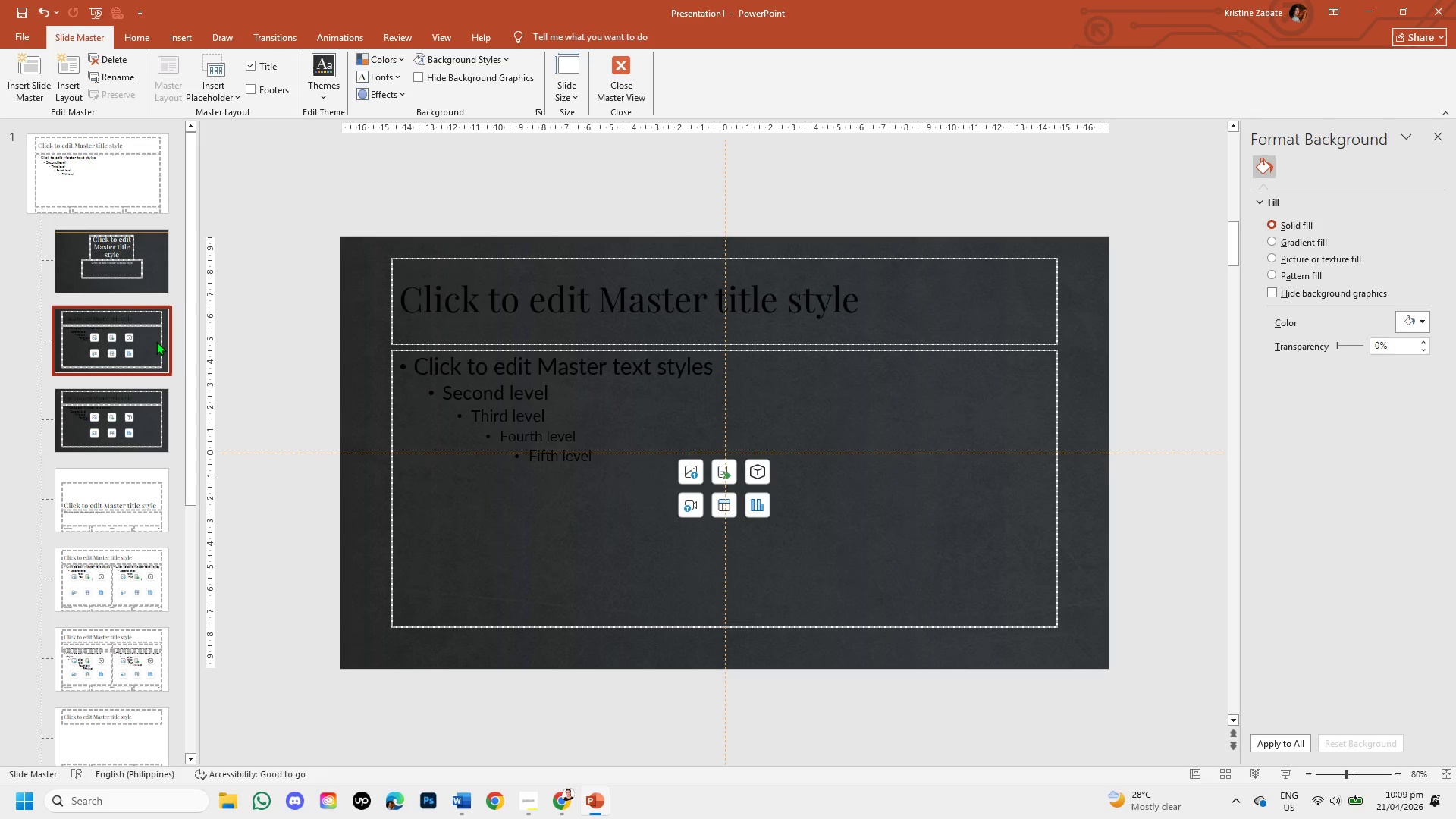 
left_click([149, 390])
 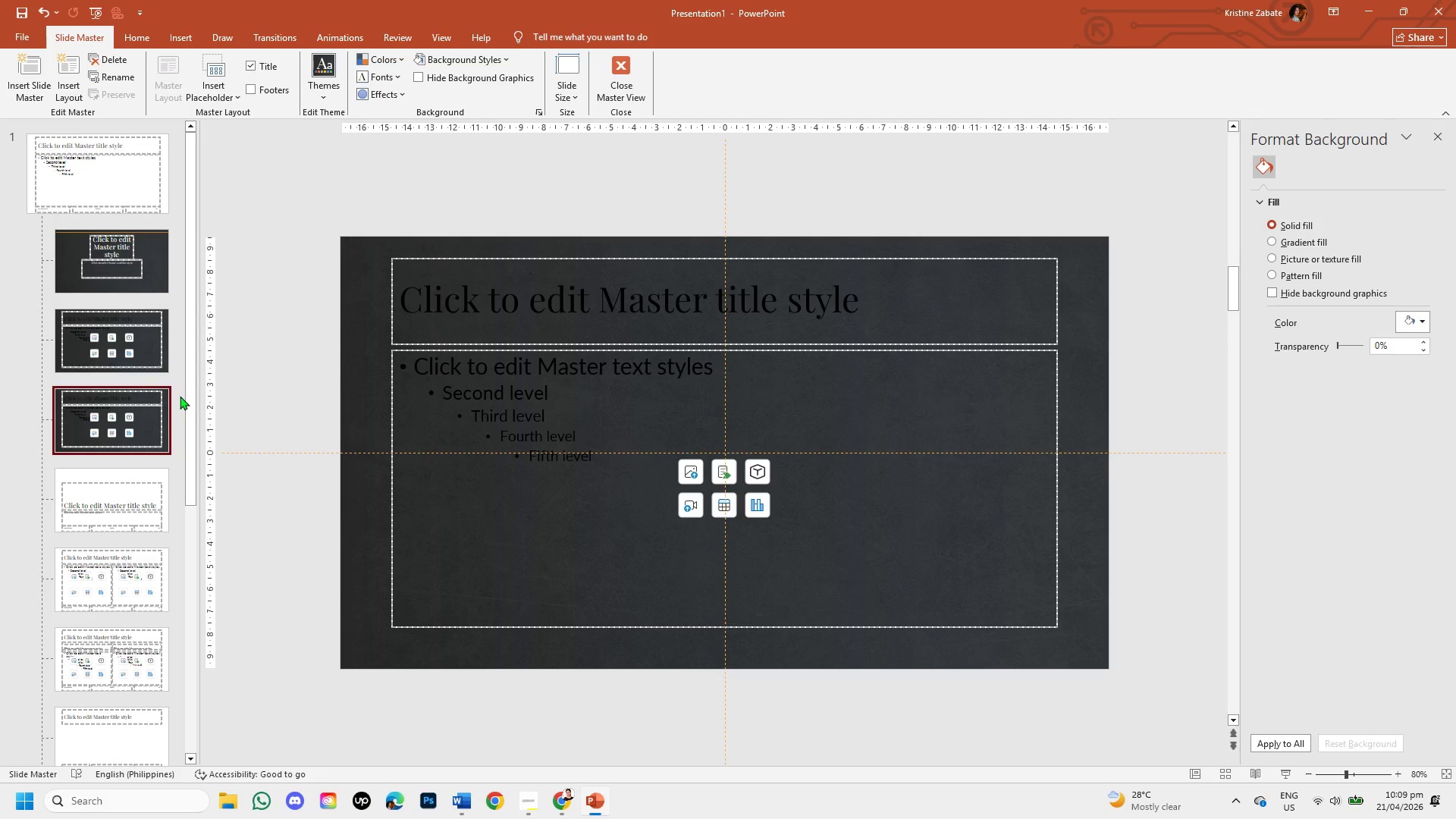 
wait(12.19)
 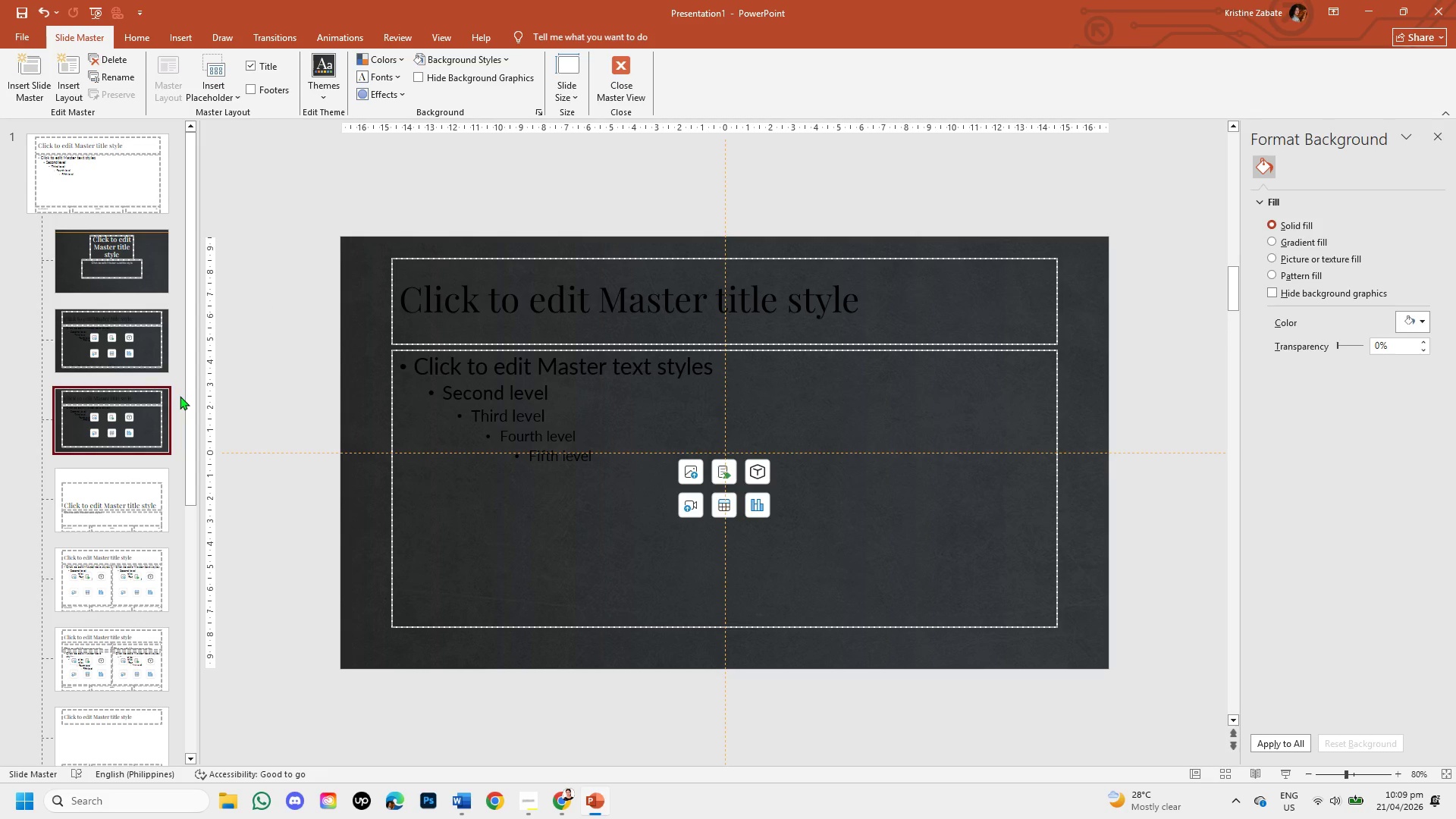 
left_click([152, 348])
 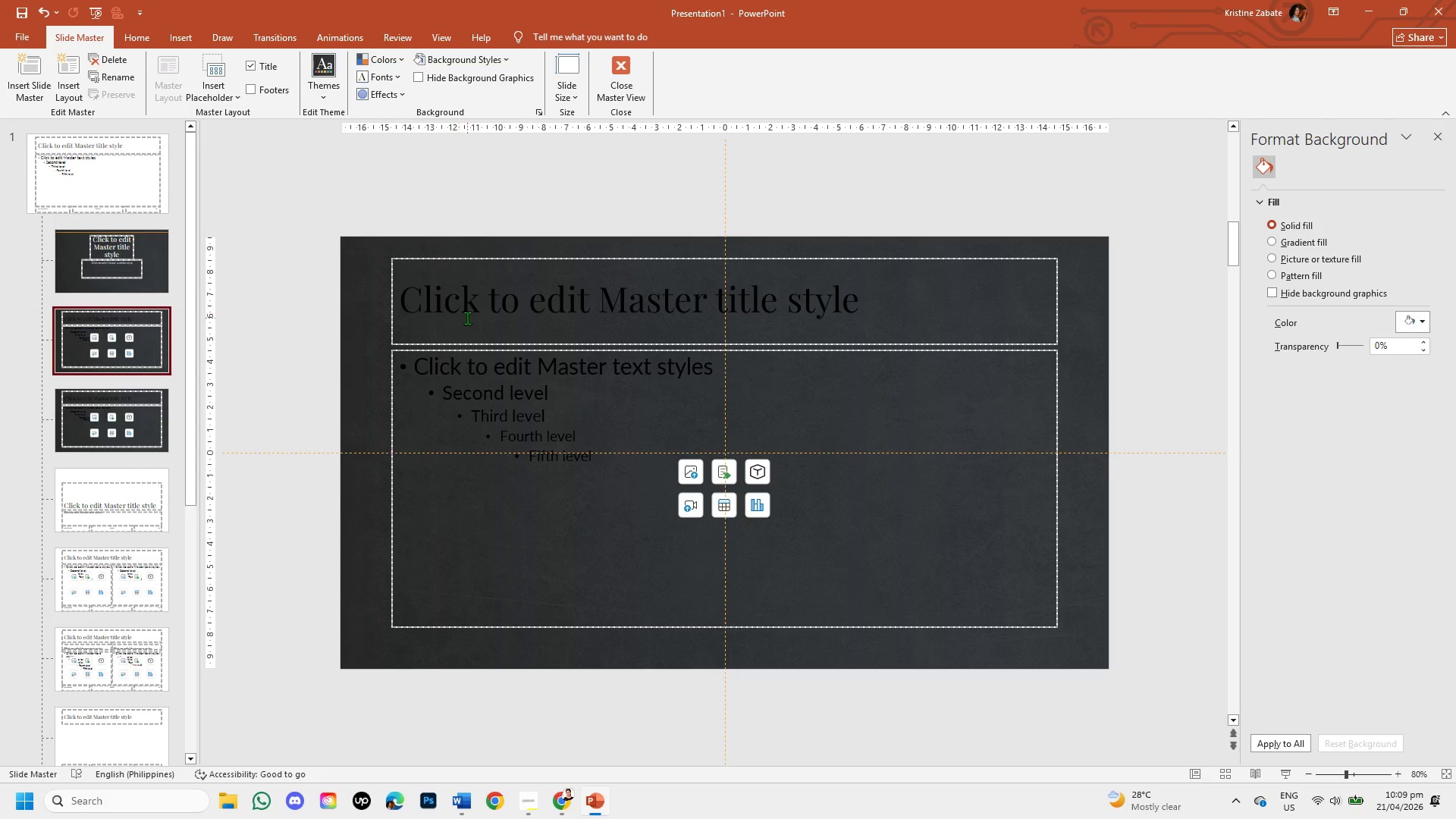 
wait(5.72)
 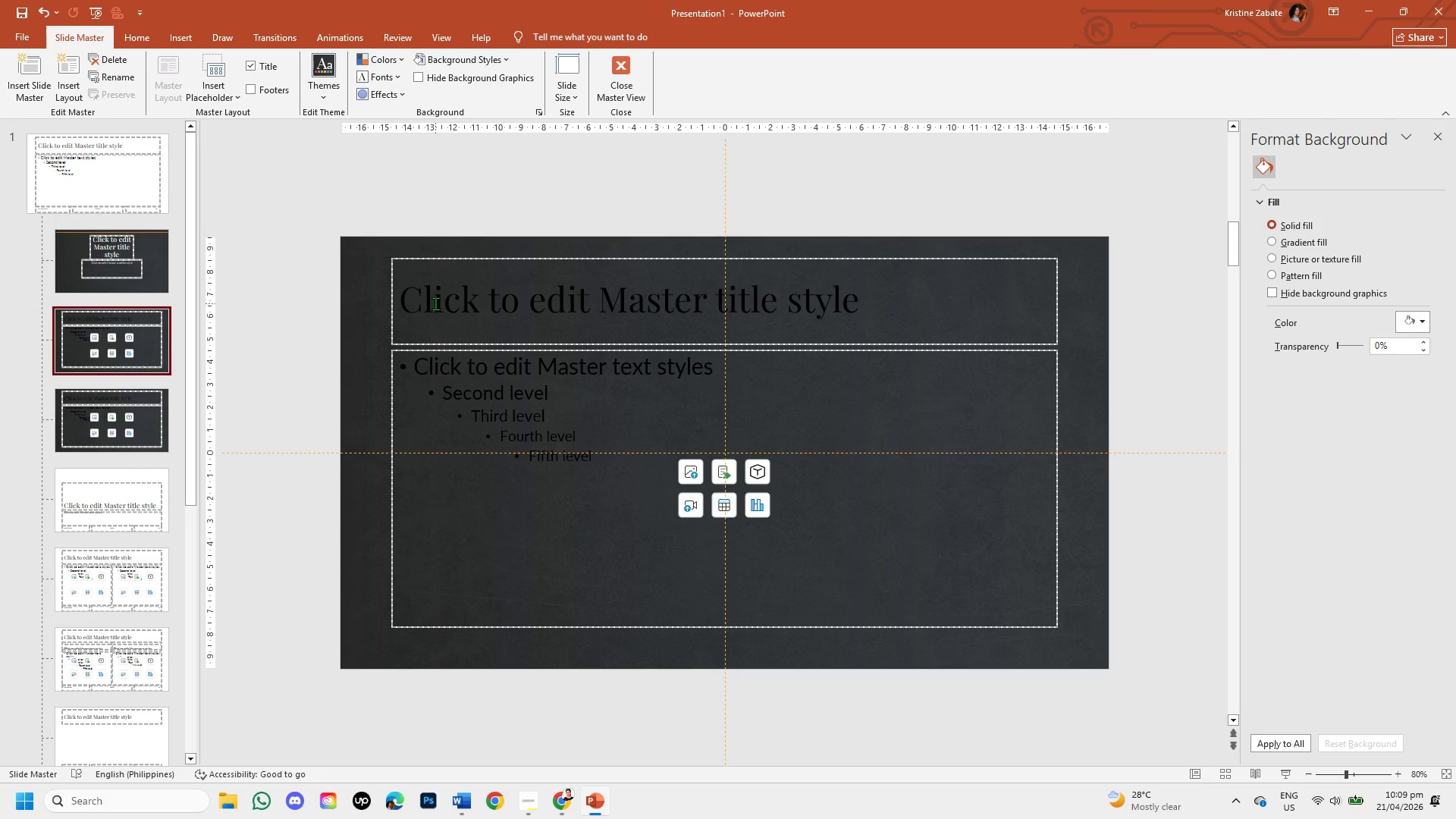 
left_click([140, 407])
 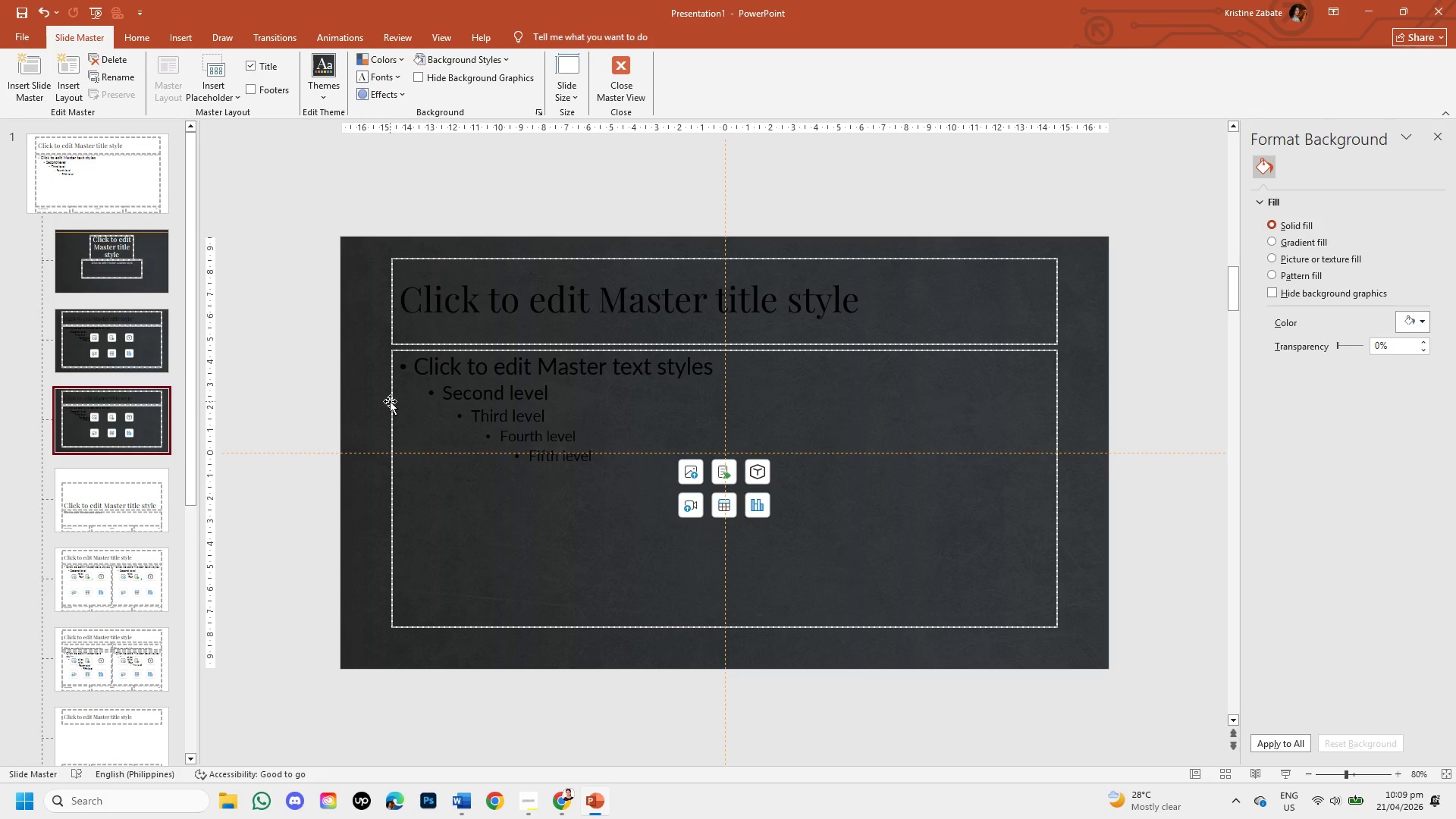 
left_click([390, 401])
 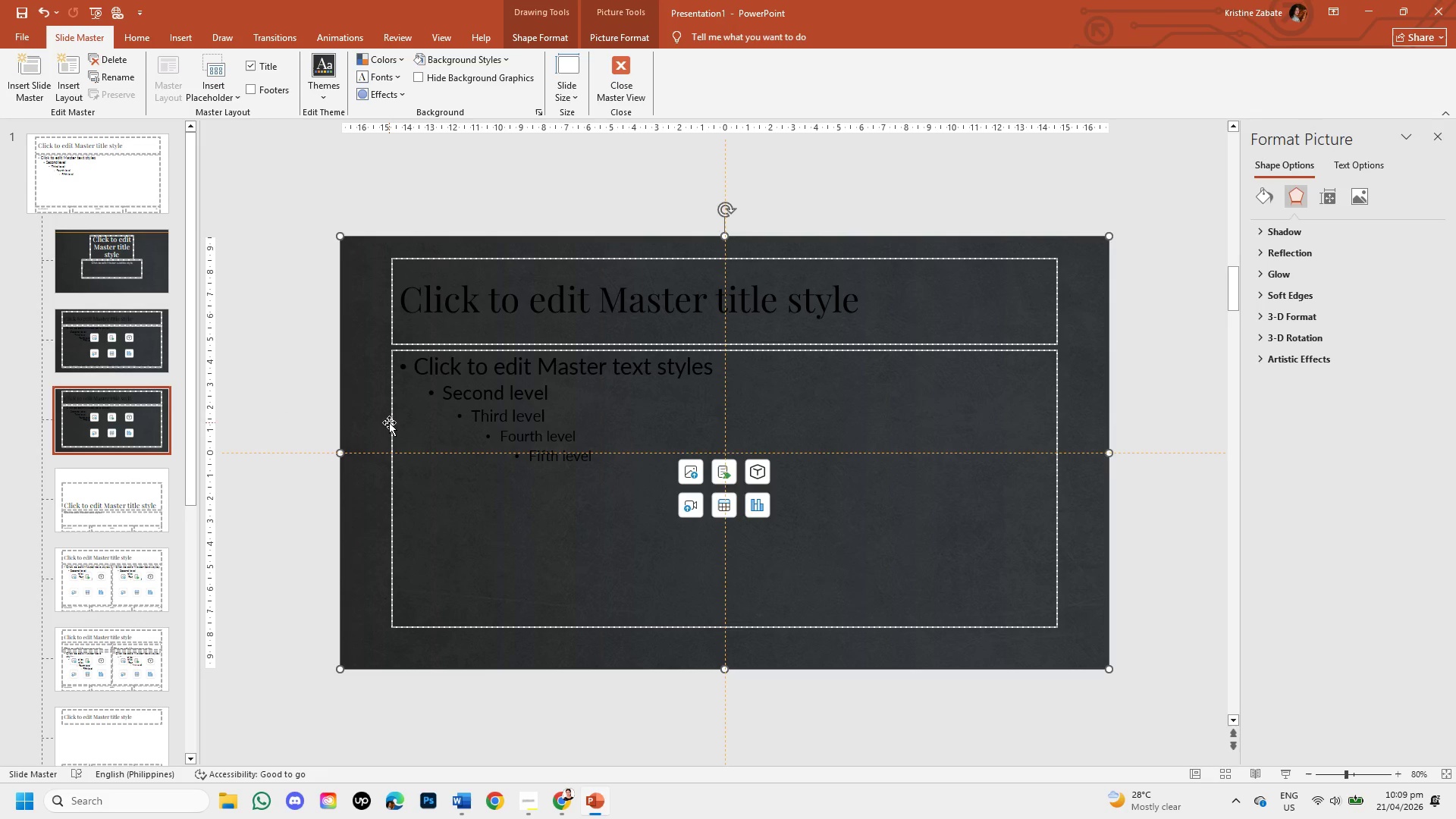 
left_click([391, 425])
 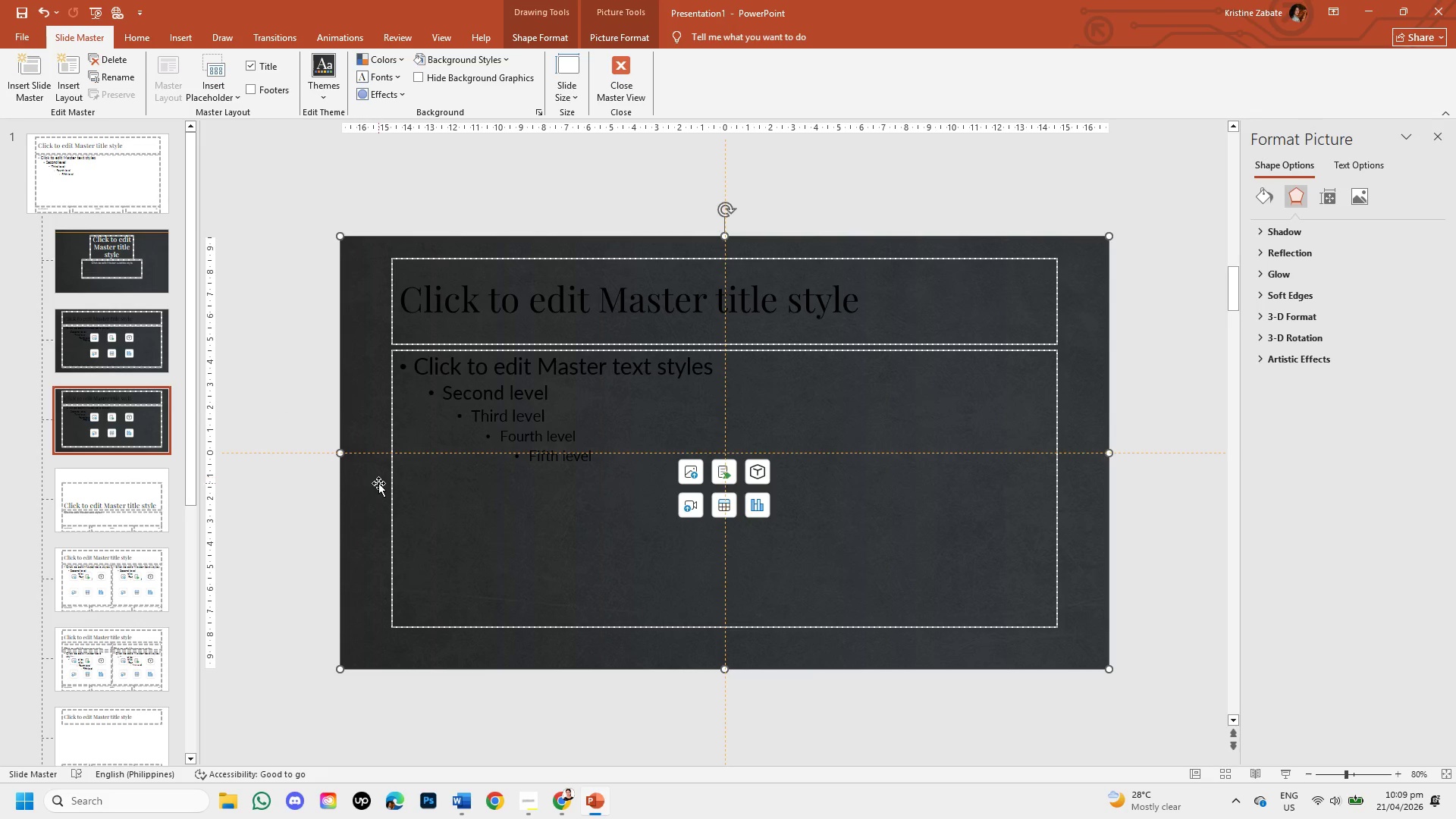 
left_click([392, 489])
 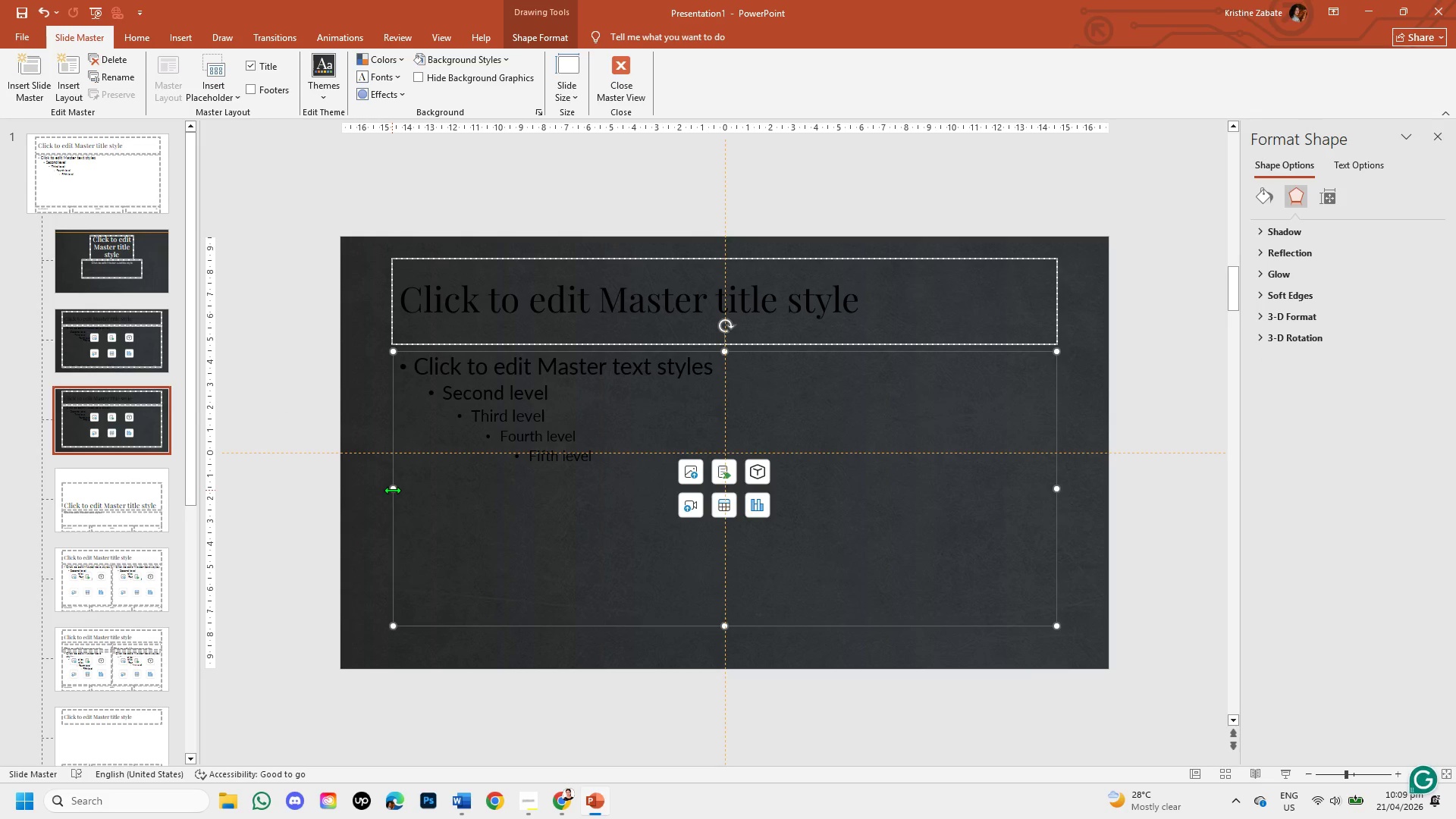 
left_click_drag(start_coordinate=[392, 490], to_coordinate=[786, 482])
 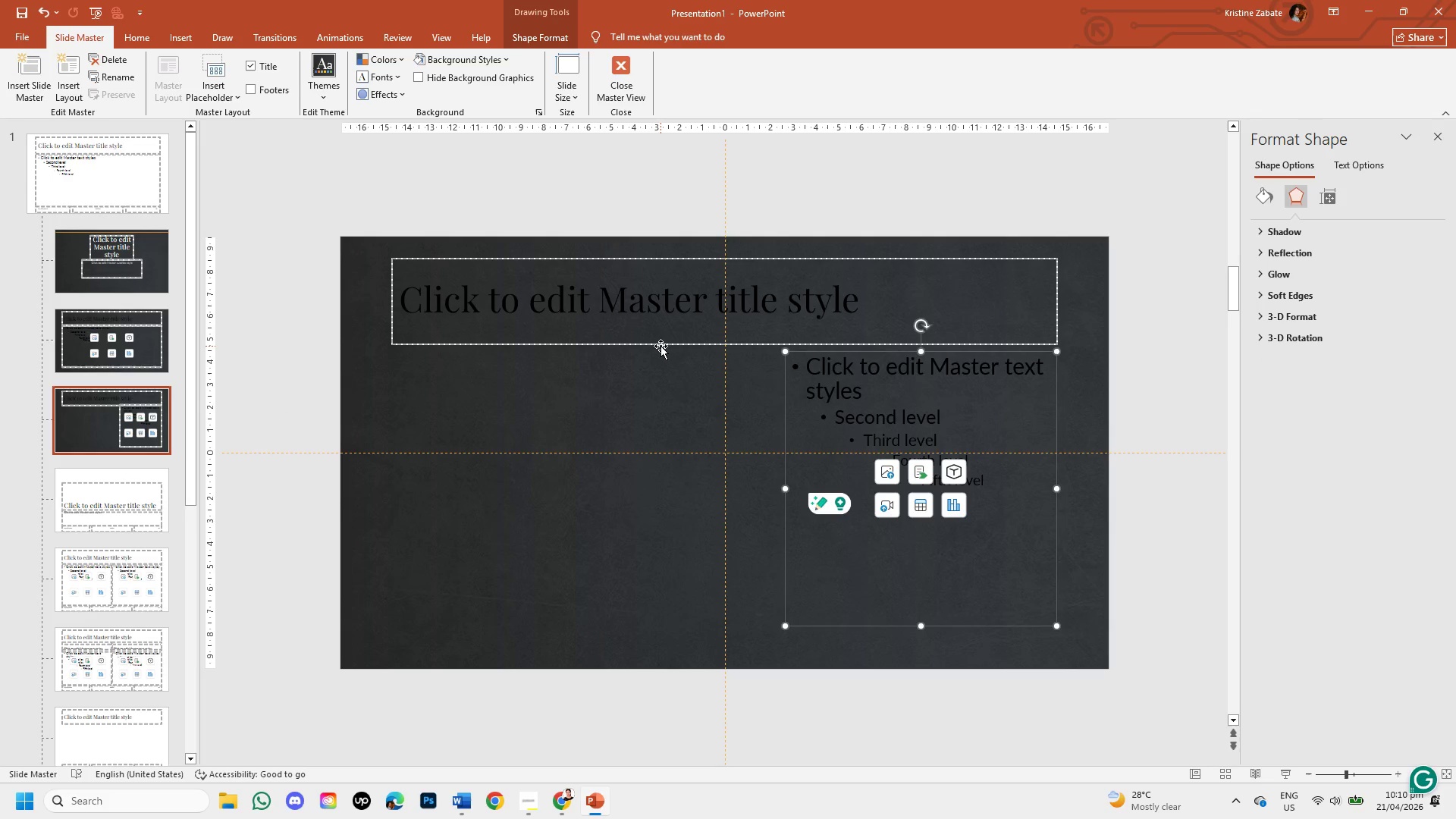 
left_click([661, 344])
 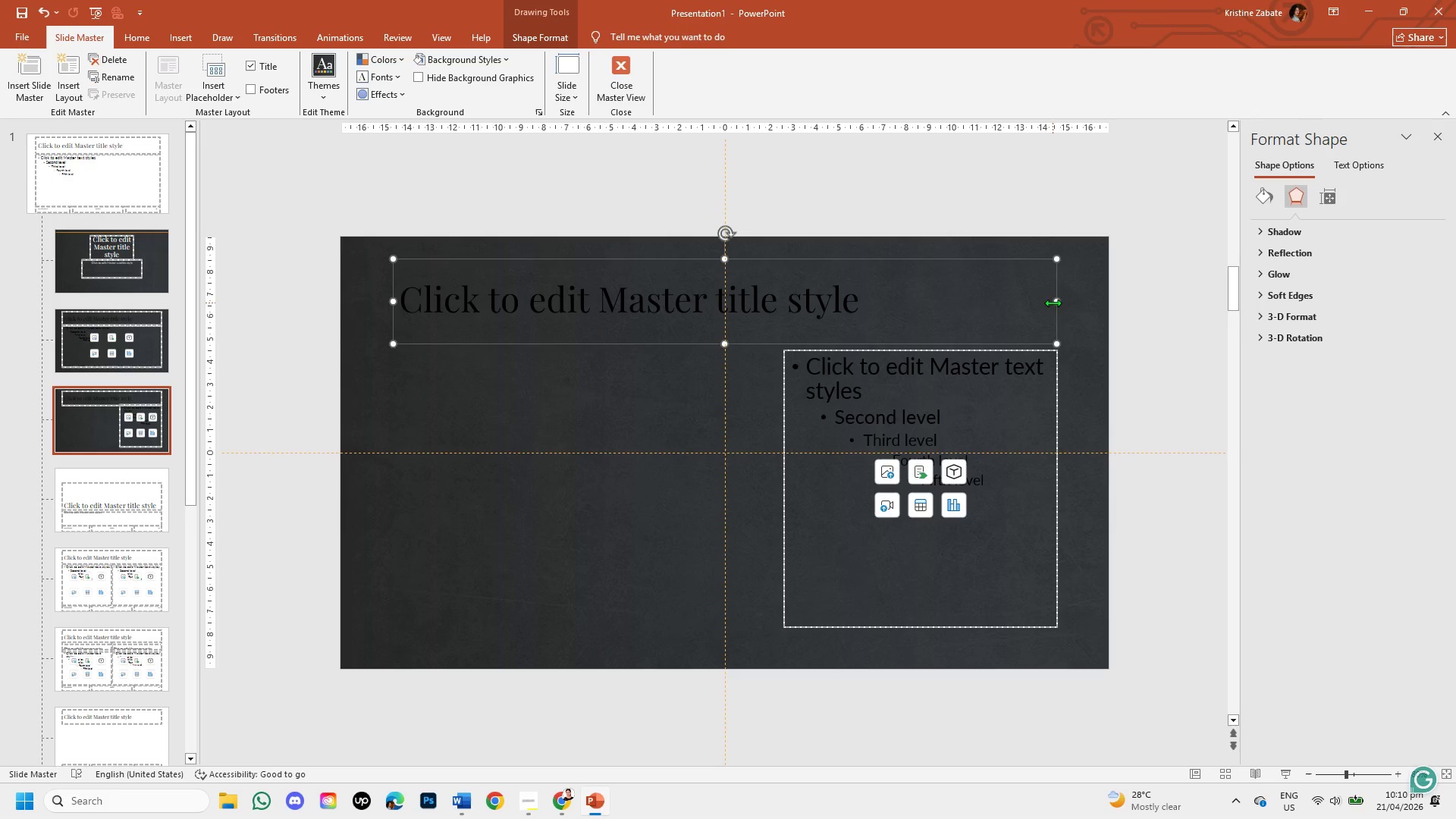 
left_click_drag(start_coordinate=[1056, 302], to_coordinate=[720, 300])
 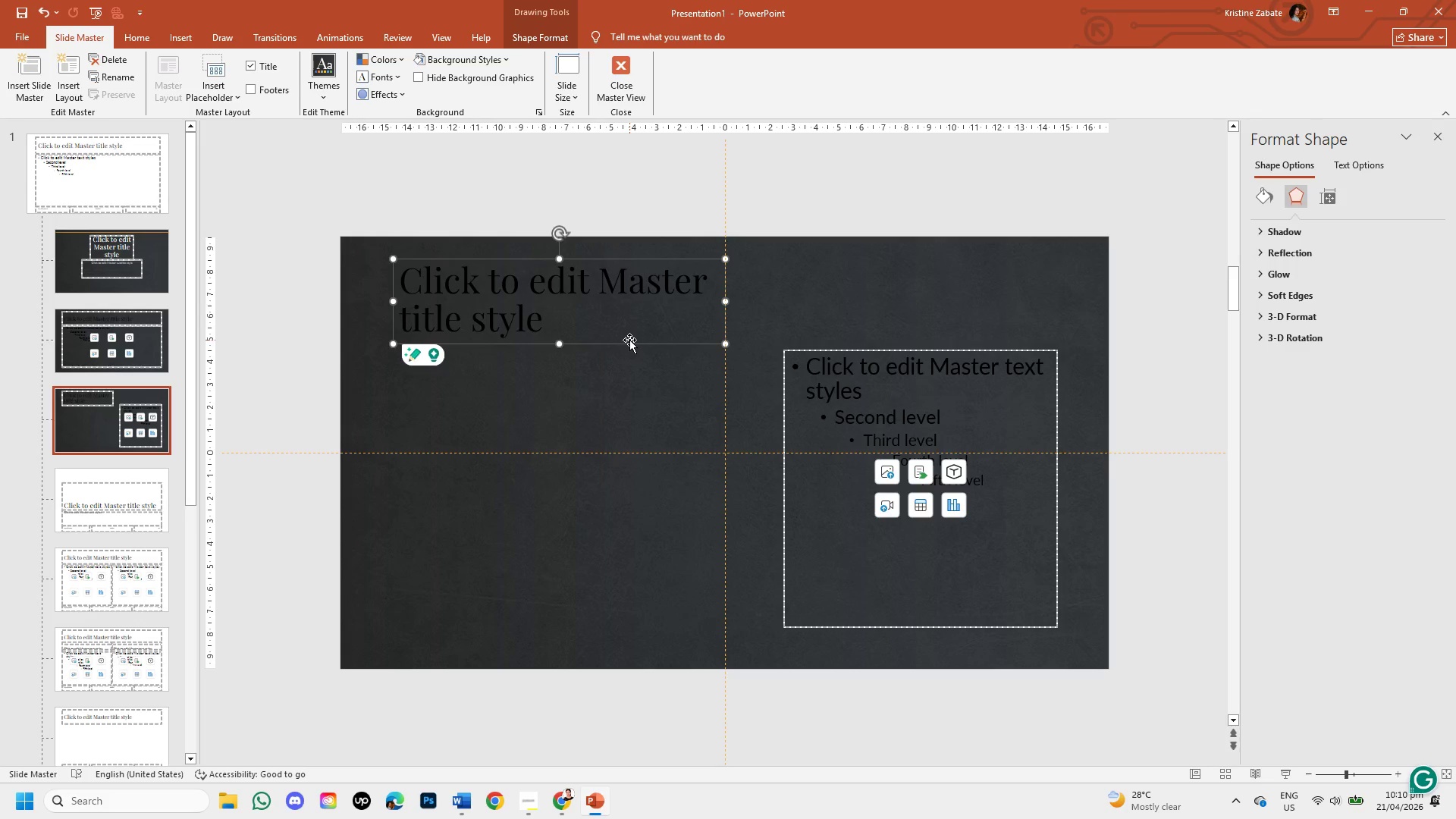 
left_click_drag(start_coordinate=[626, 344], to_coordinate=[615, 350])
 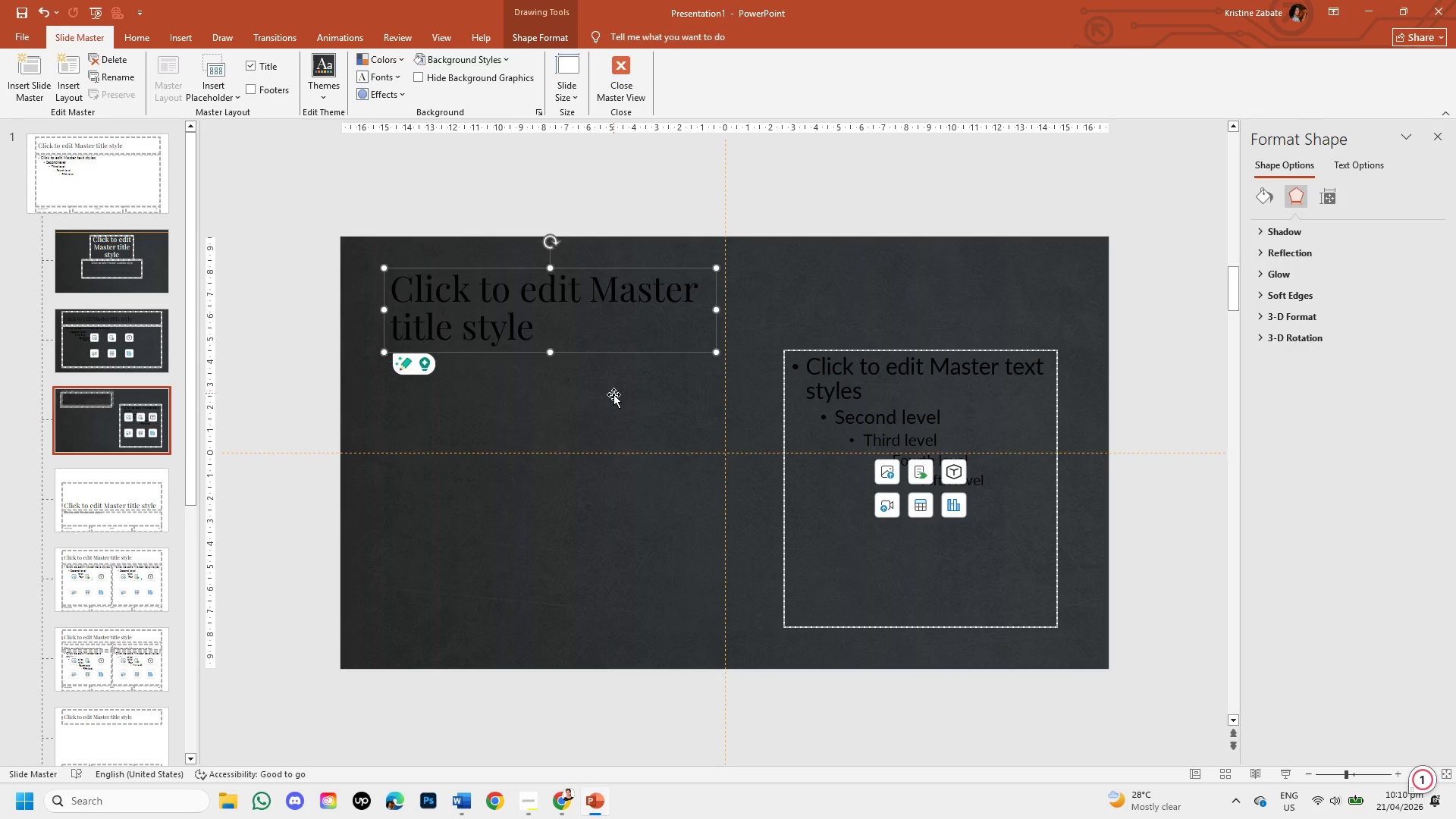 
left_click([613, 394])
 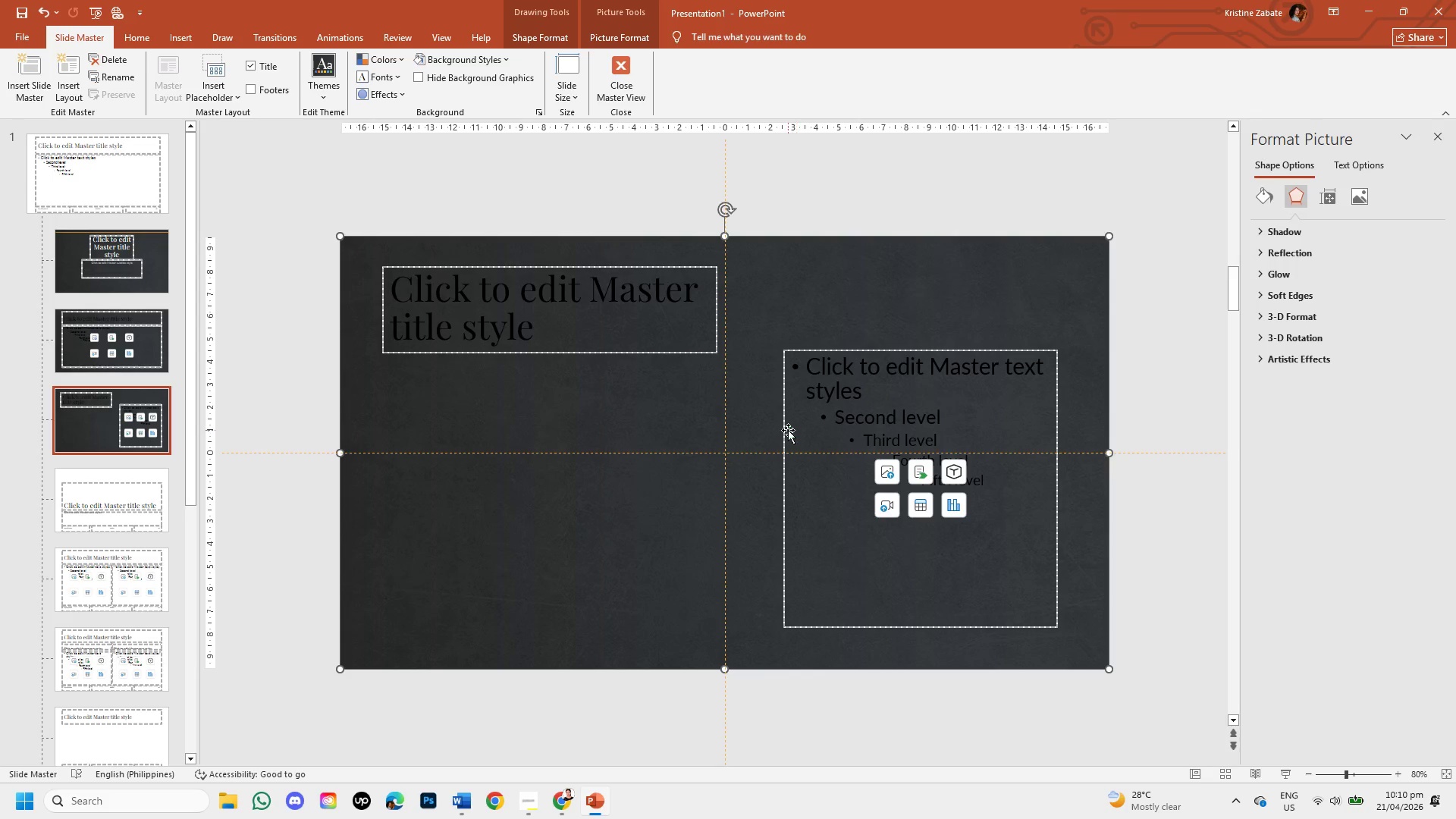 
left_click([785, 427])
 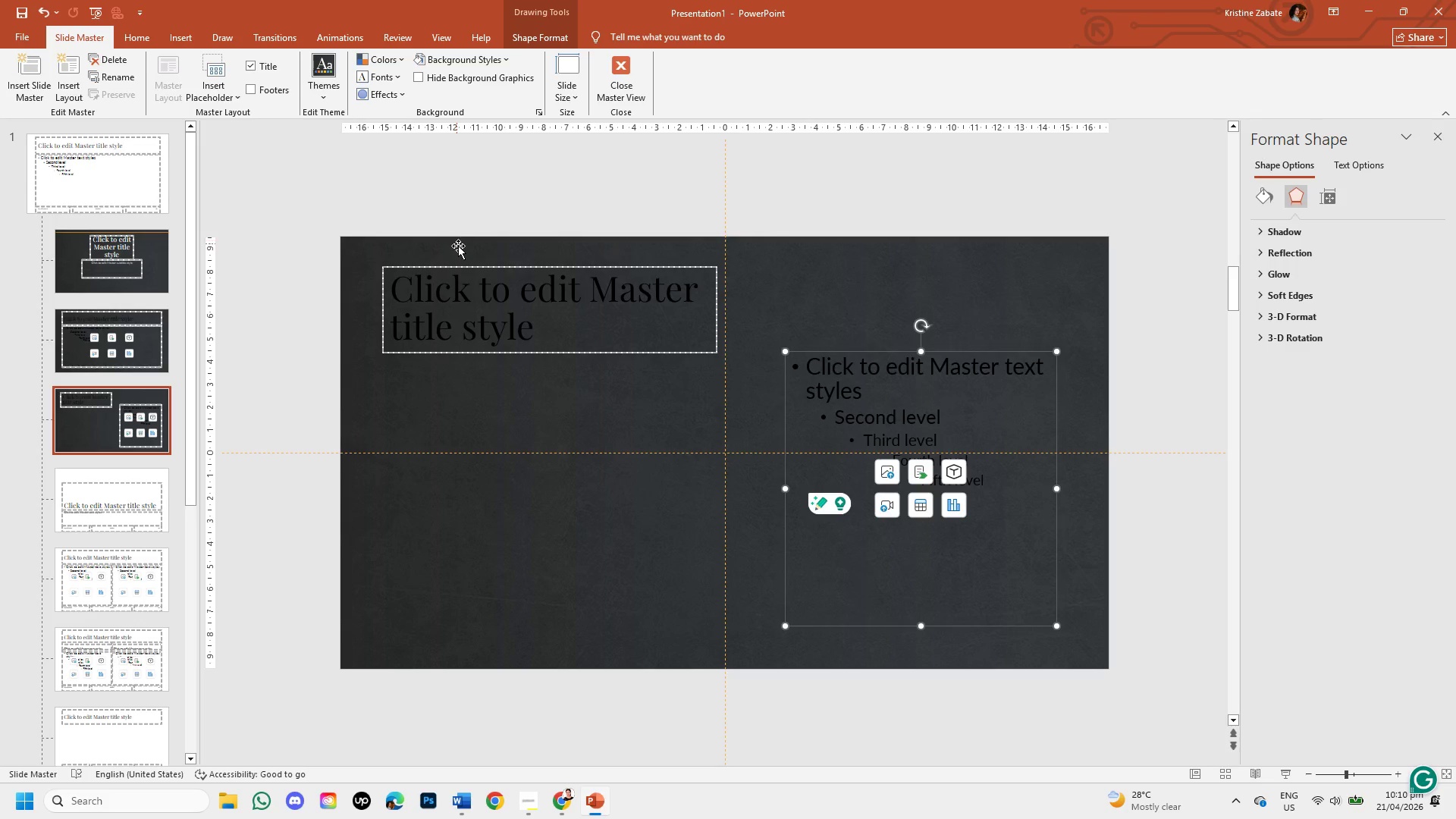 
wait(37.53)
 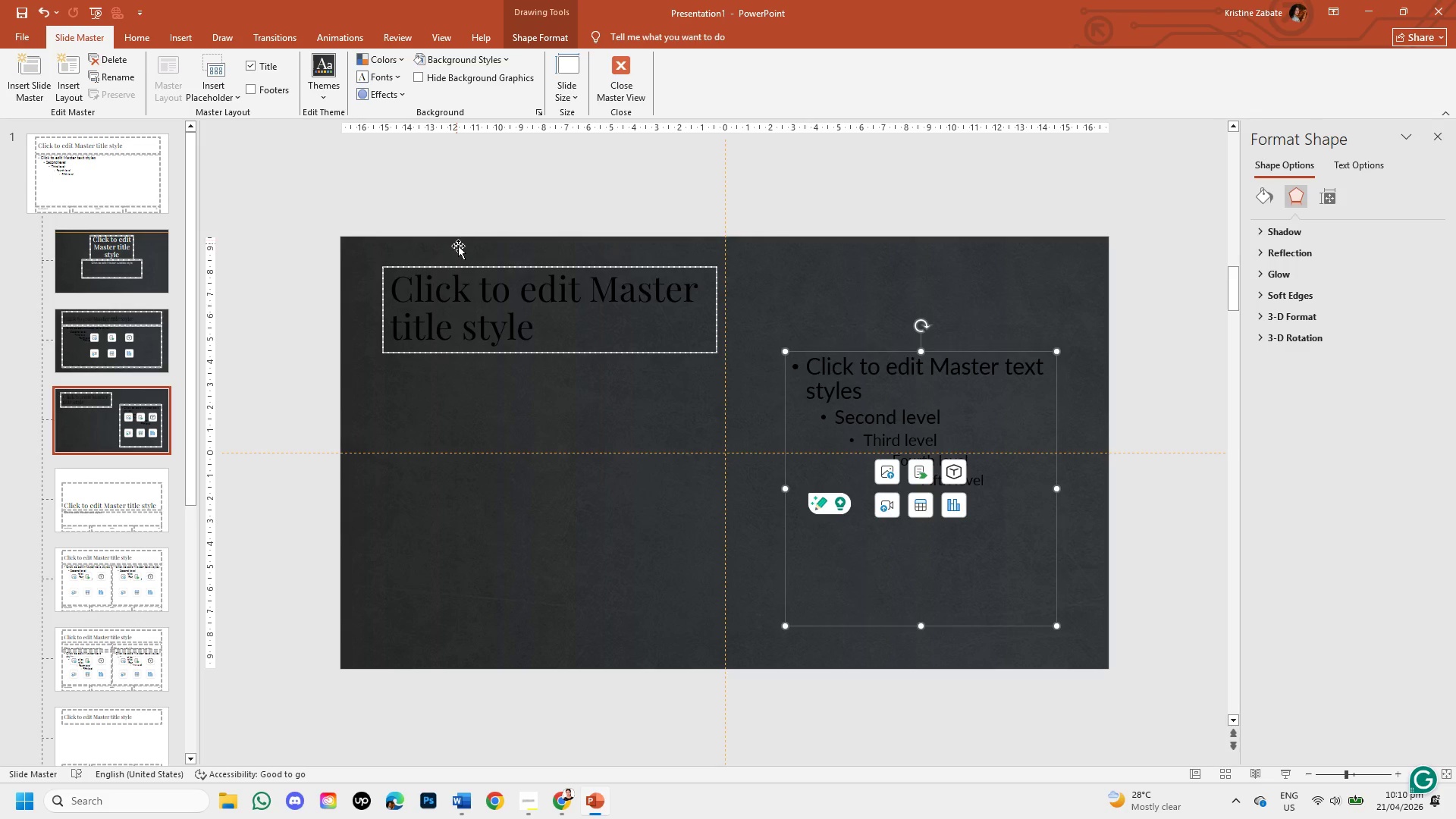 
left_click_drag(start_coordinate=[783, 349], to_coordinate=[724, 240])
 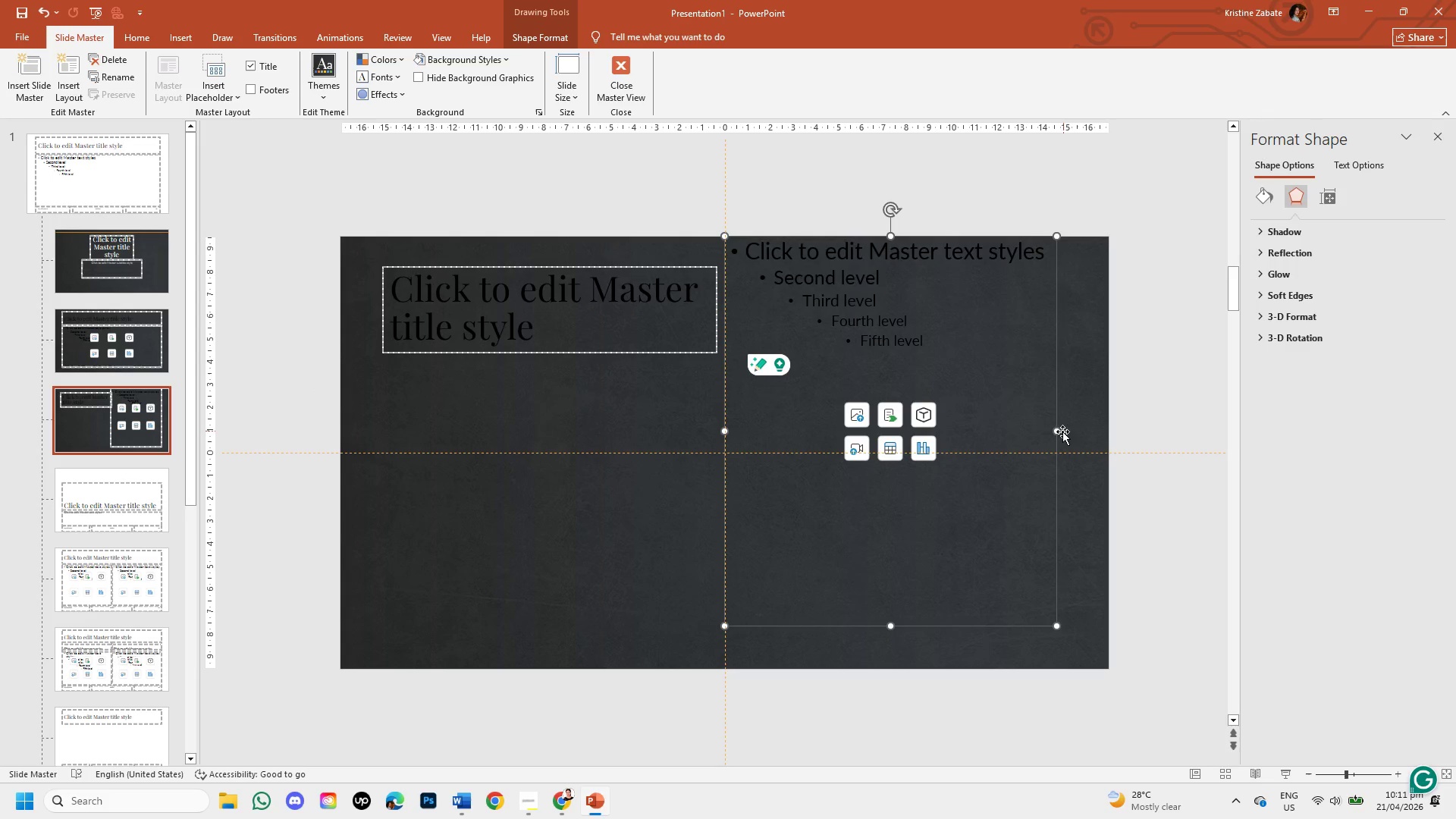 
left_click_drag(start_coordinate=[1058, 431], to_coordinate=[1109, 441])
 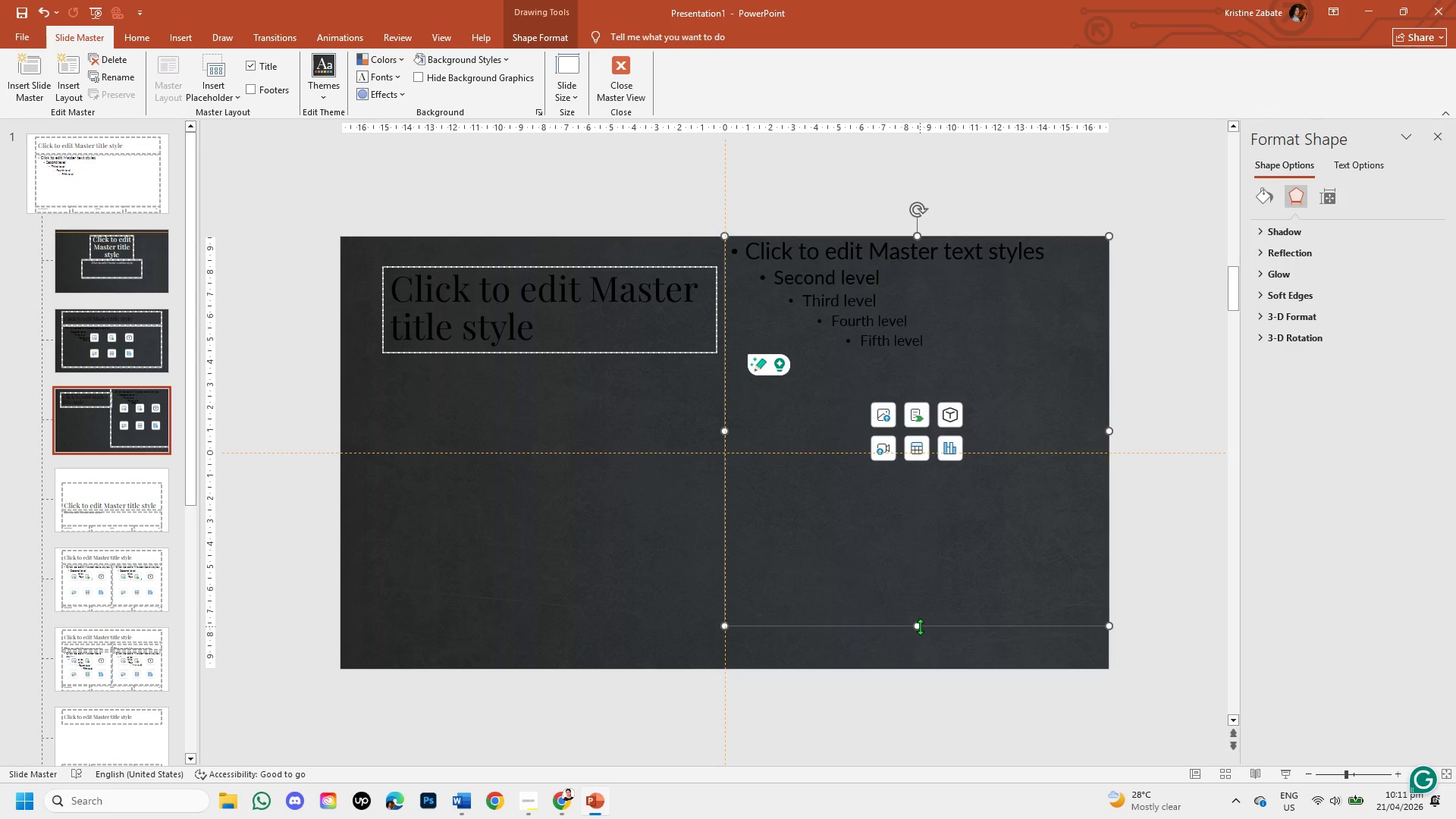 
left_click_drag(start_coordinate=[918, 626], to_coordinate=[917, 670])
 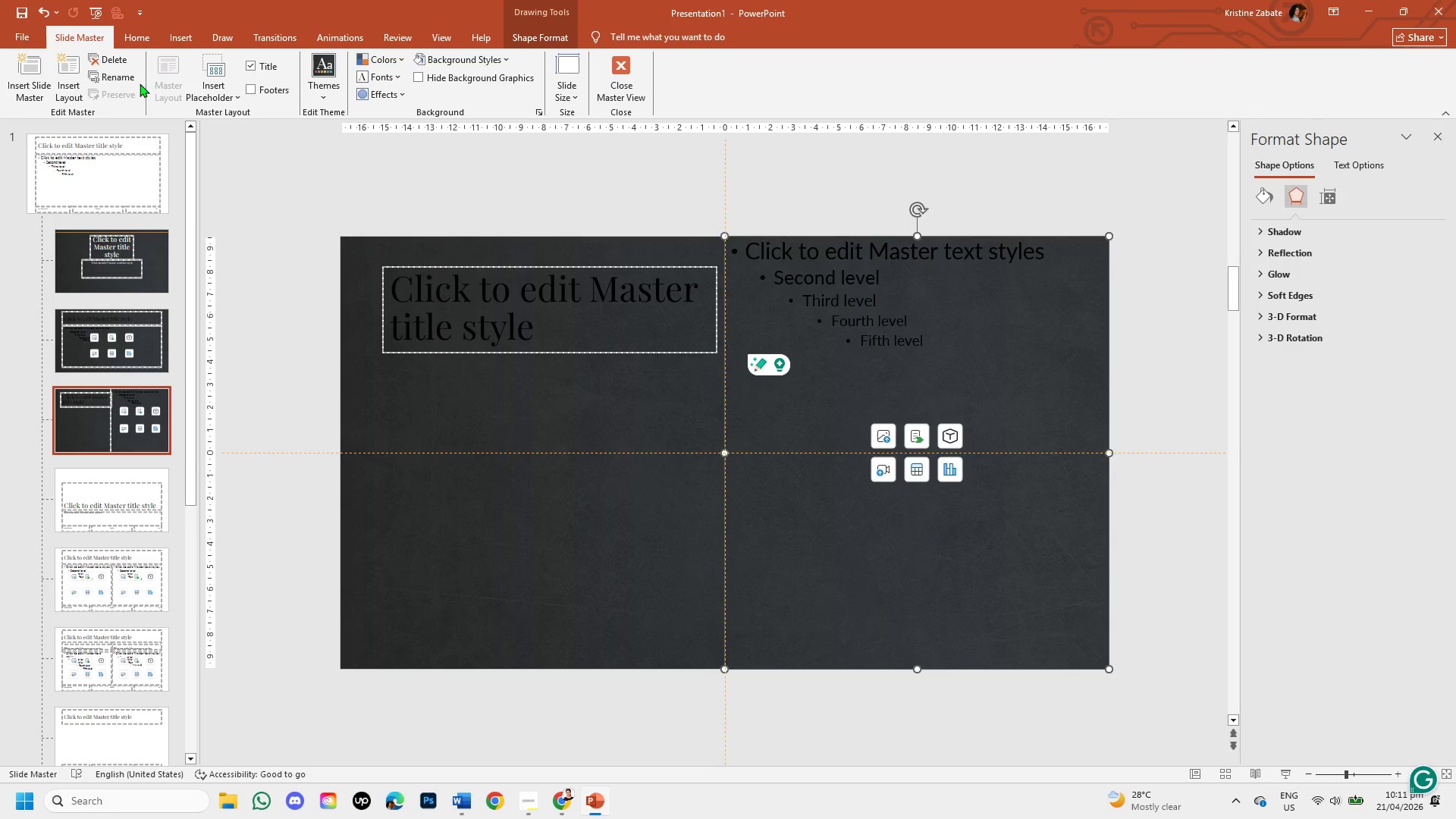 
left_click_drag(start_coordinate=[212, 91], to_coordinate=[236, 180])
 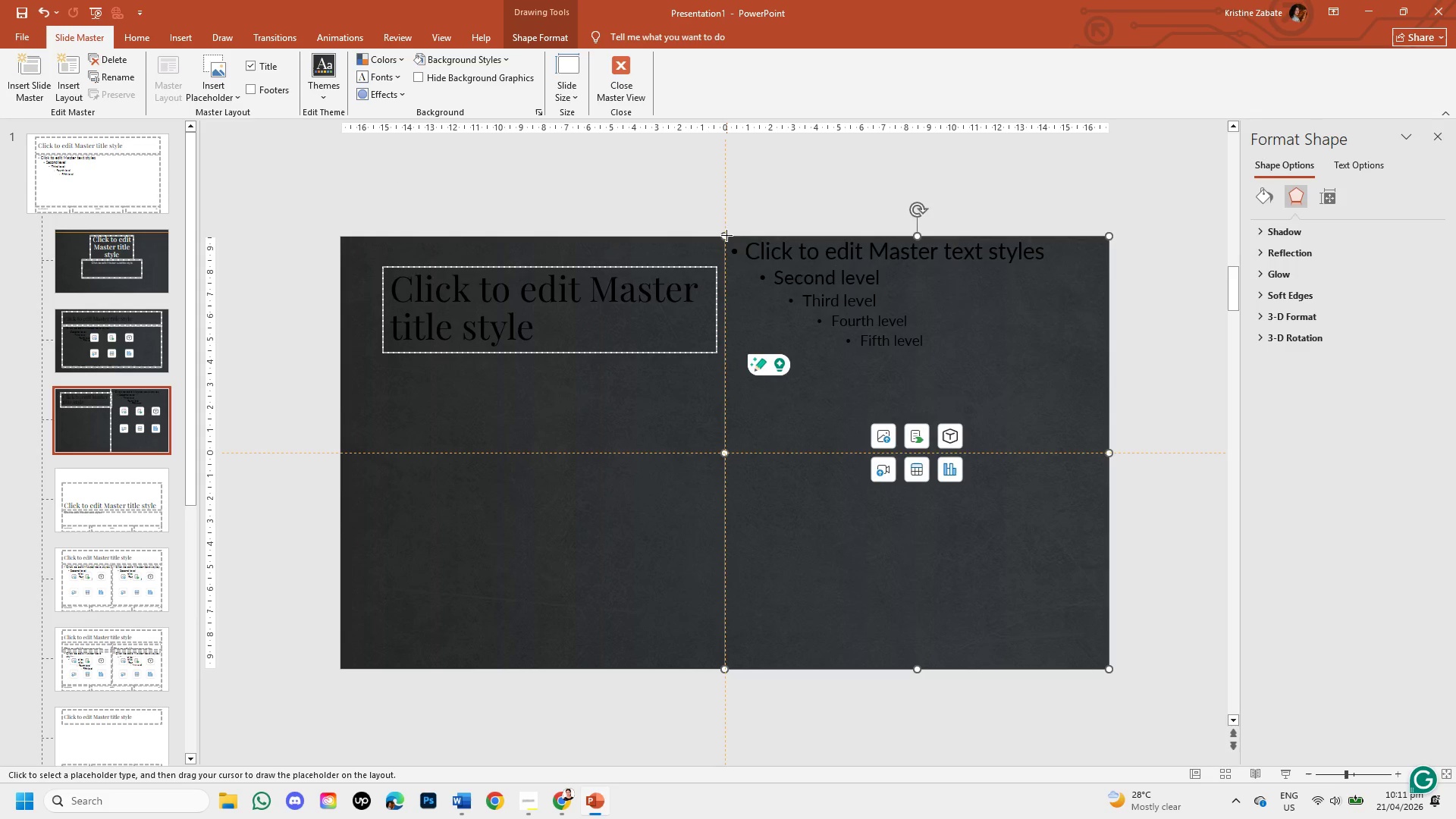 
left_click_drag(start_coordinate=[725, 235], to_coordinate=[1106, 673])
 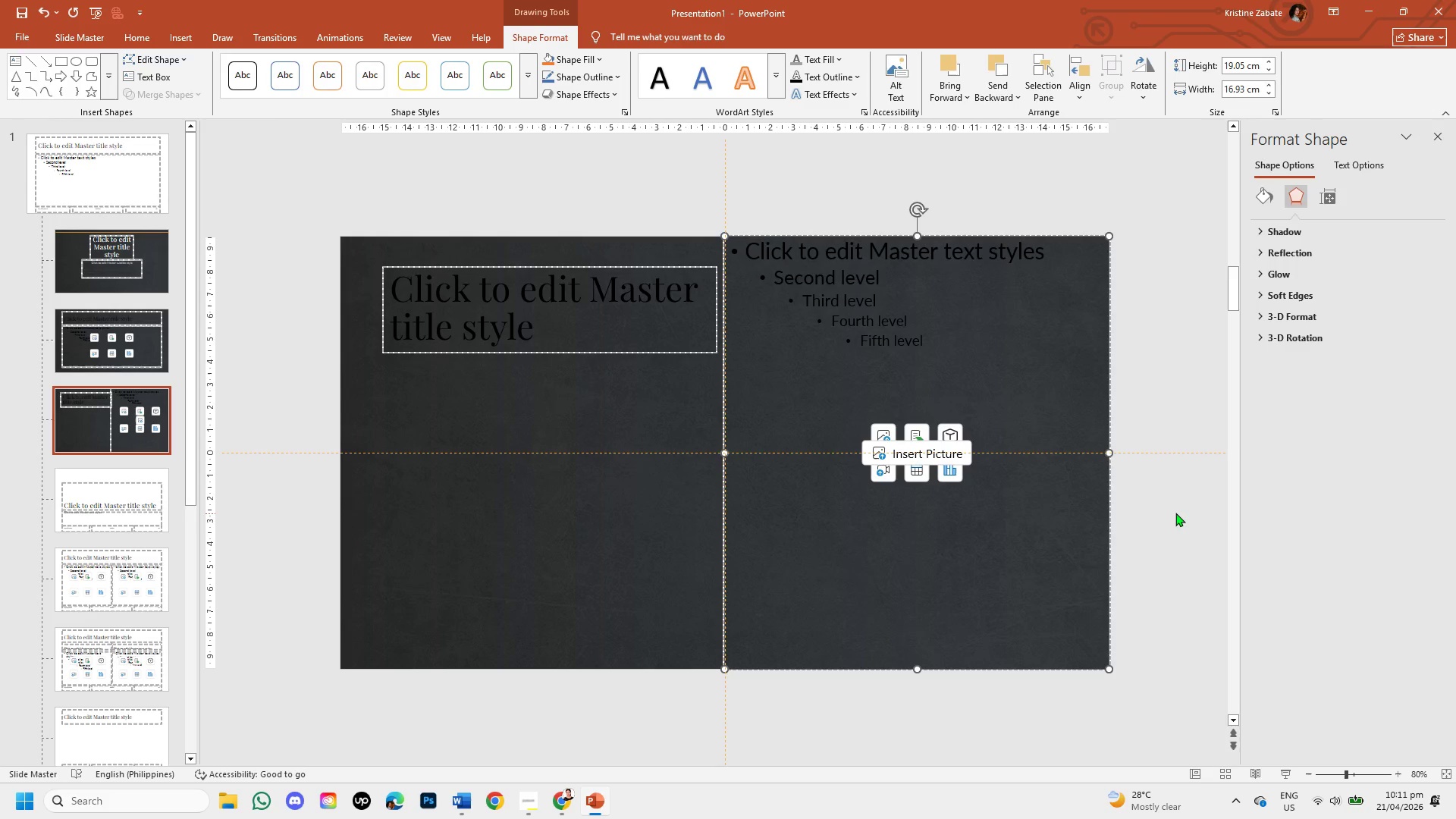 
left_click_drag(start_coordinate=[1175, 512], to_coordinate=[929, 371])
 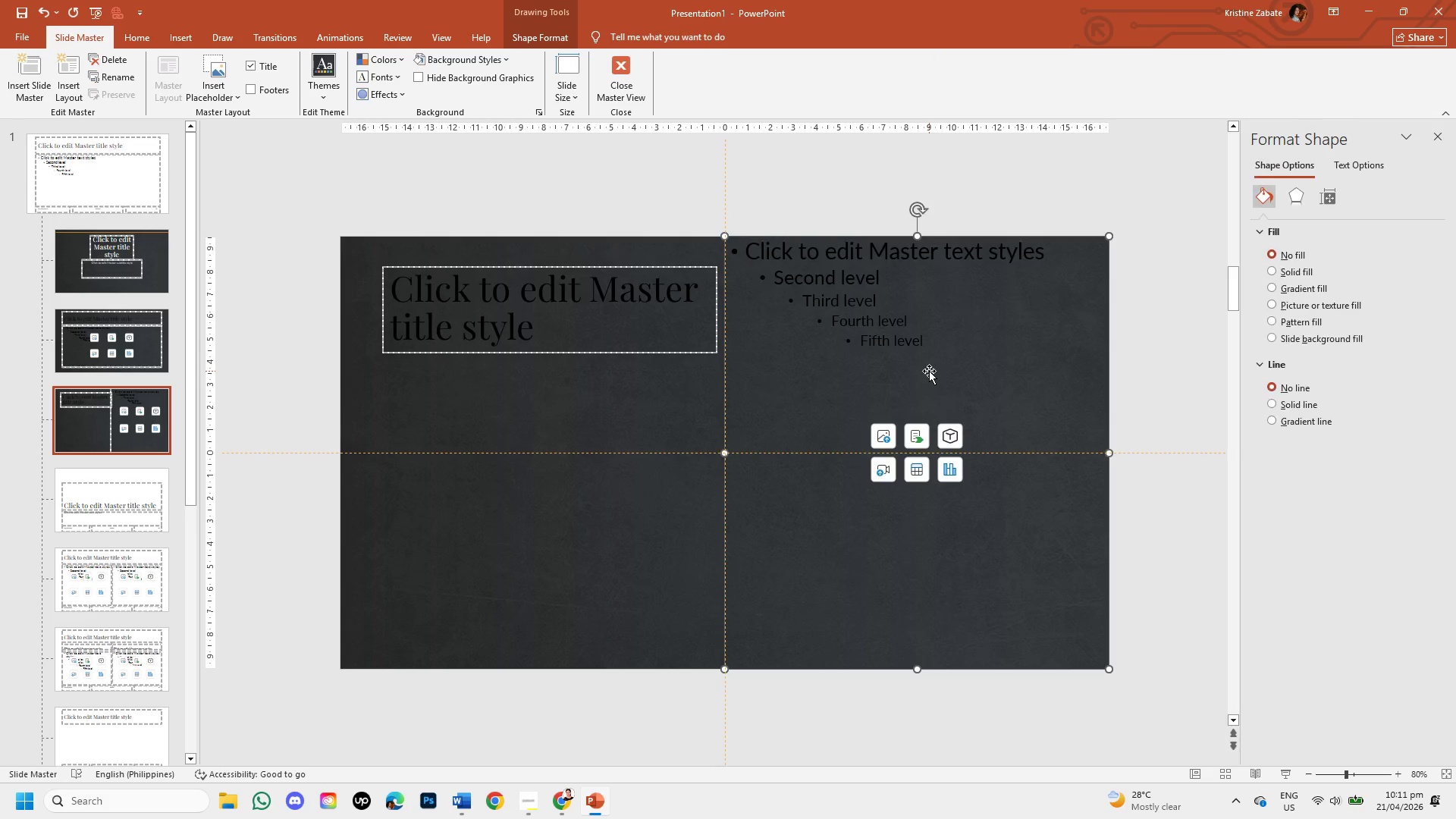 
key(Backspace)
 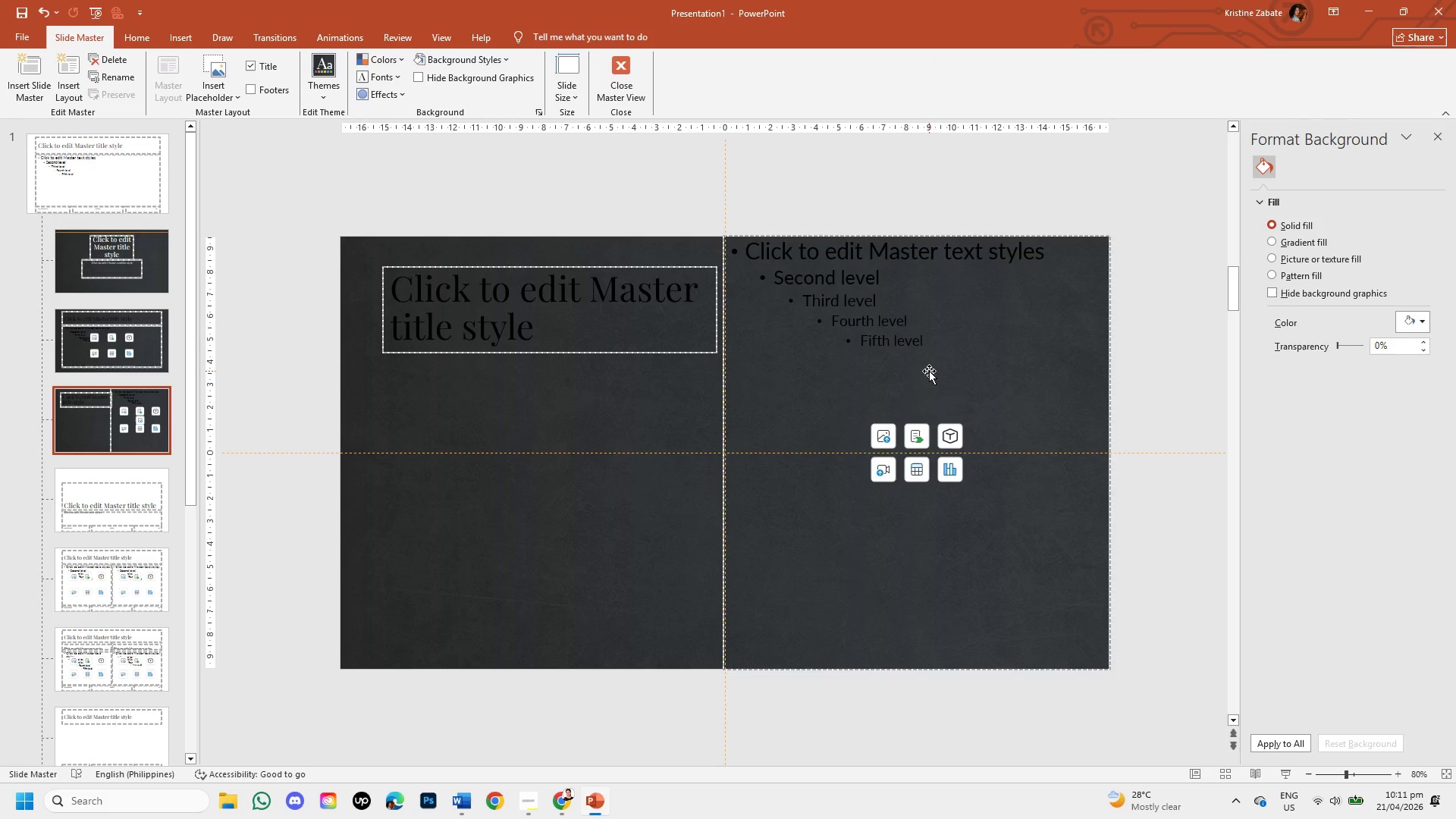 
left_click([929, 371])
 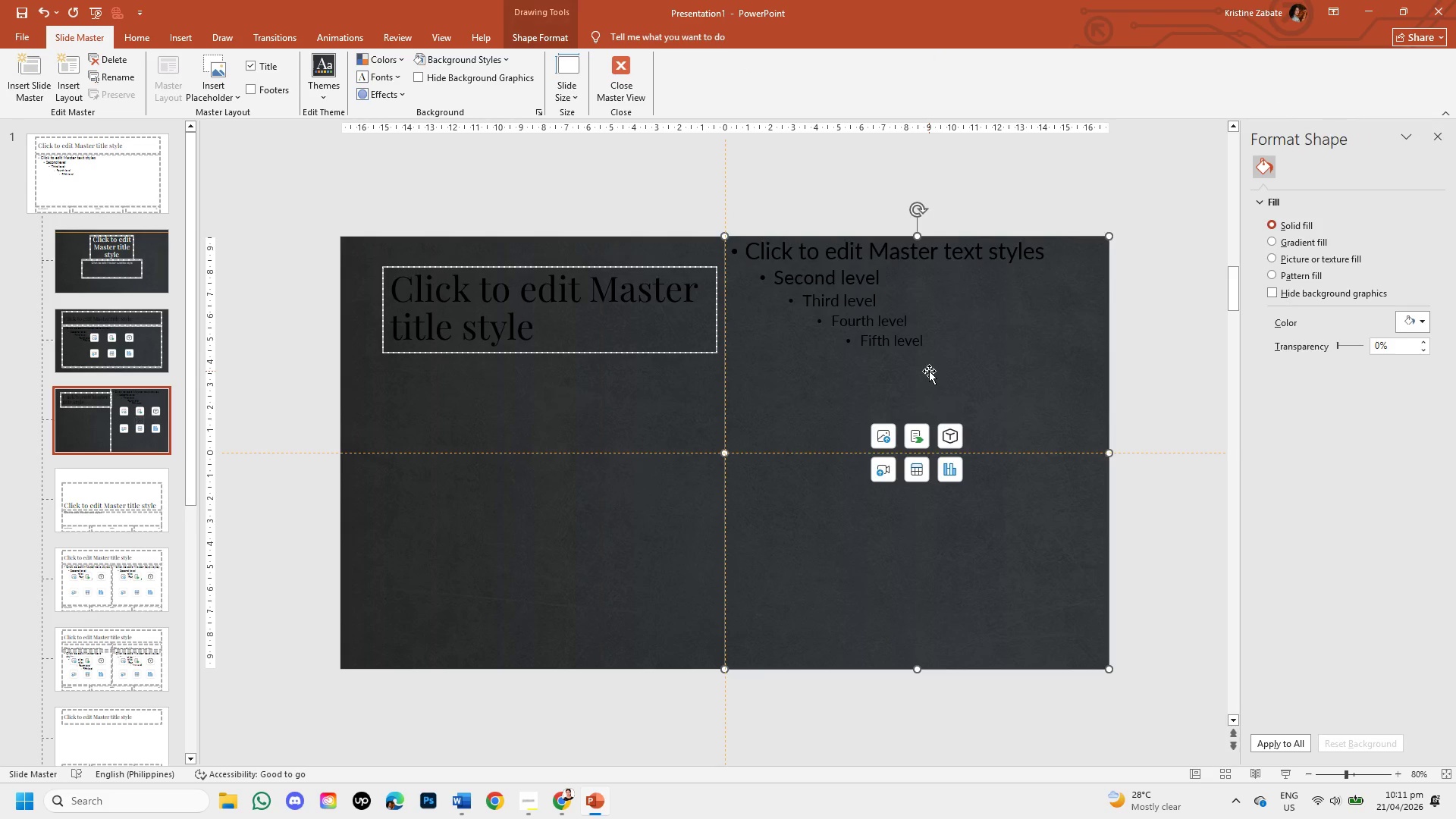 
key(Backspace)
 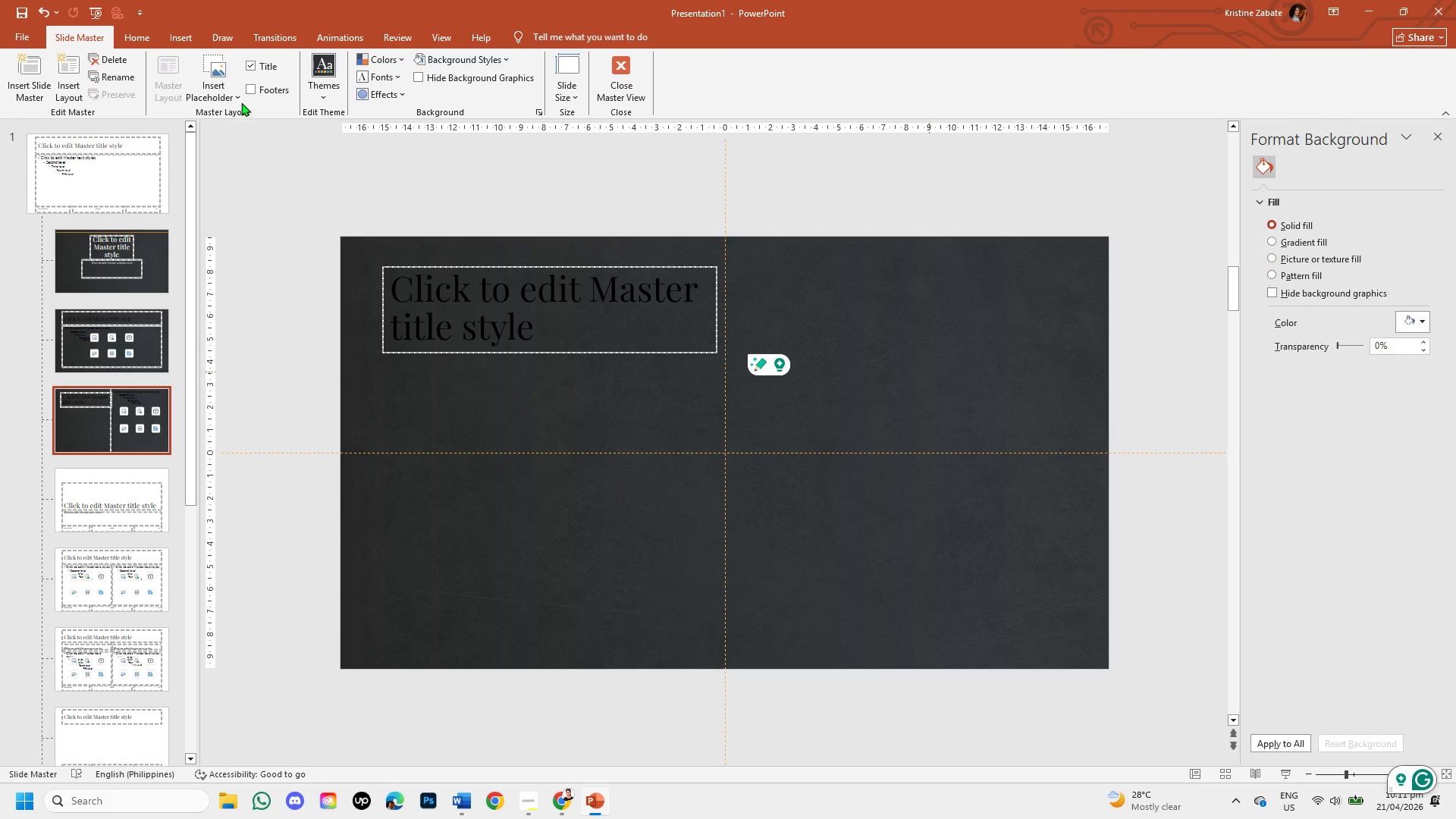 
left_click([228, 98])
 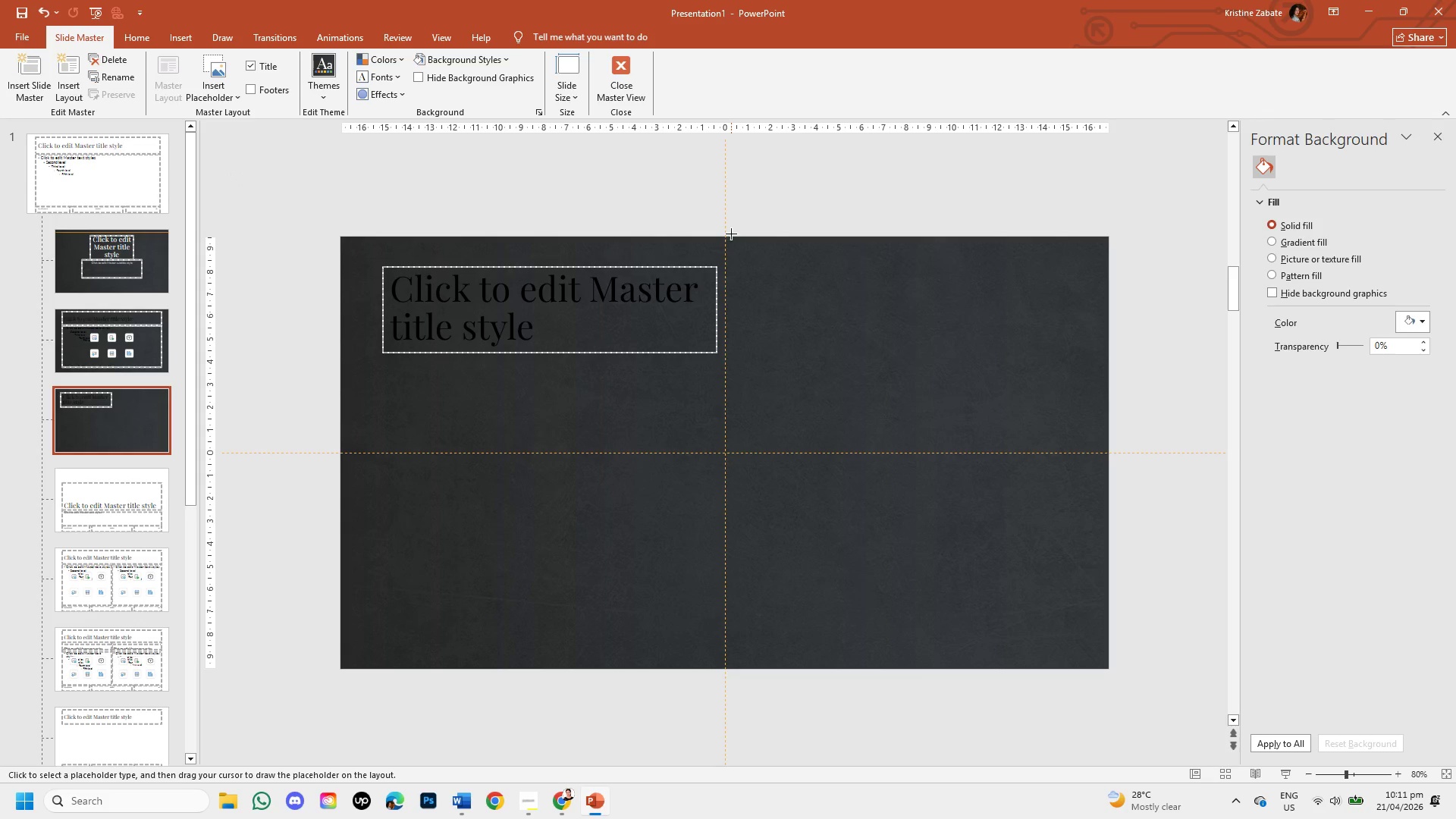 
left_click_drag(start_coordinate=[725, 234], to_coordinate=[1110, 671])
 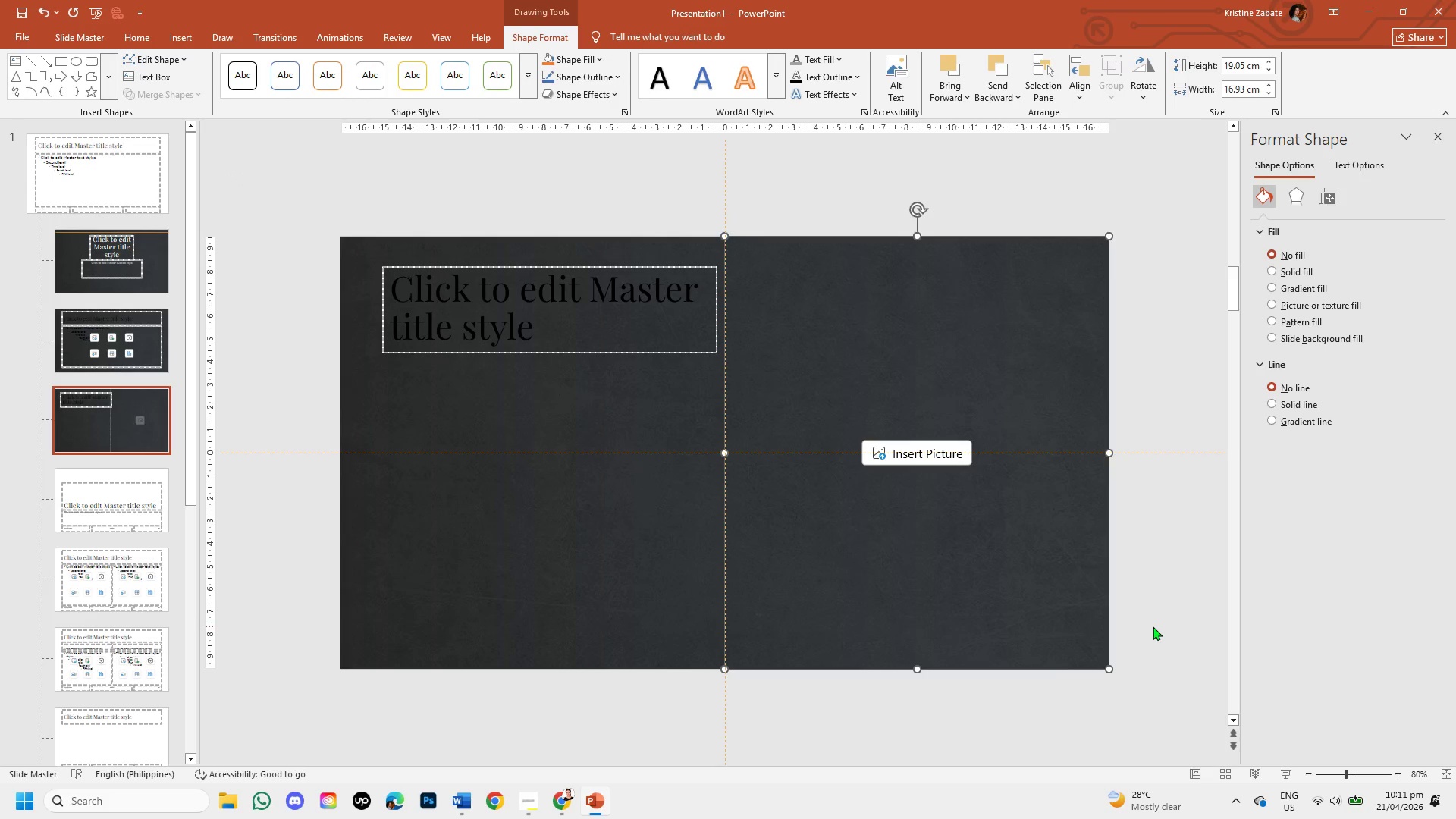 
left_click([1153, 626])
 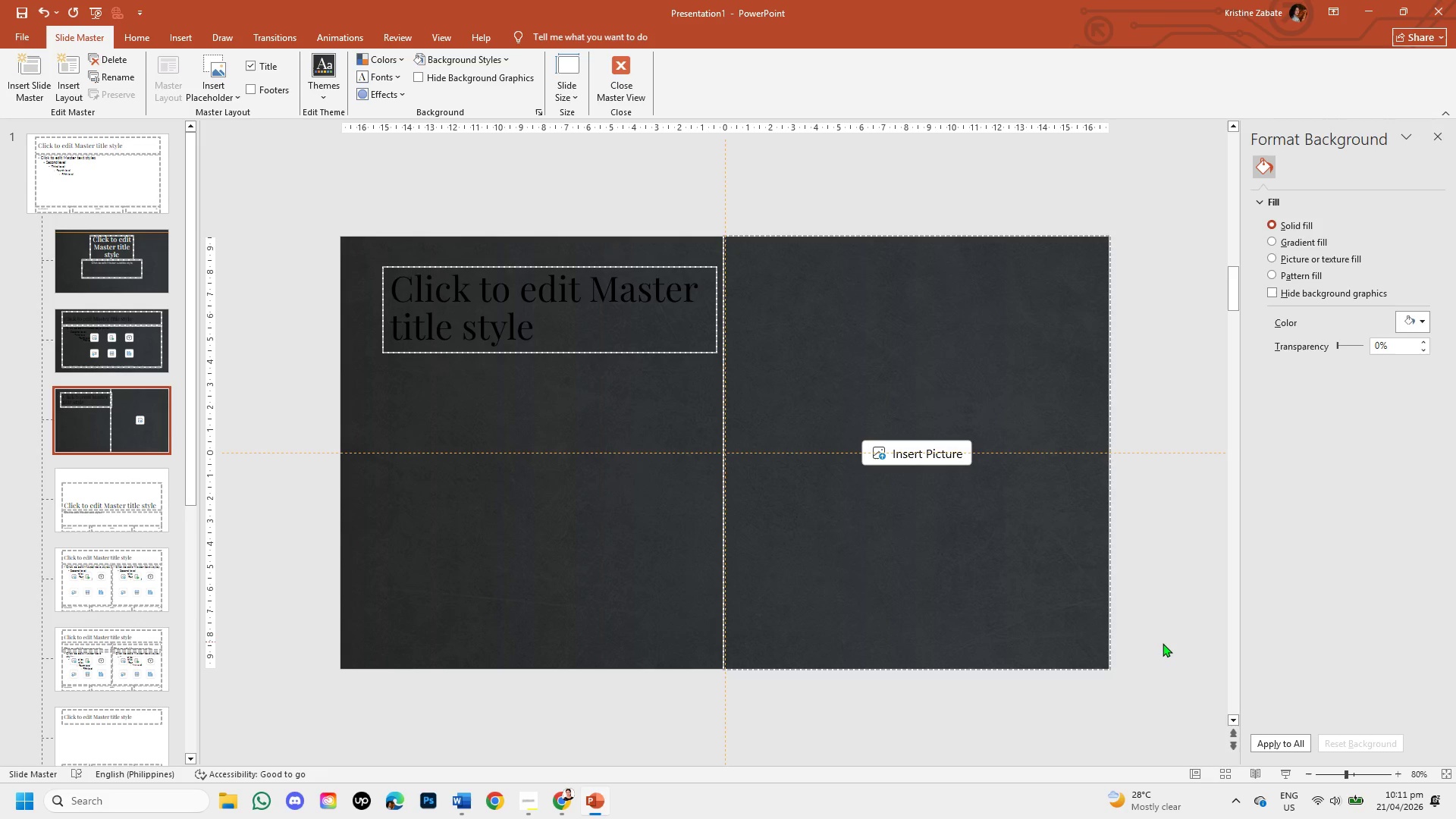 
wait(19.61)
 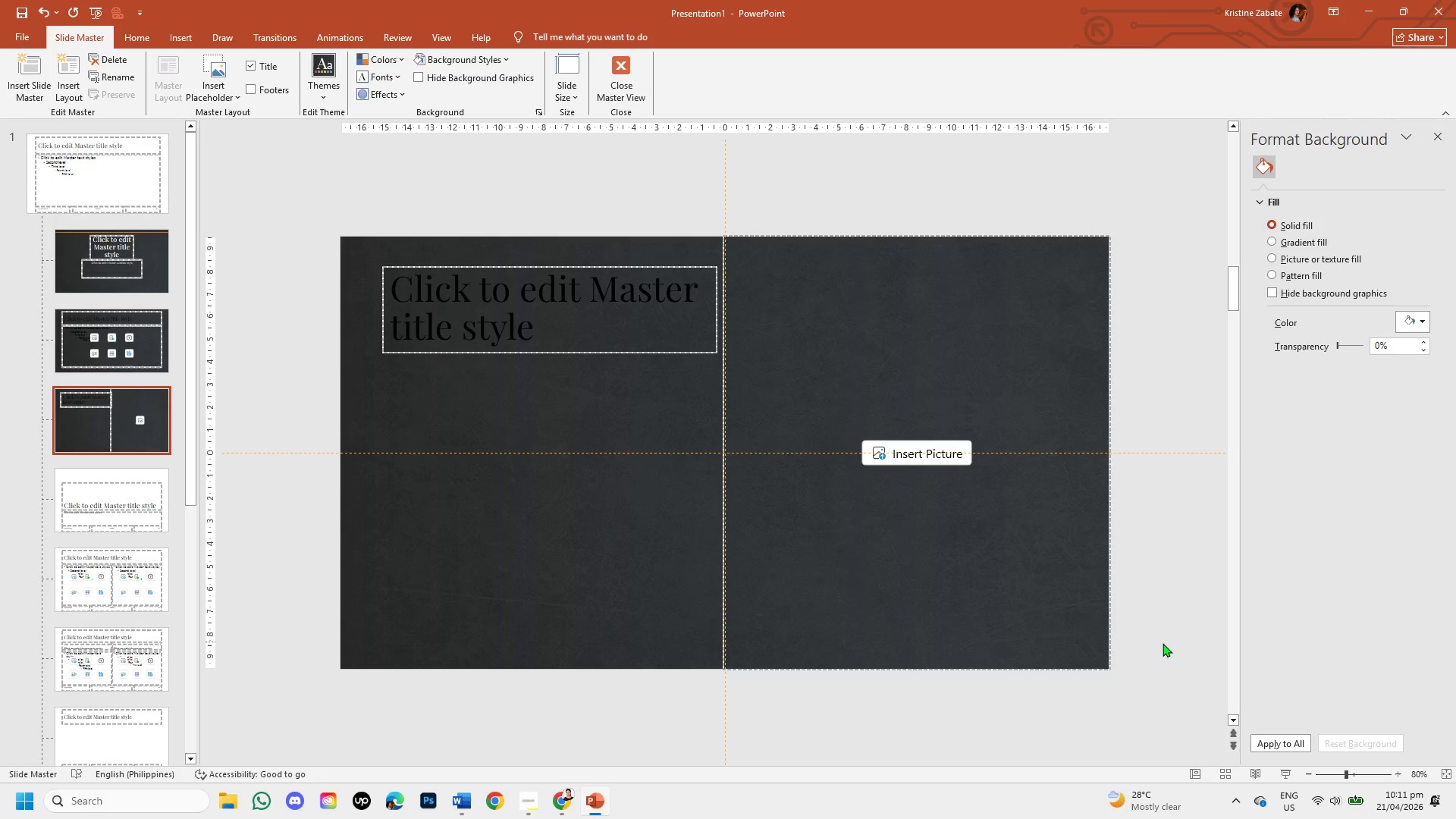 
left_click([113, 426])
 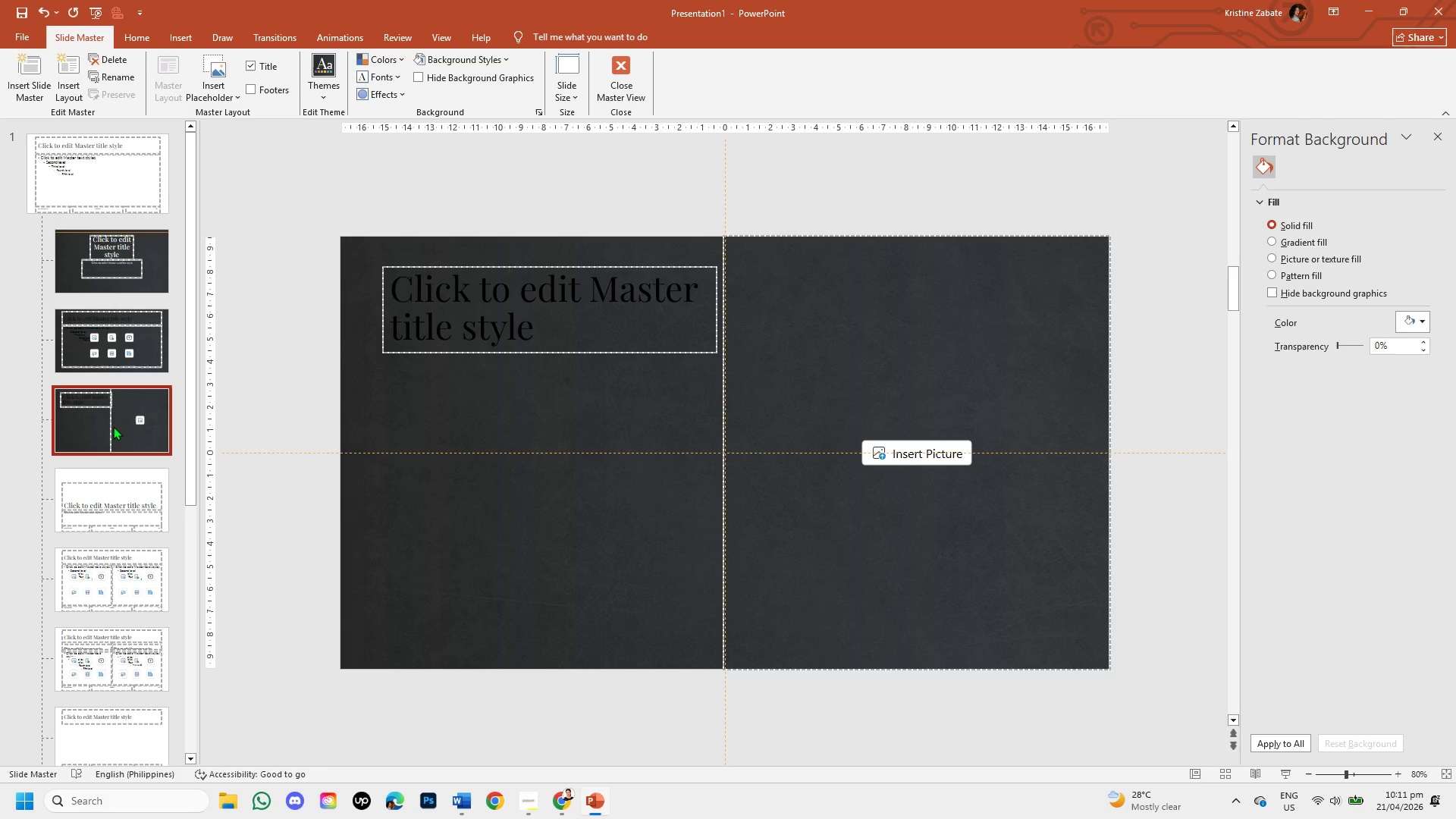 
right_click([113, 426])
 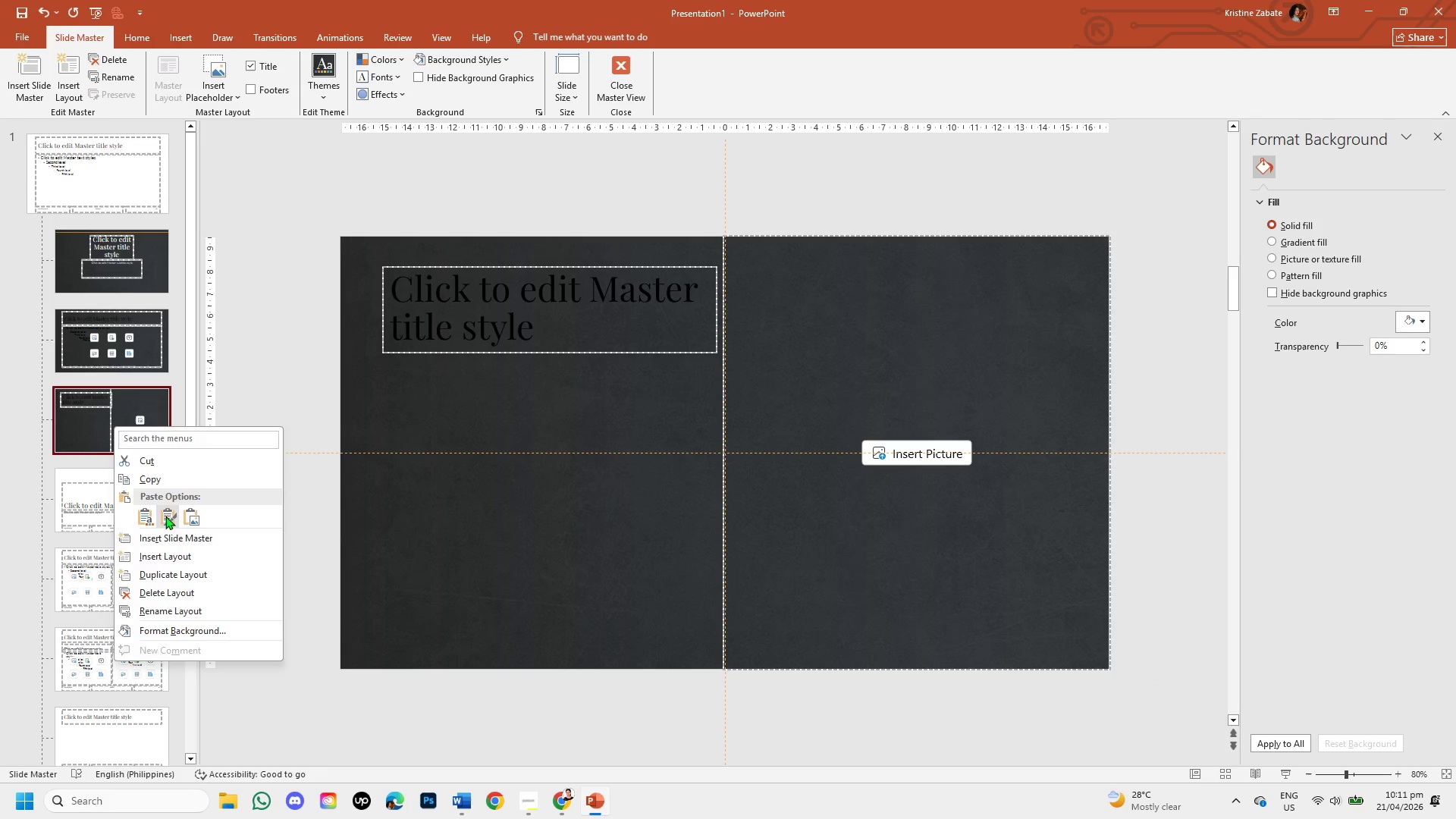 
left_click([195, 577])
 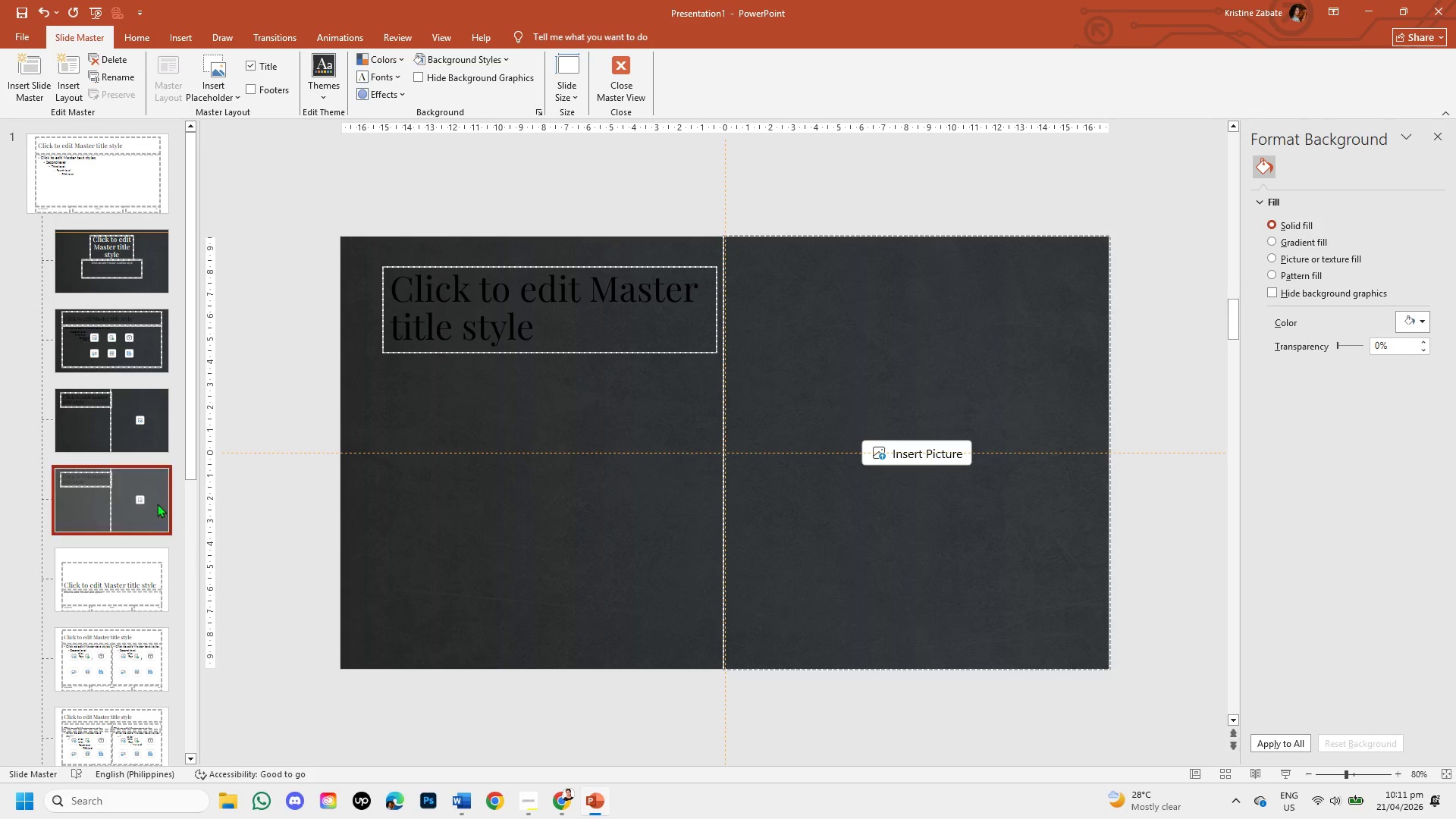 
left_click([157, 504])
 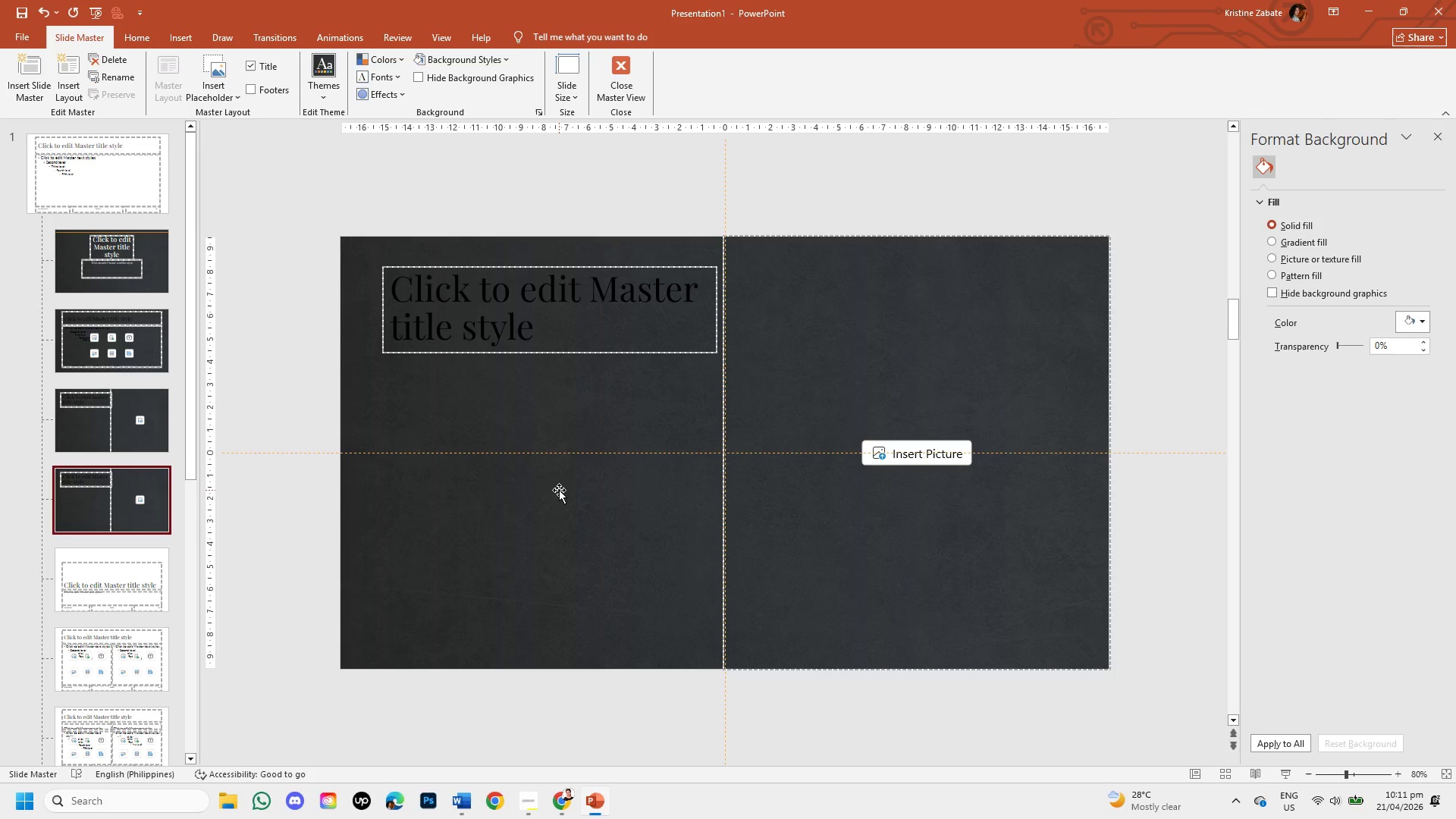 
left_click_drag(start_coordinate=[559, 490], to_coordinate=[788, 442])
 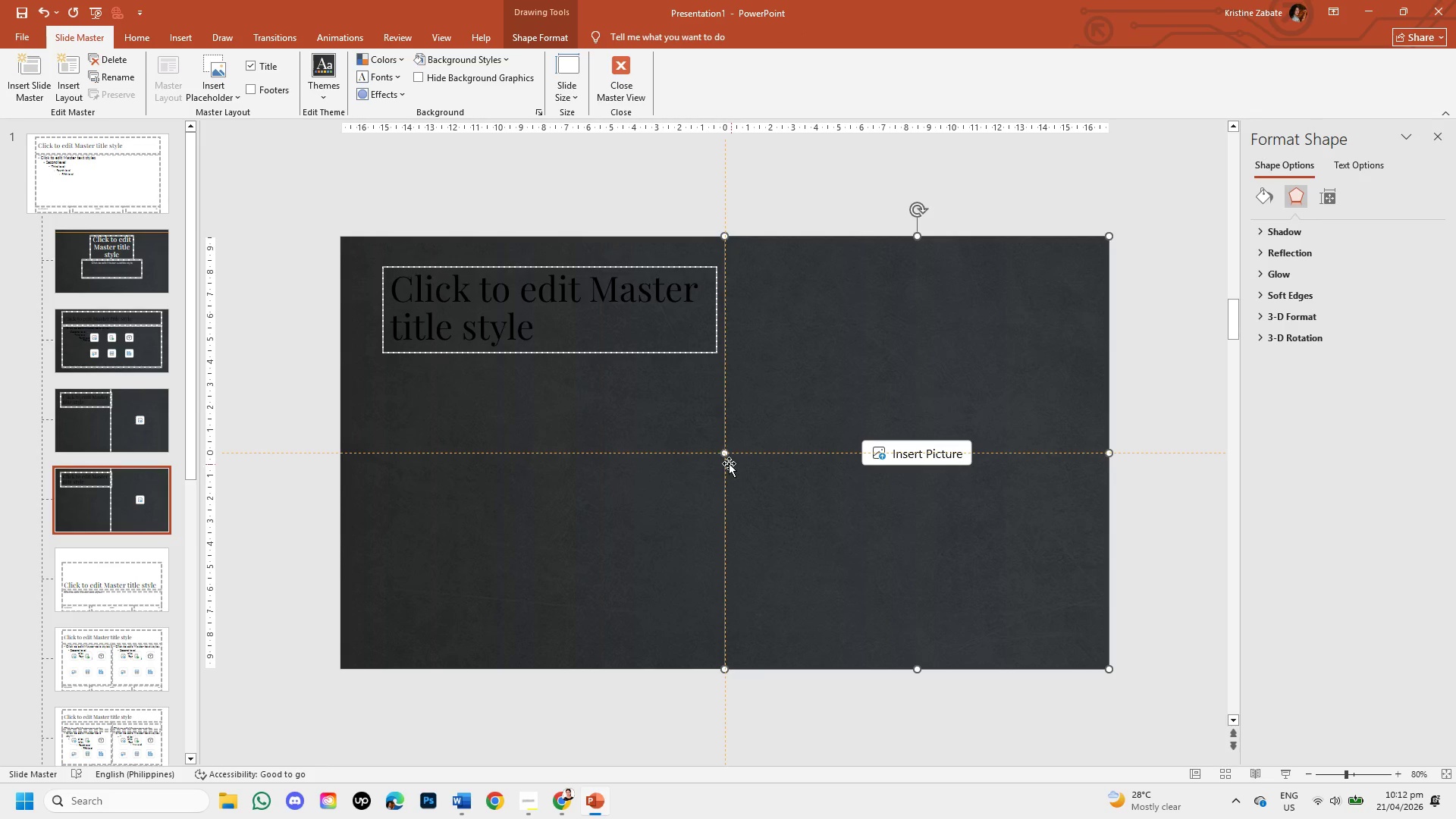 
left_click([788, 442])
 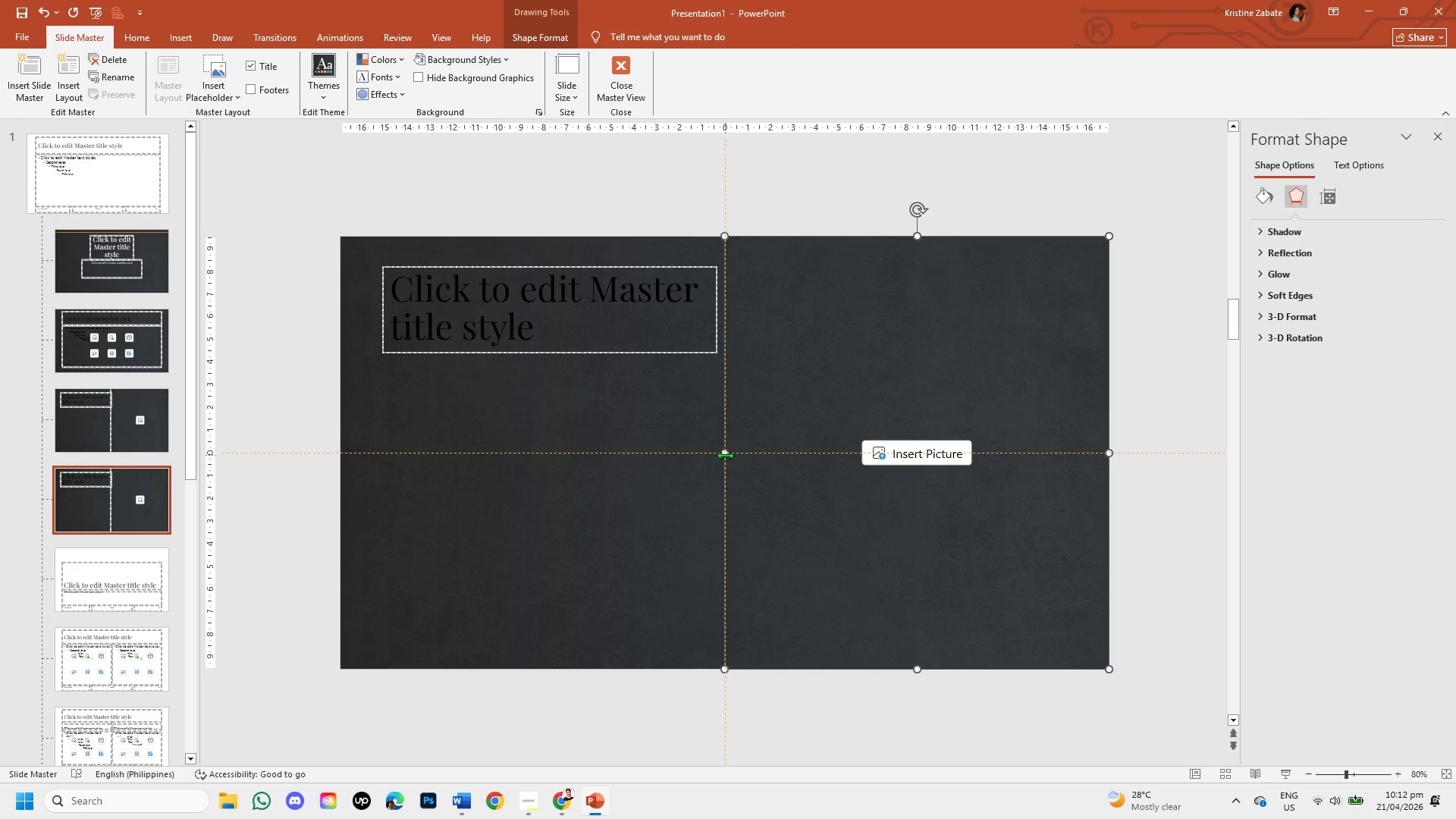 
left_click_drag(start_coordinate=[725, 454], to_coordinate=[340, 489])
 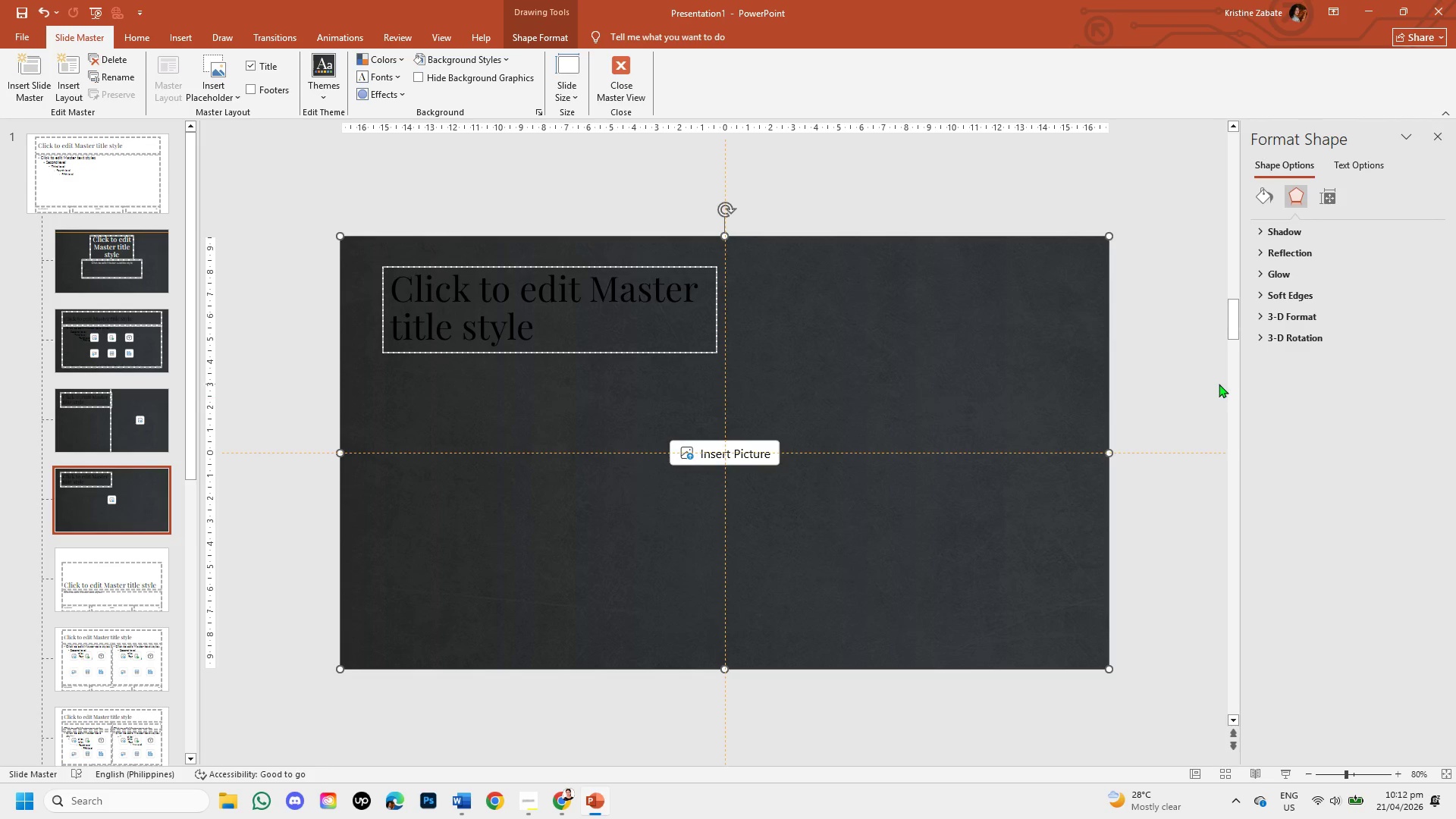 
left_click([1194, 377])
 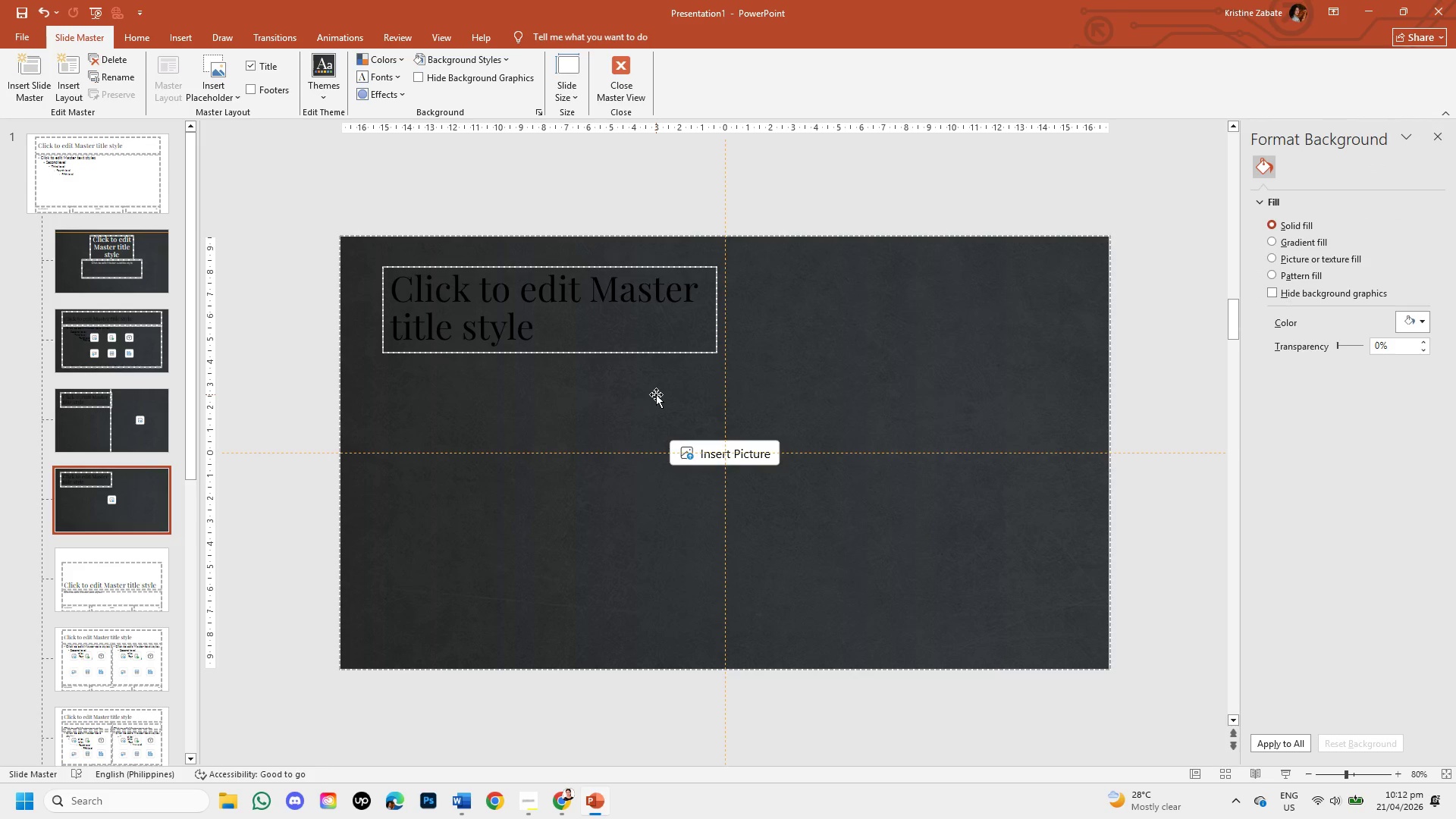 
wait(10.52)
 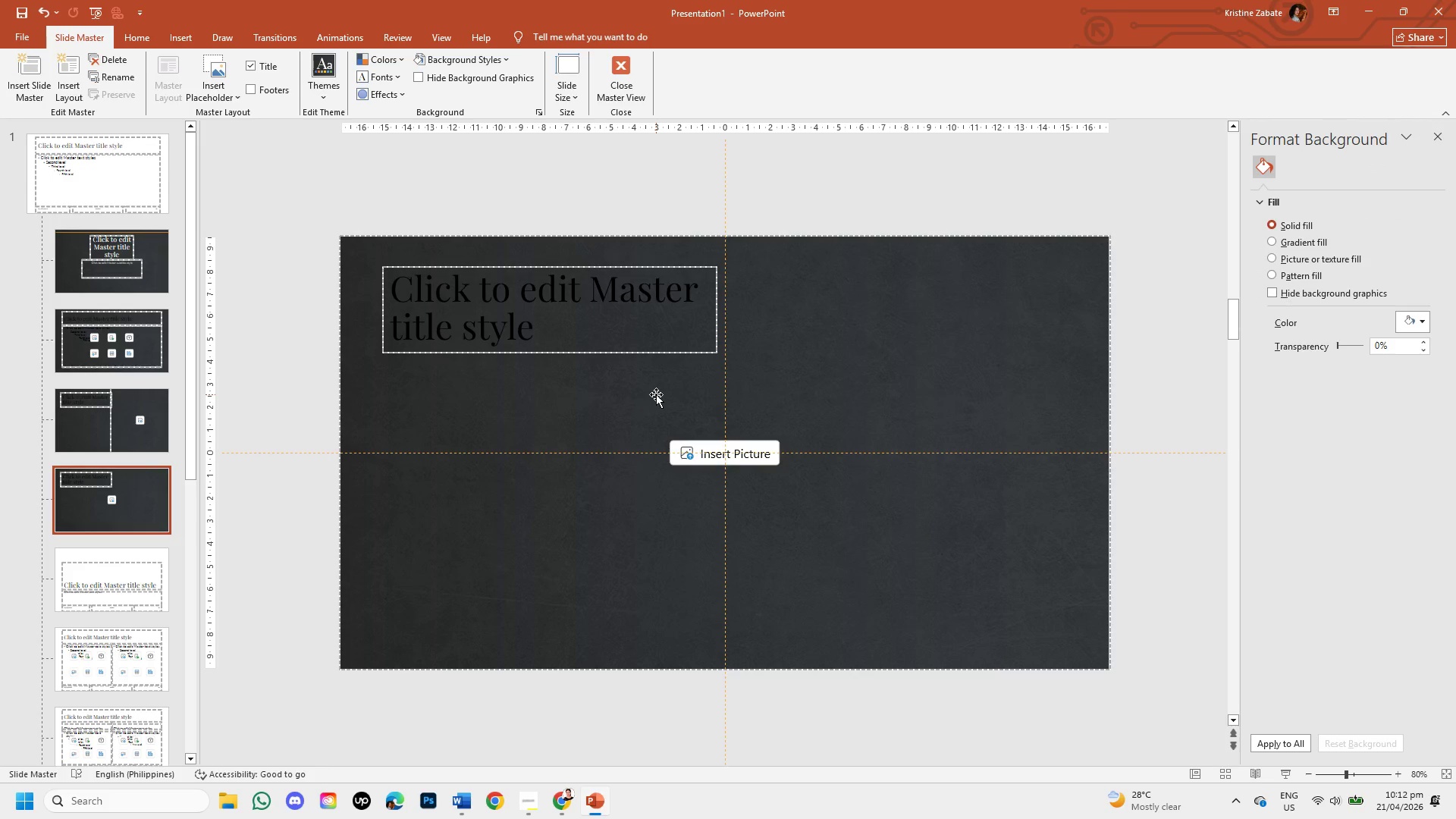 
left_click([146, 32])
 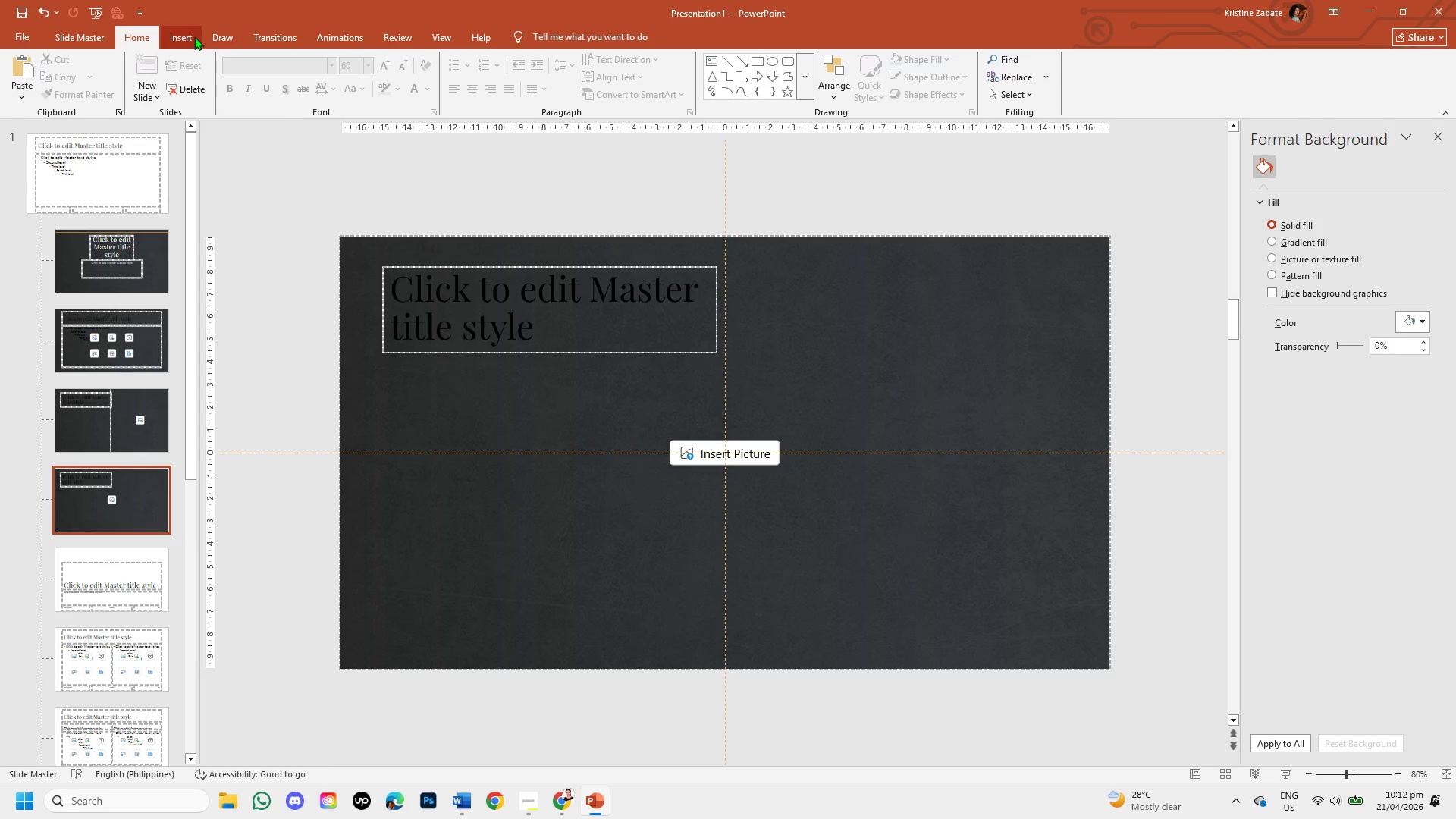 
left_click([190, 35])
 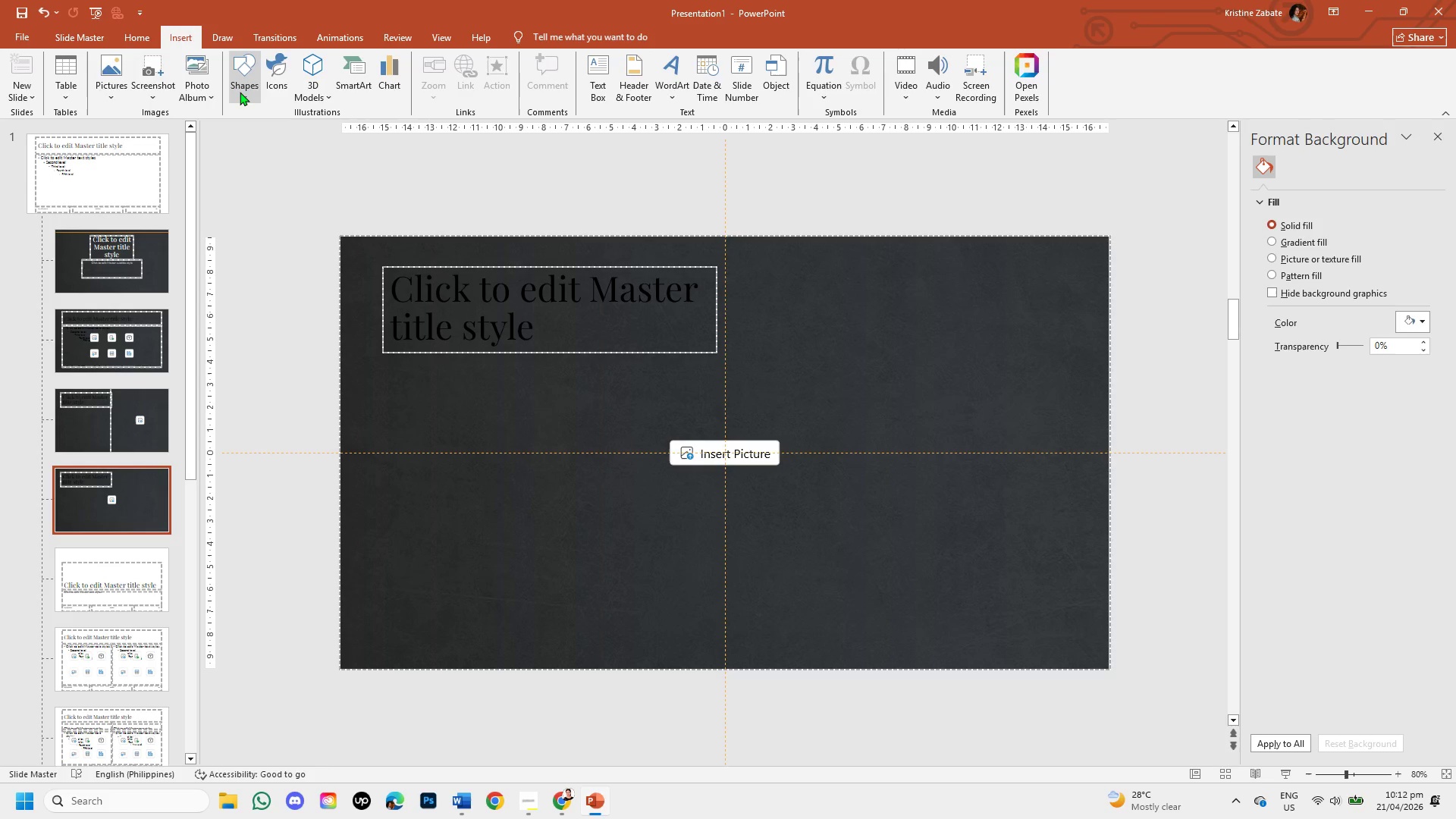 
left_click([240, 92])
 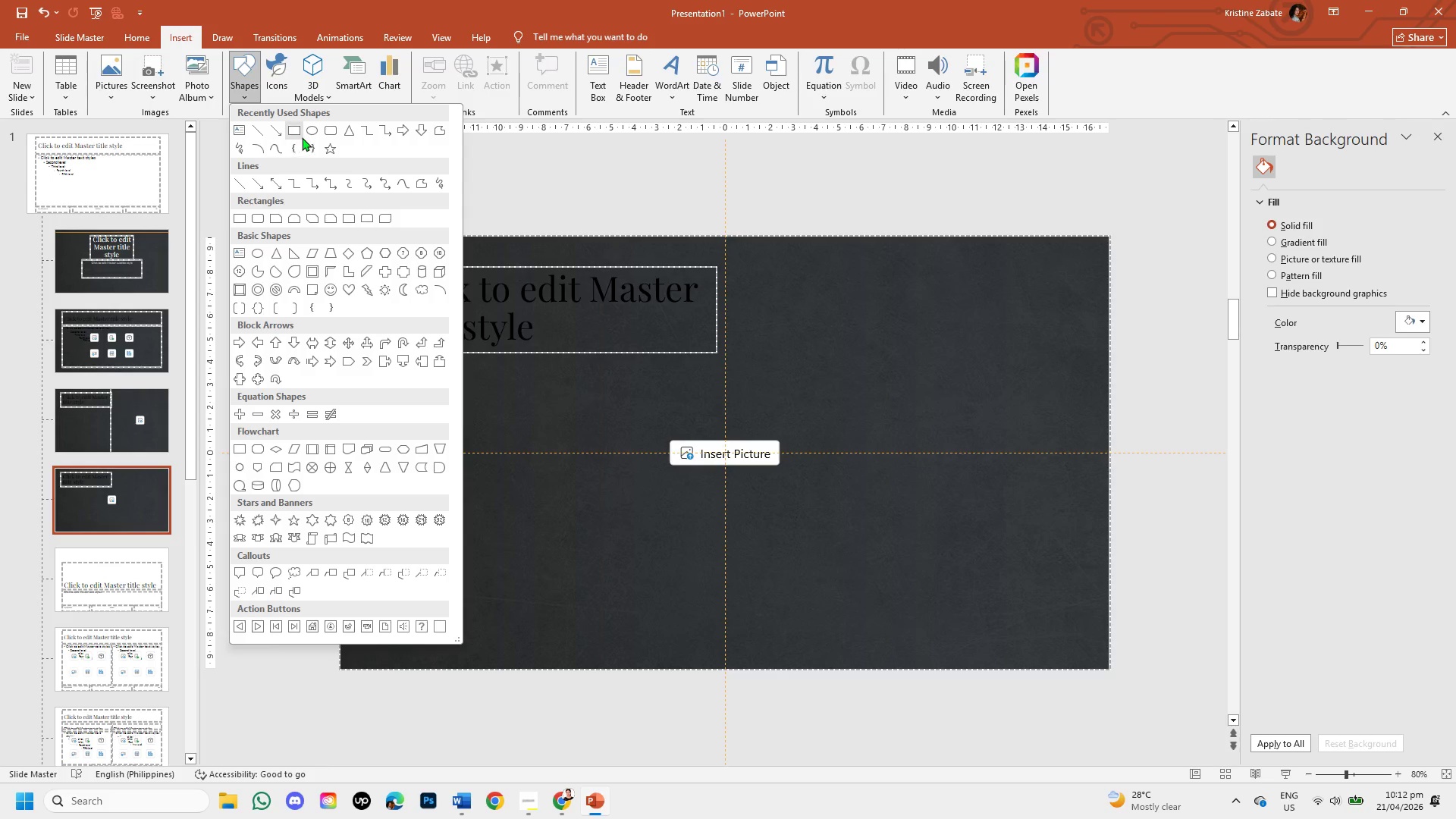 
mouse_move([328, 133])
 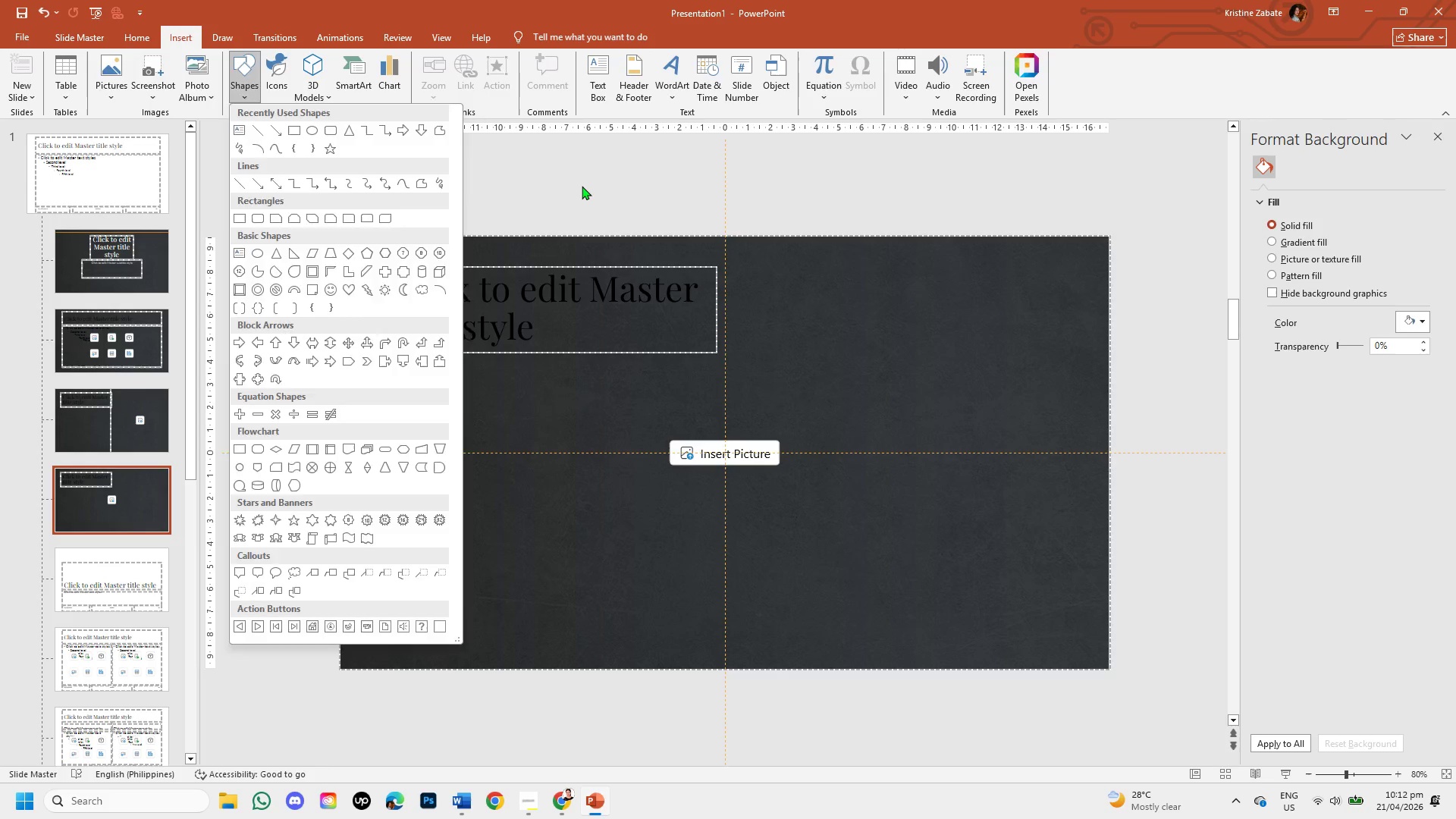 
left_click([582, 186])
 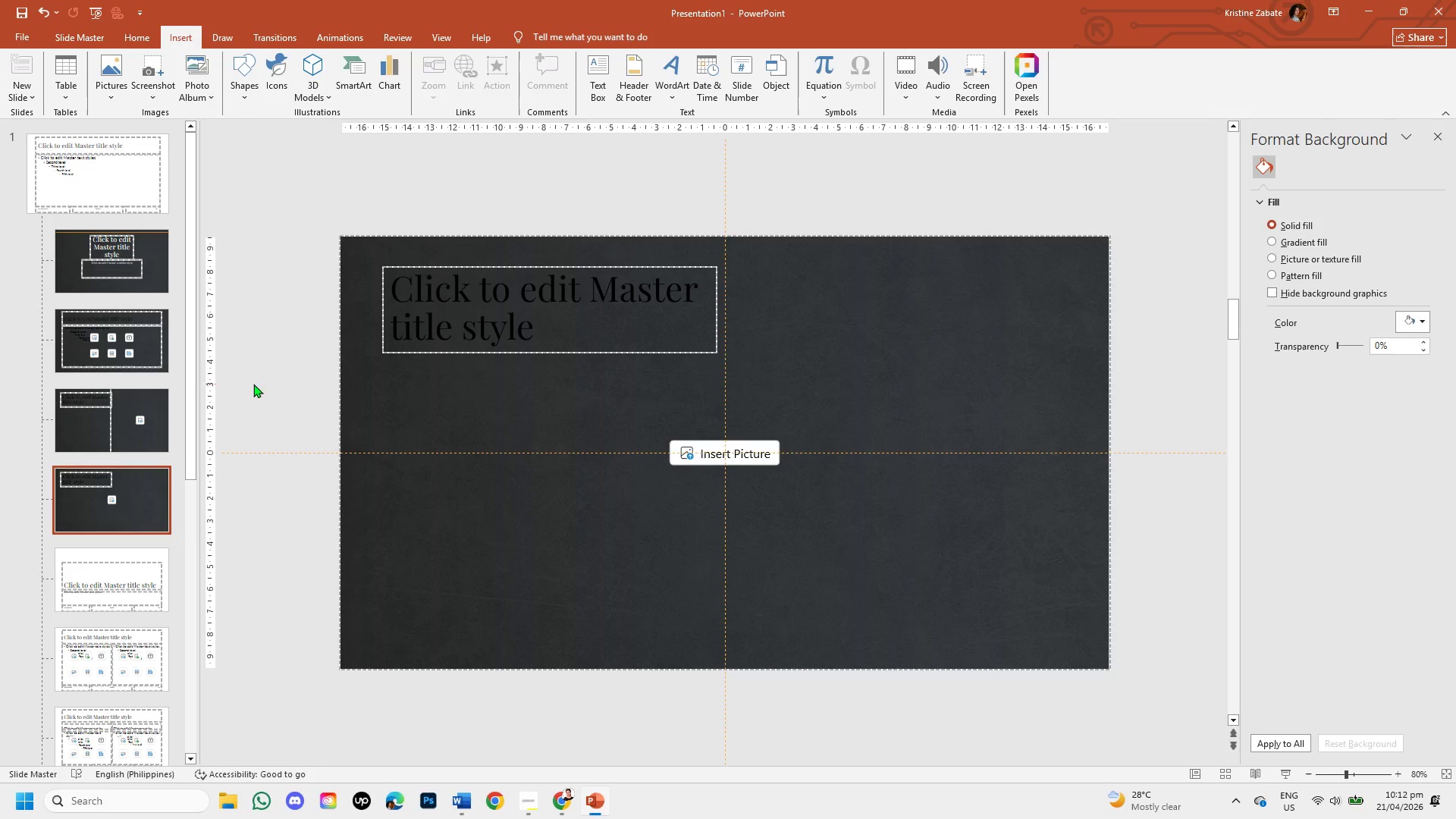 
left_click_drag(start_coordinate=[186, 372], to_coordinate=[187, 457])
 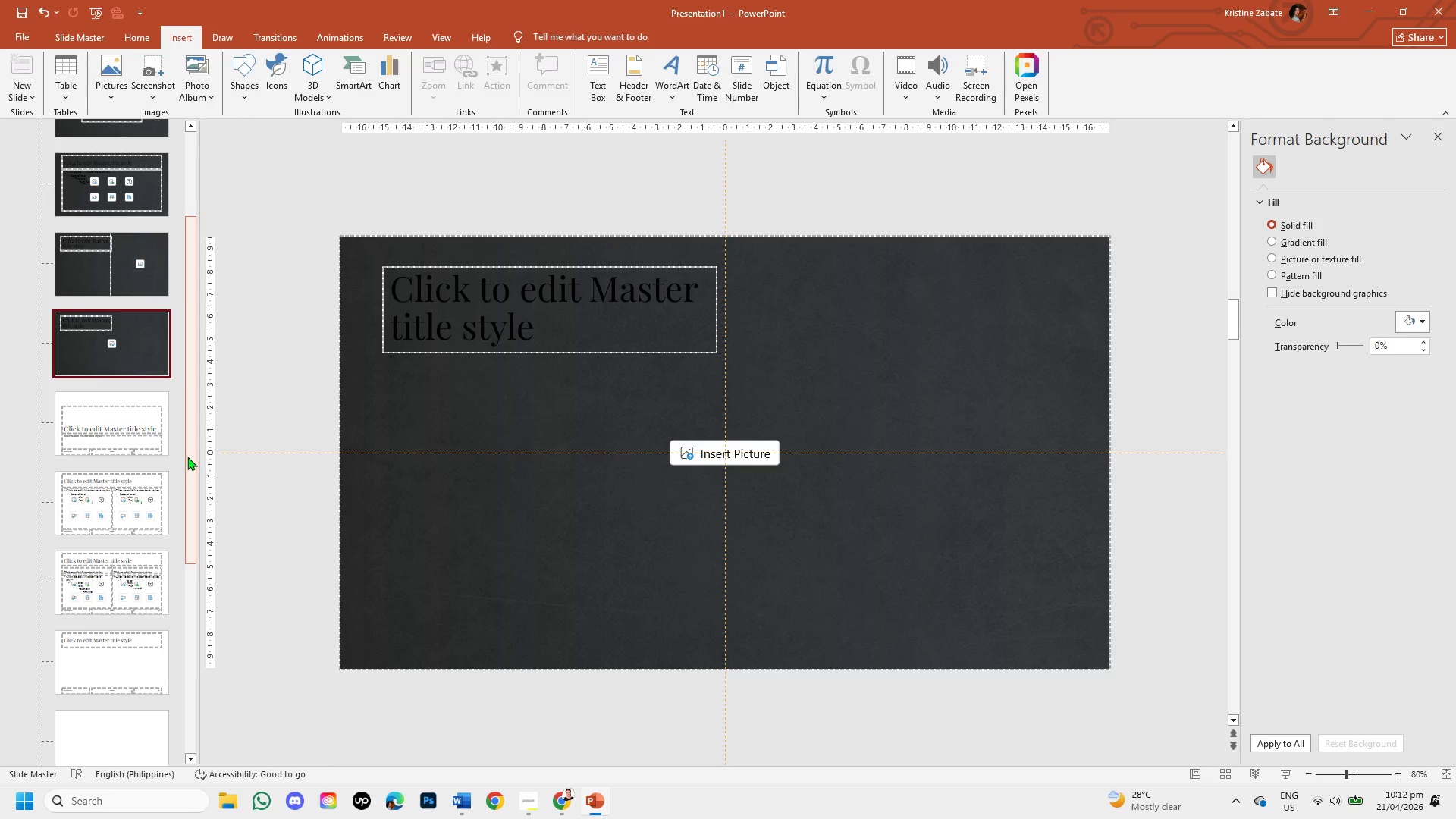 
wait(5.89)
 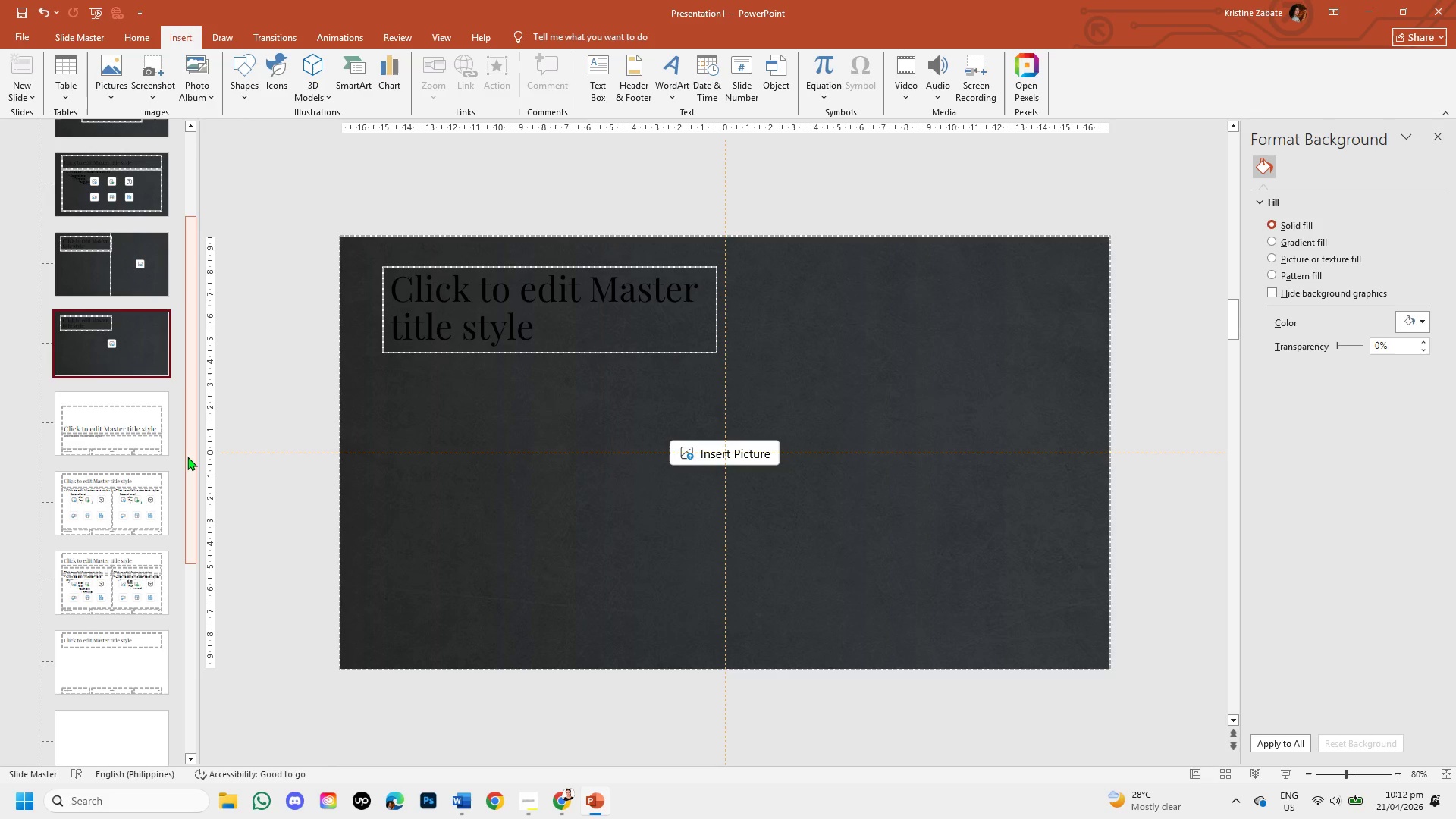 
left_click_drag(start_coordinate=[188, 315], to_coordinate=[209, 265])
 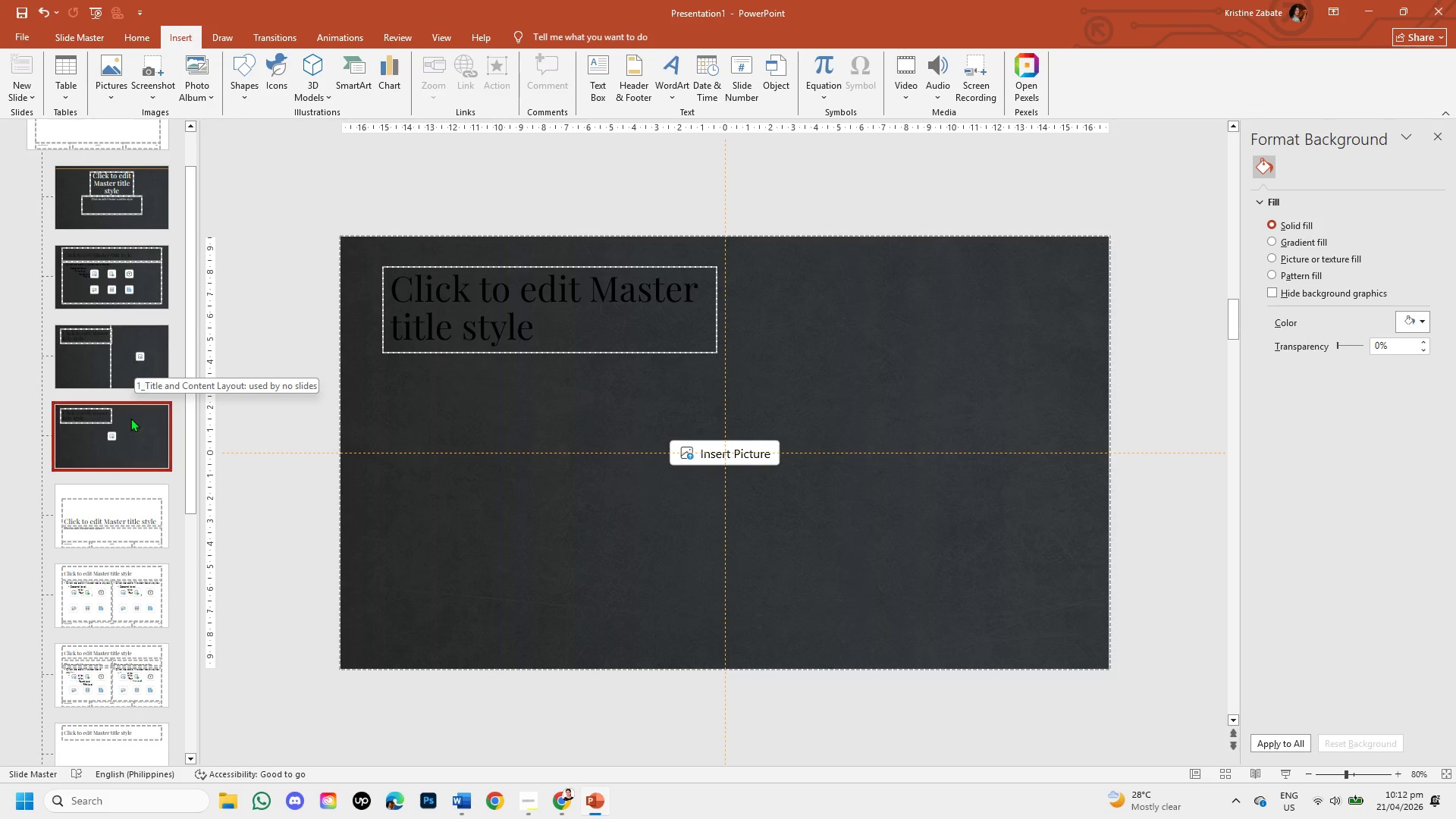 
right_click([130, 423])
 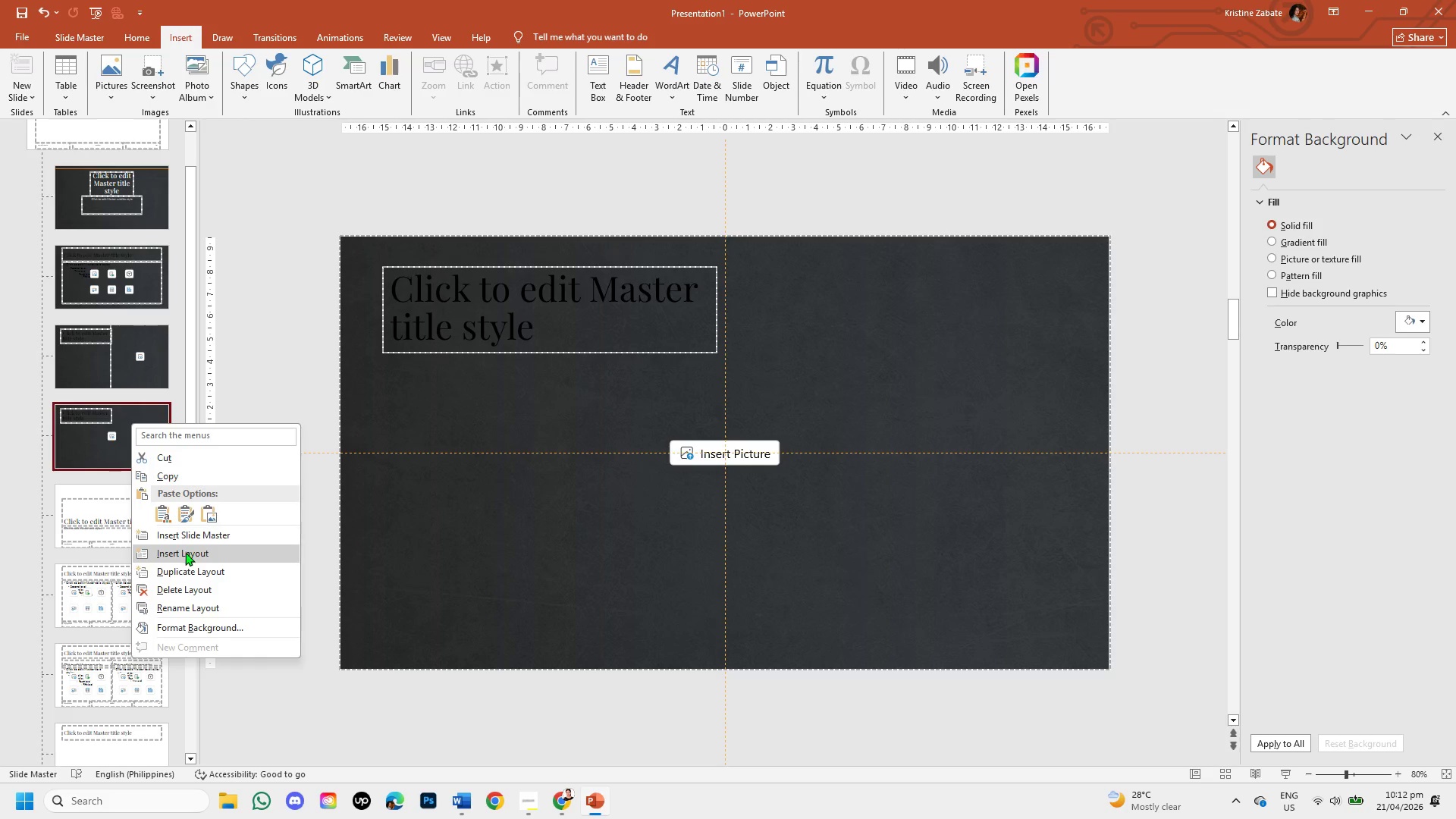 
left_click([194, 575])
 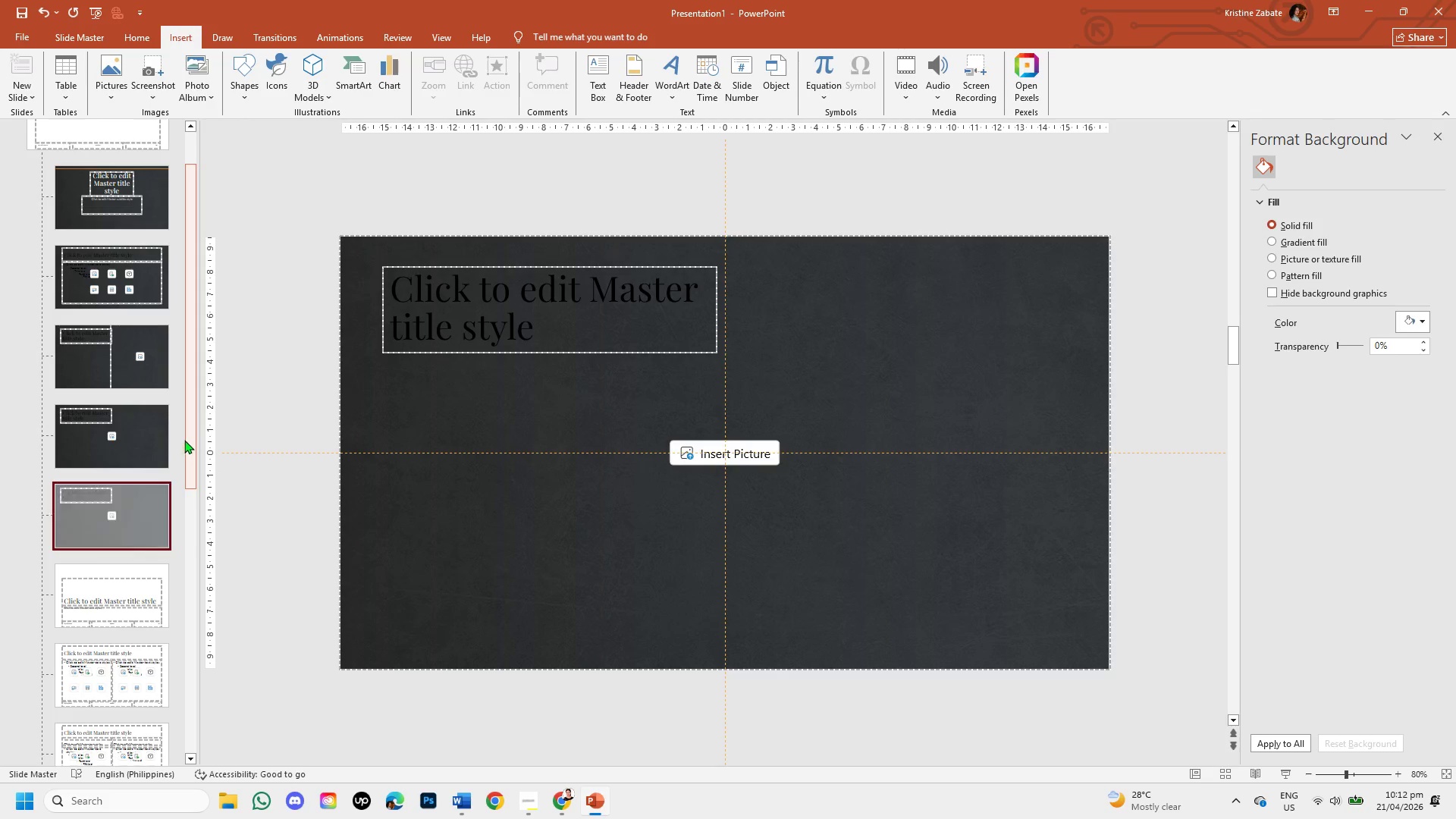 
left_click_drag(start_coordinate=[184, 438], to_coordinate=[185, 495])
 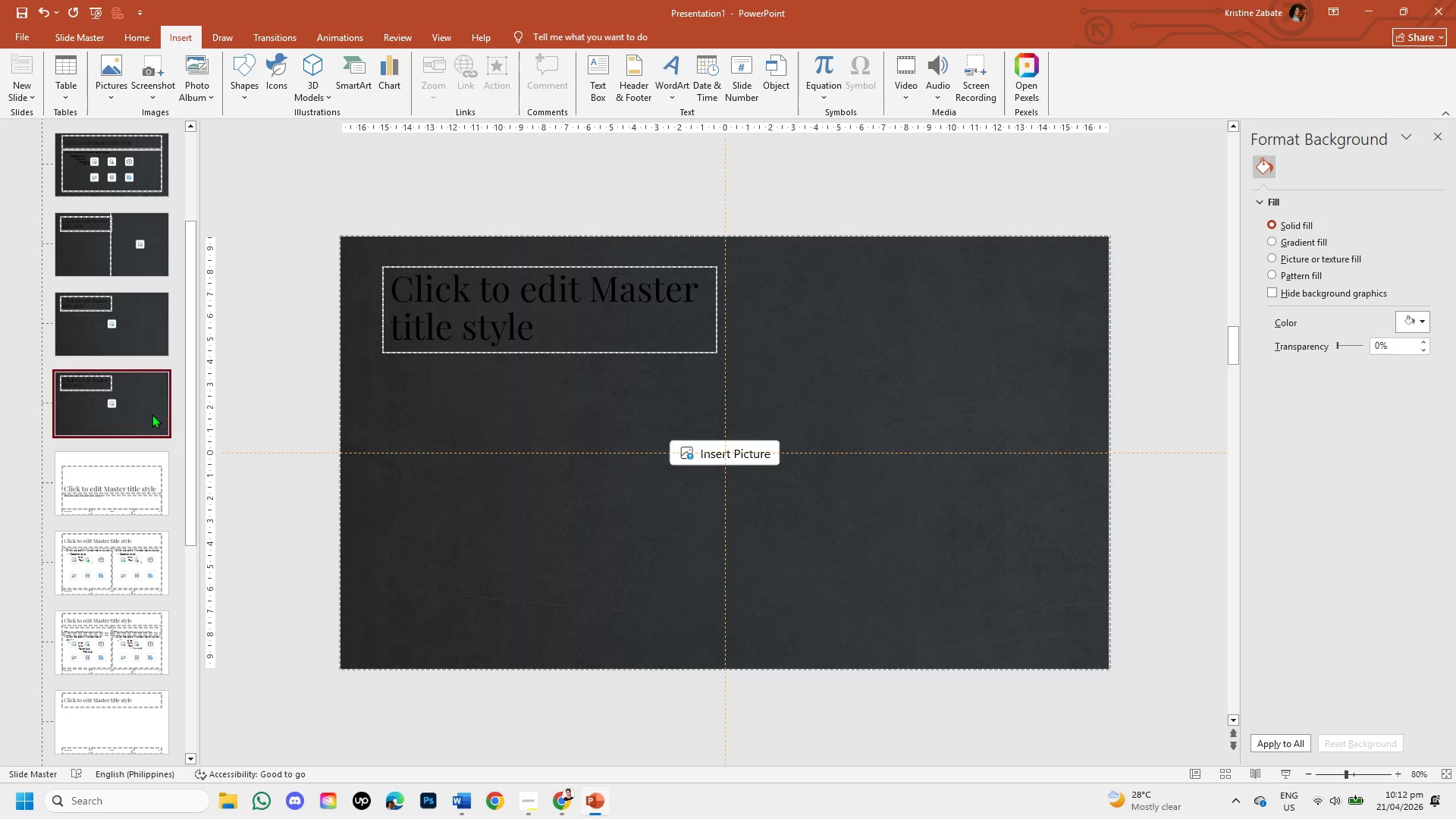 
left_click([152, 414])
 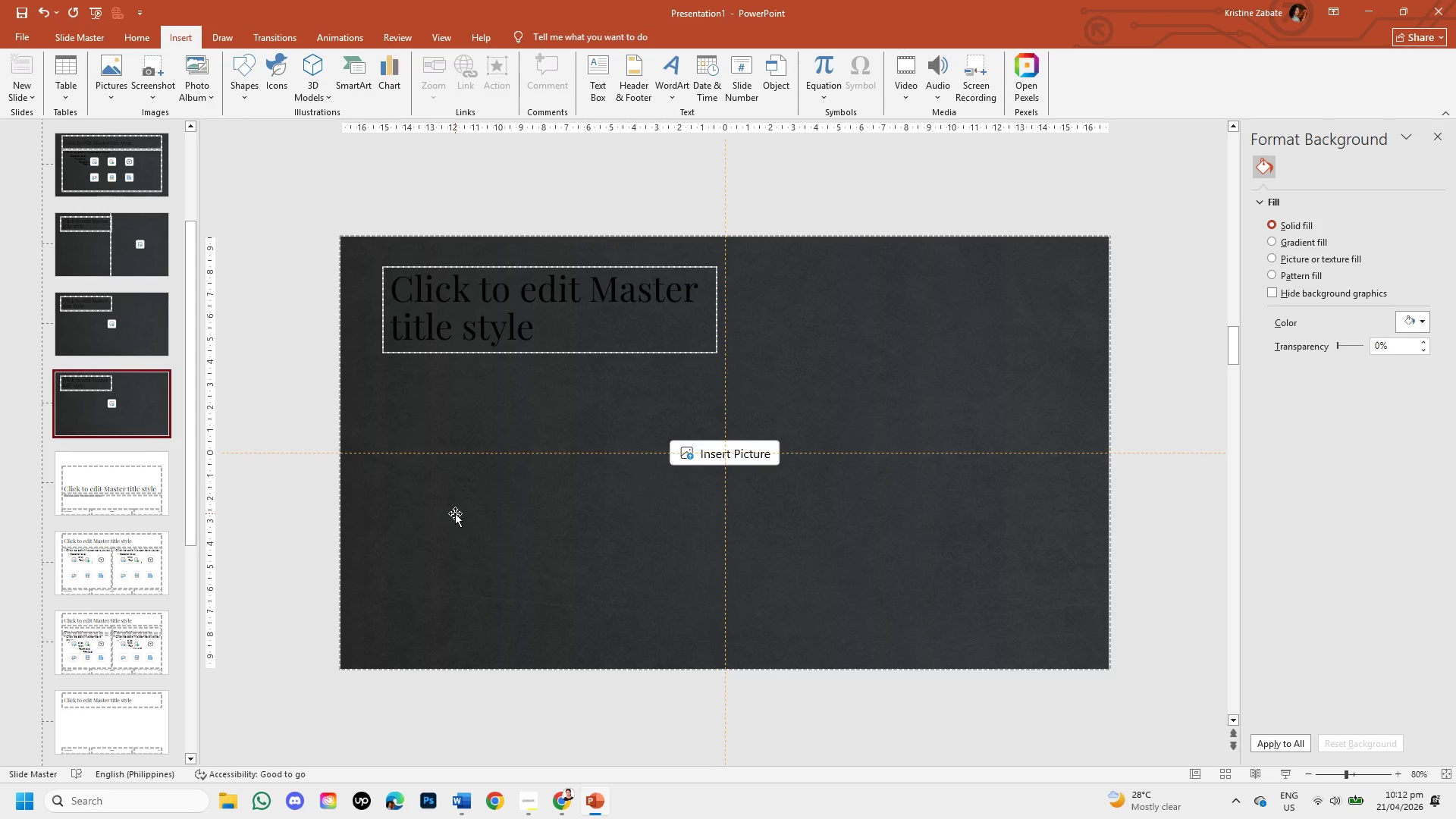 
wait(8.47)
 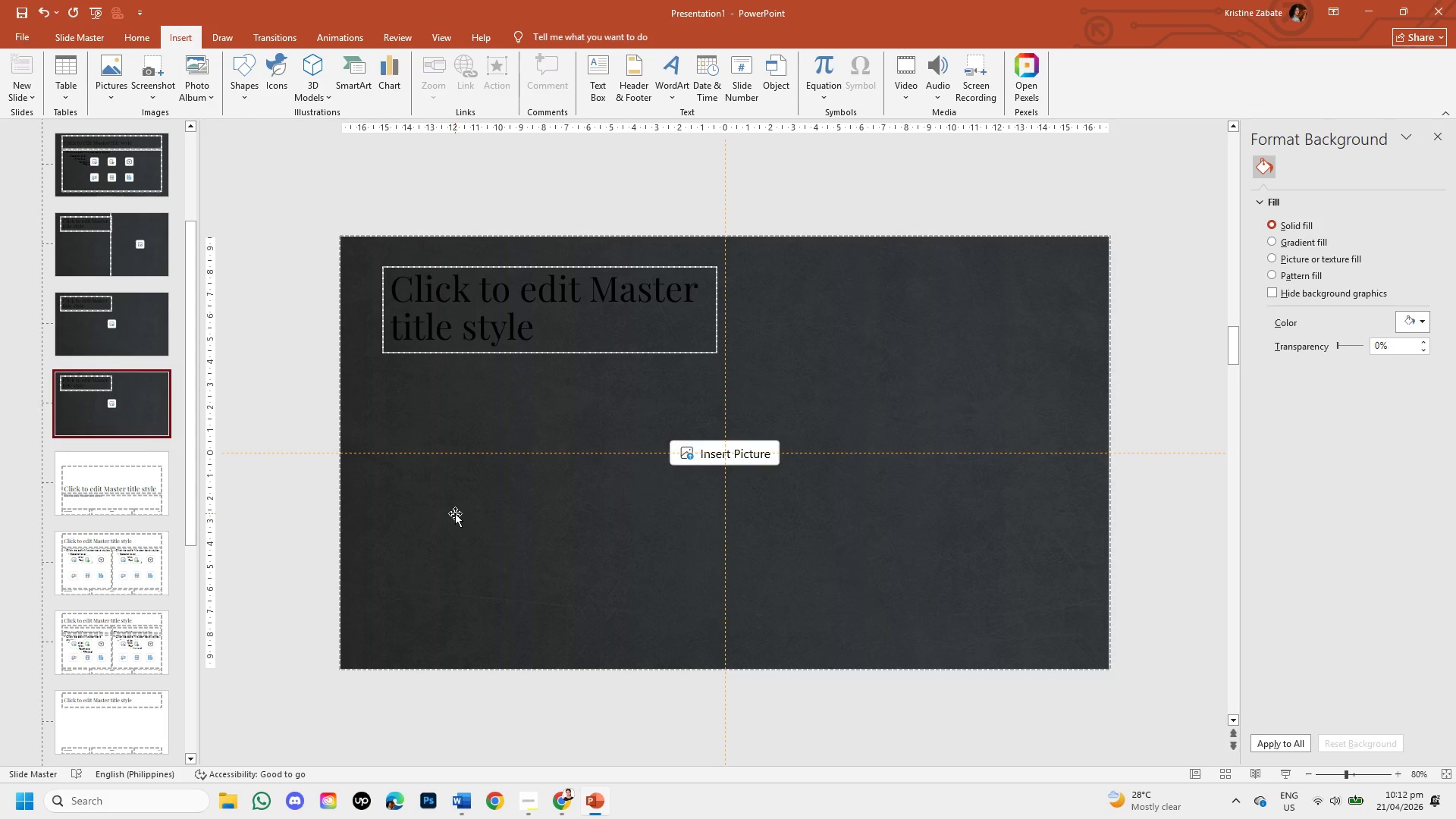 
left_click([641, 354])
 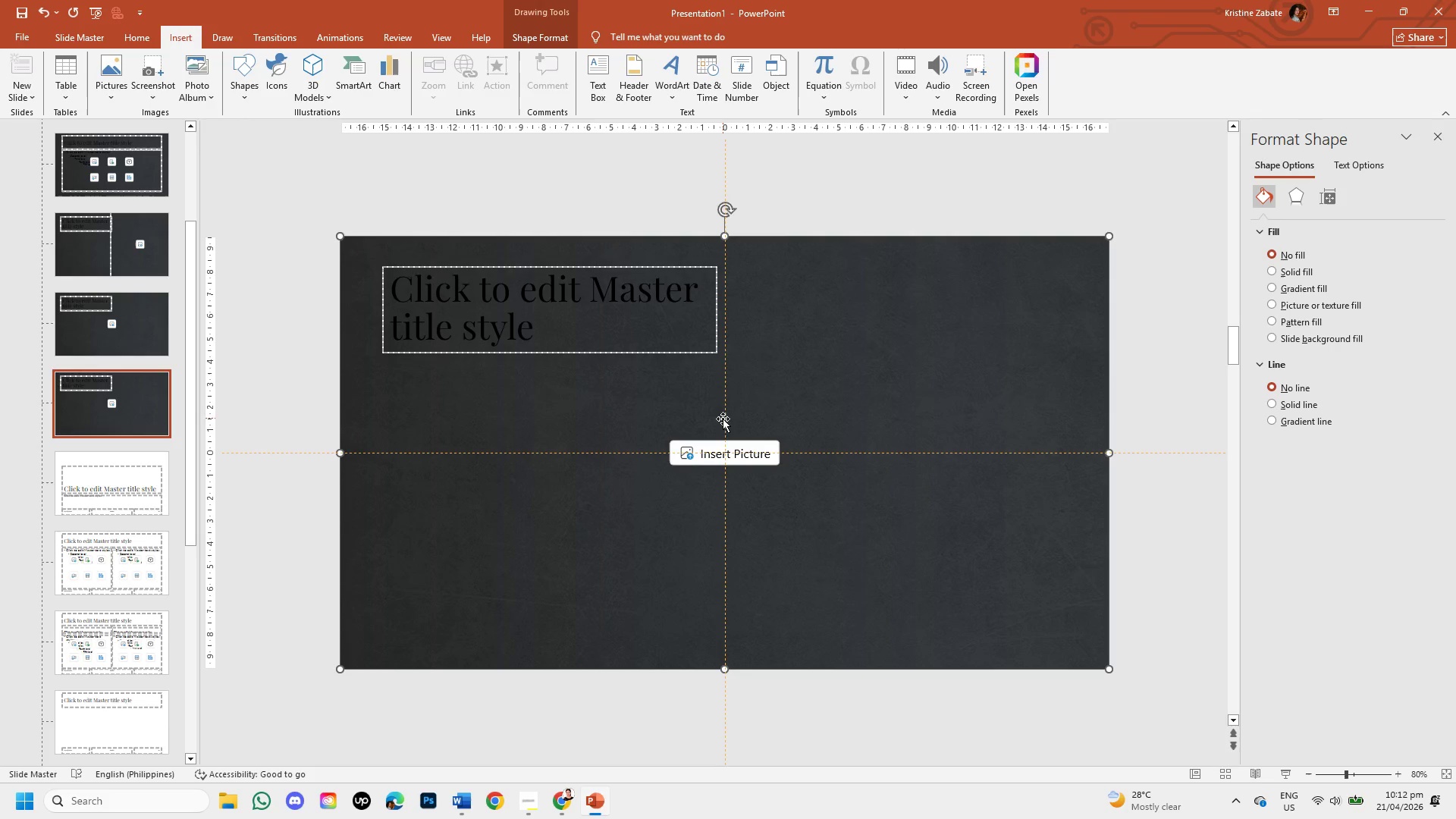 
left_click([723, 452])
 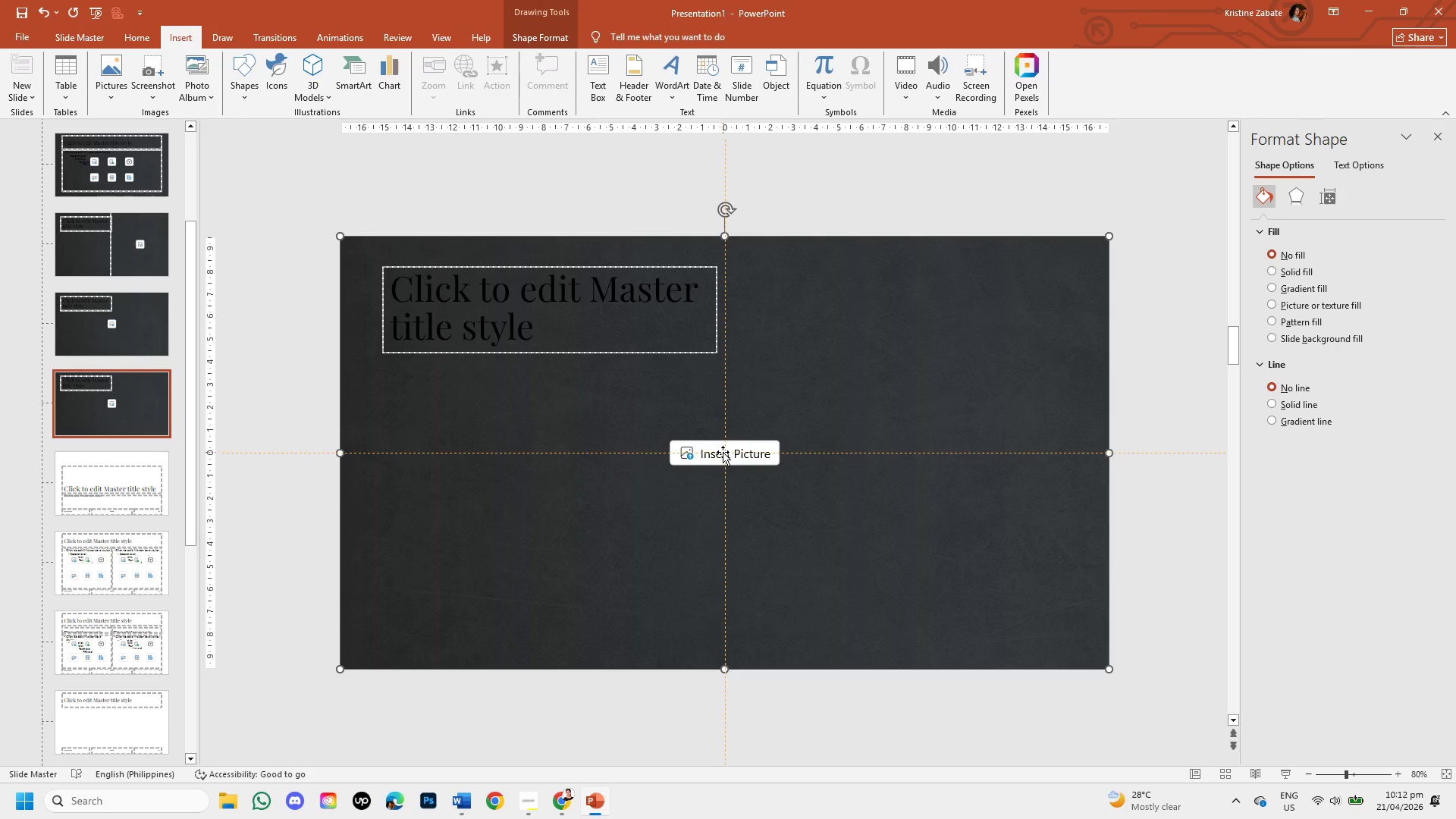 
key(Backspace)
 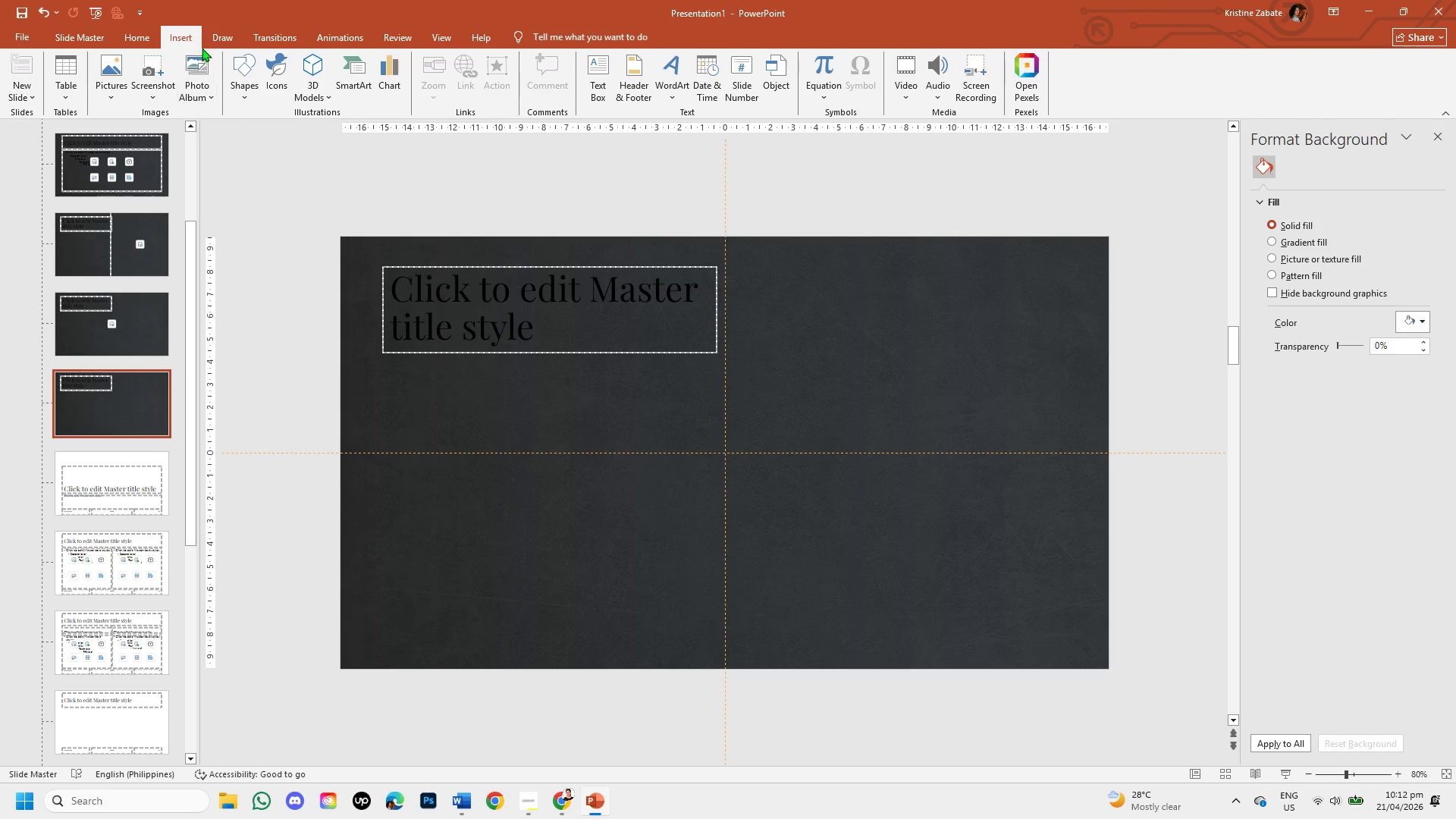 
left_click([146, 36])
 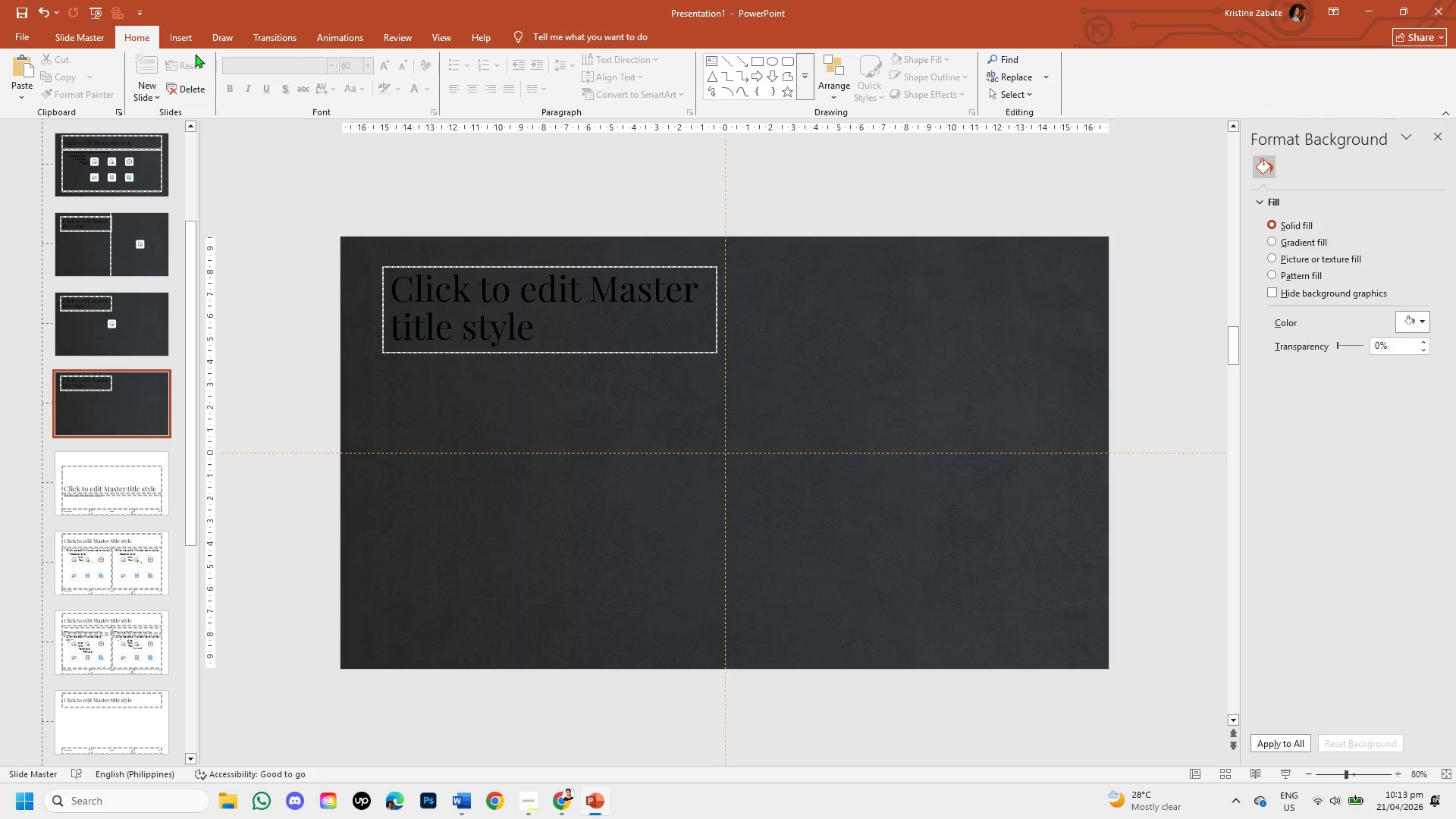 
left_click([180, 36])
 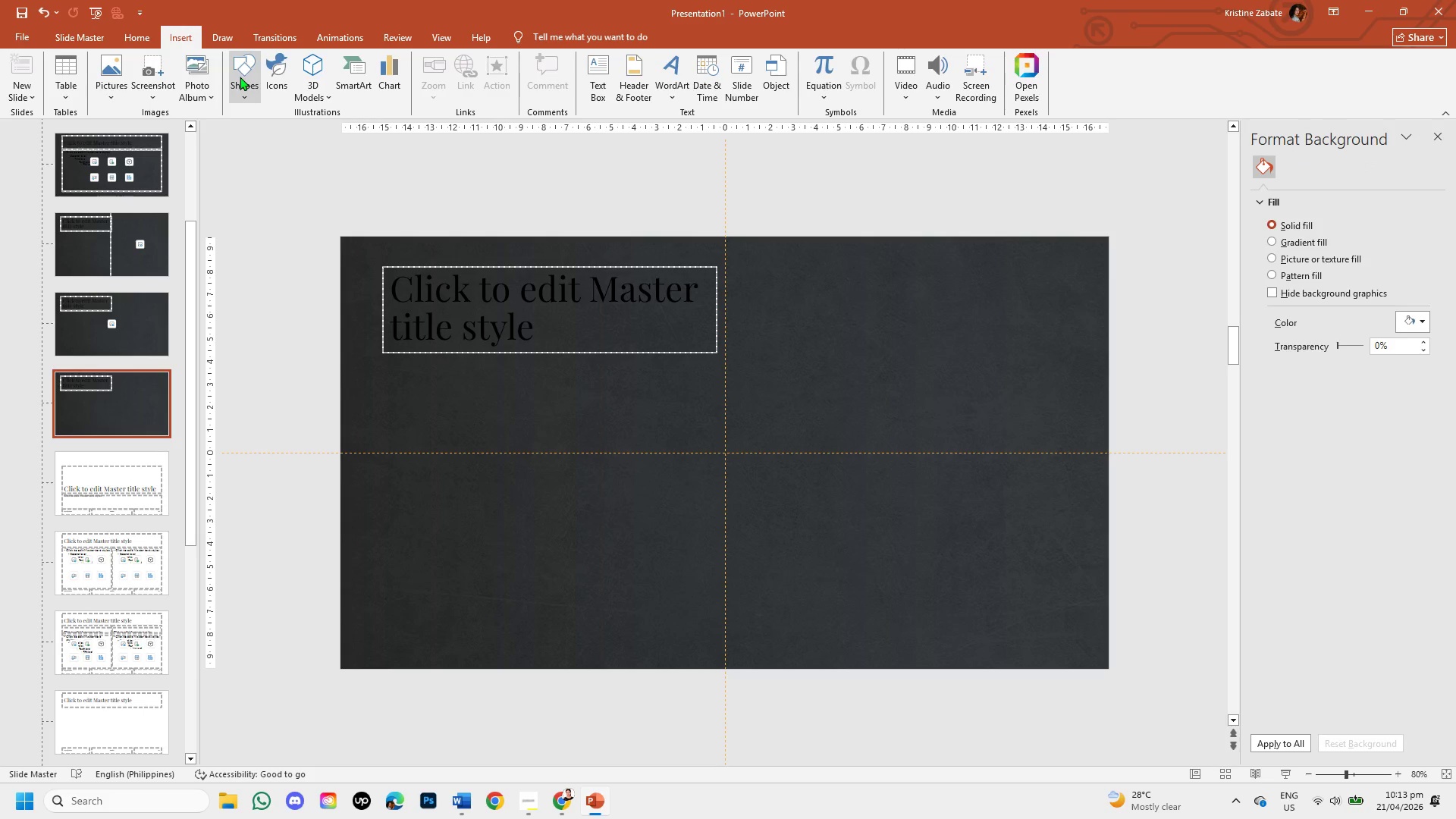 
left_click([240, 77])
 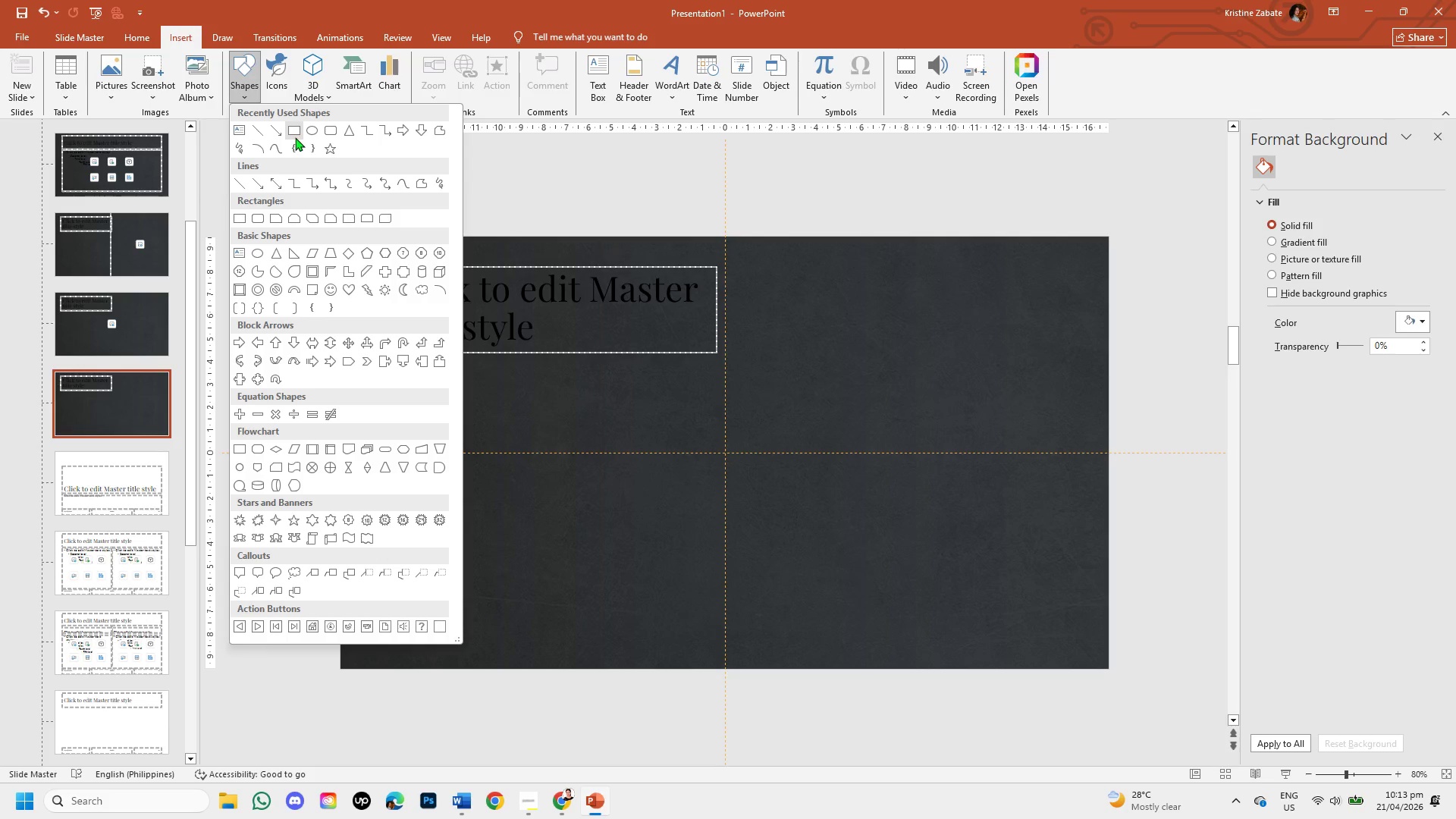 
left_click([297, 131])
 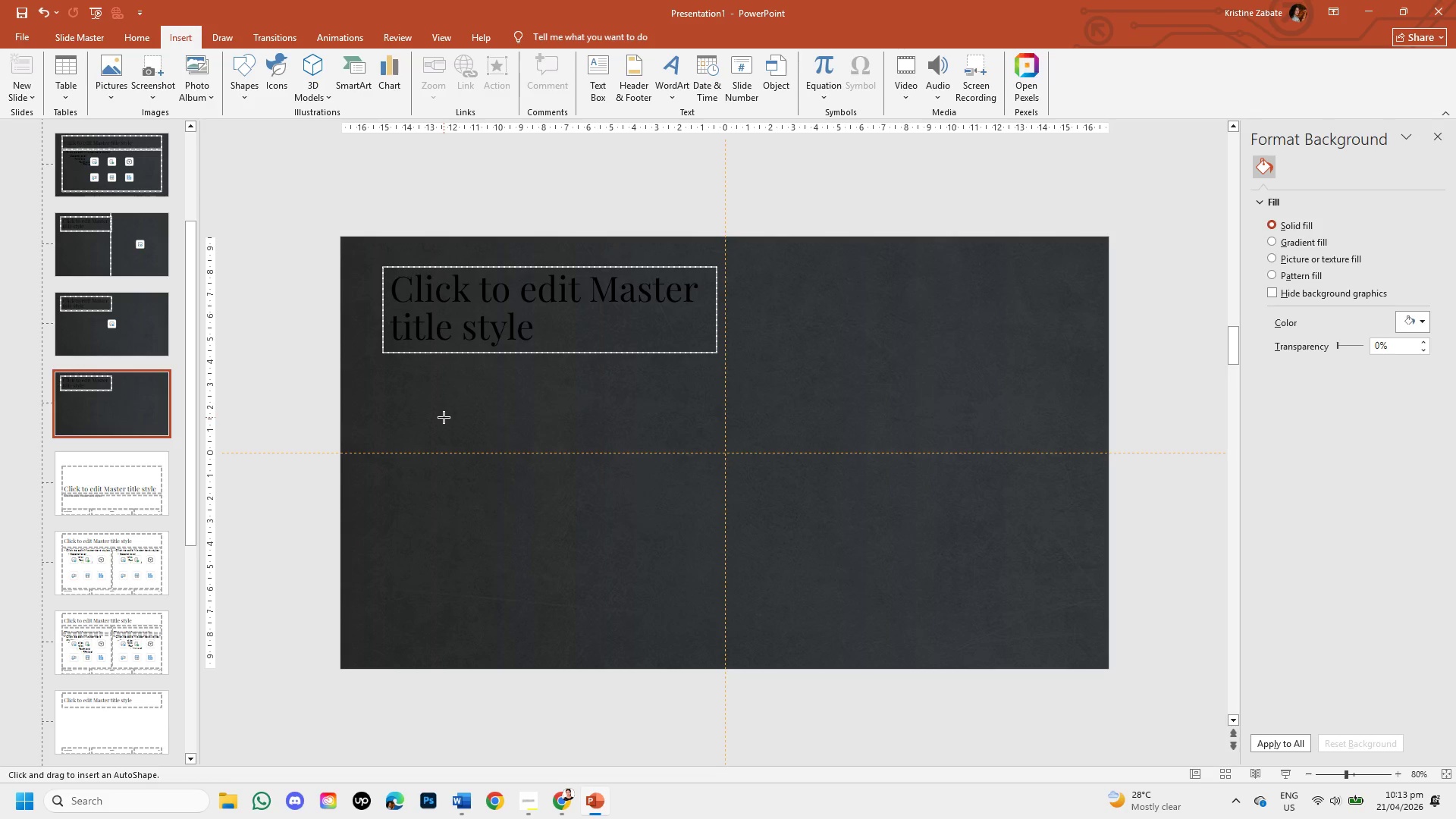 
left_click_drag(start_coordinate=[444, 417], to_coordinate=[675, 632])
 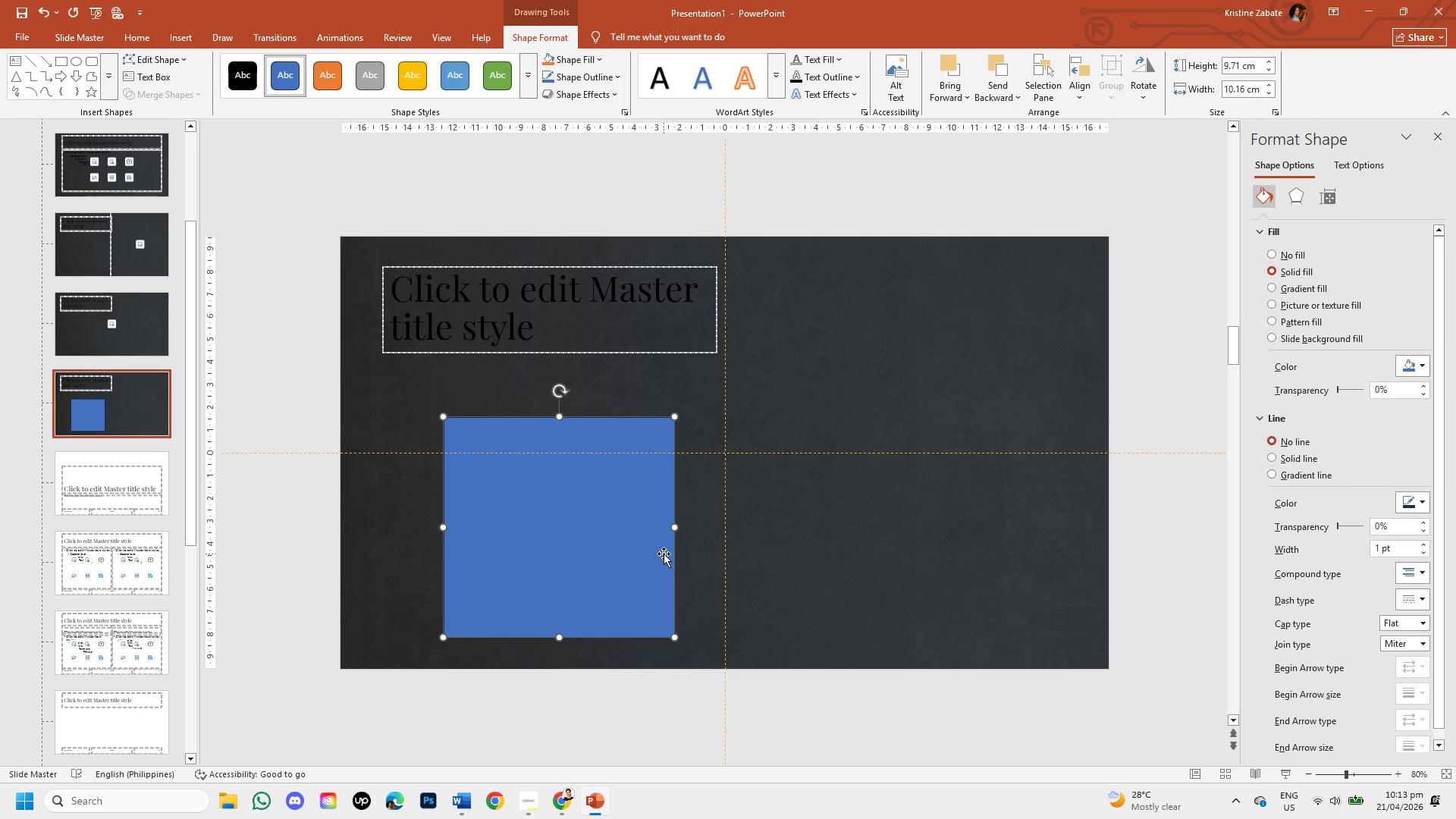 
left_click([677, 560])
 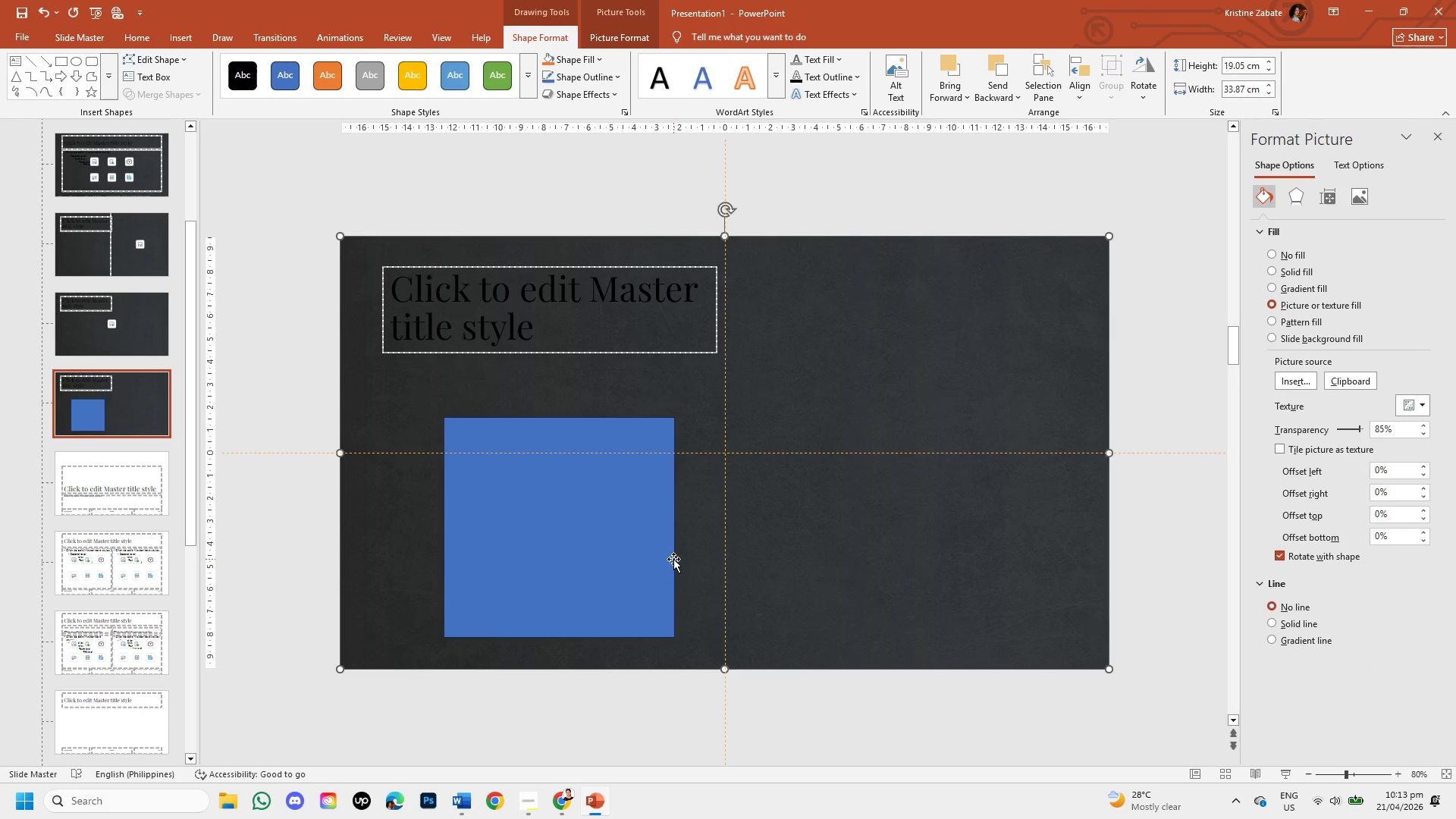 
left_click([673, 559])
 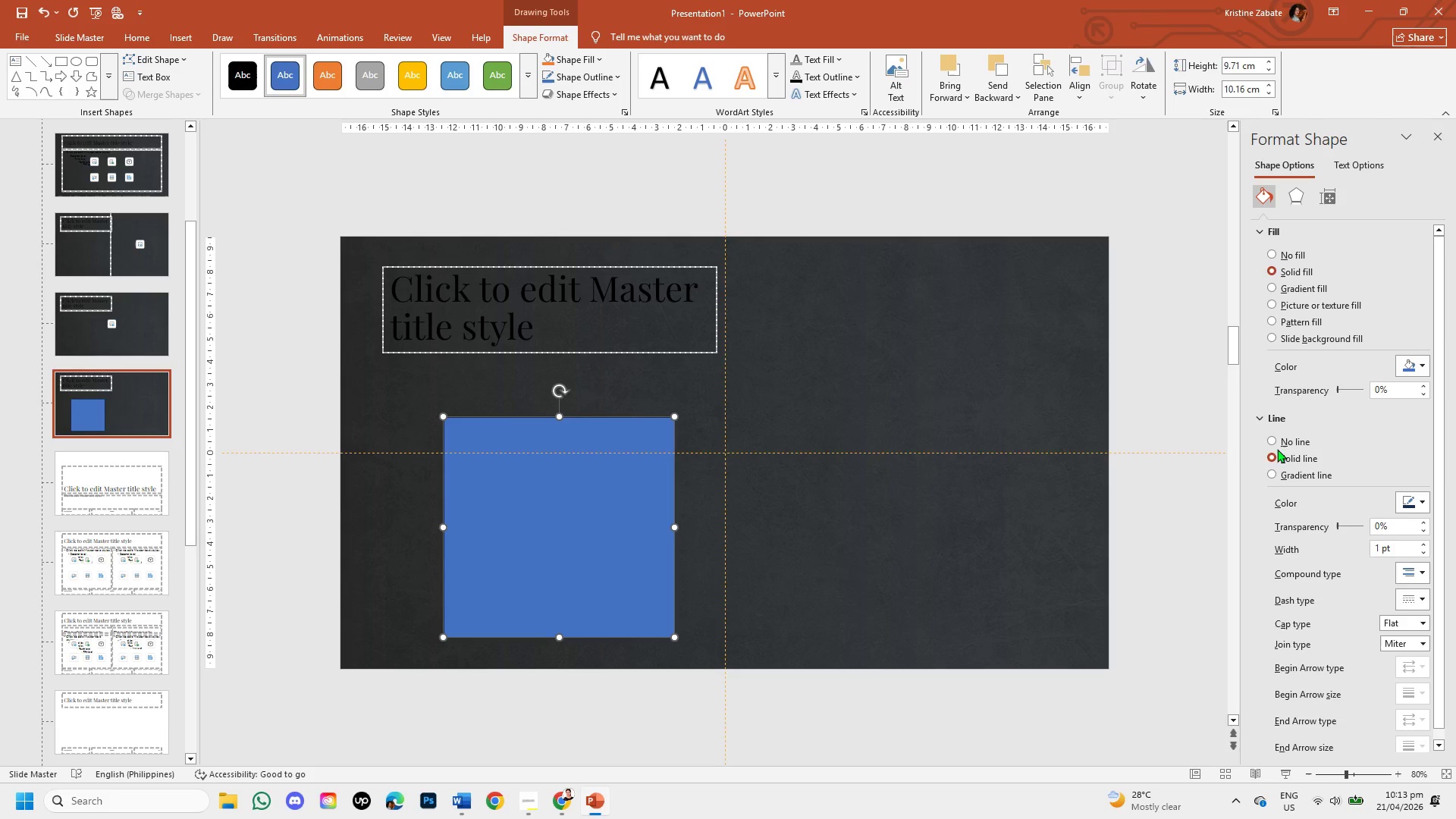 
left_click([1272, 441])
 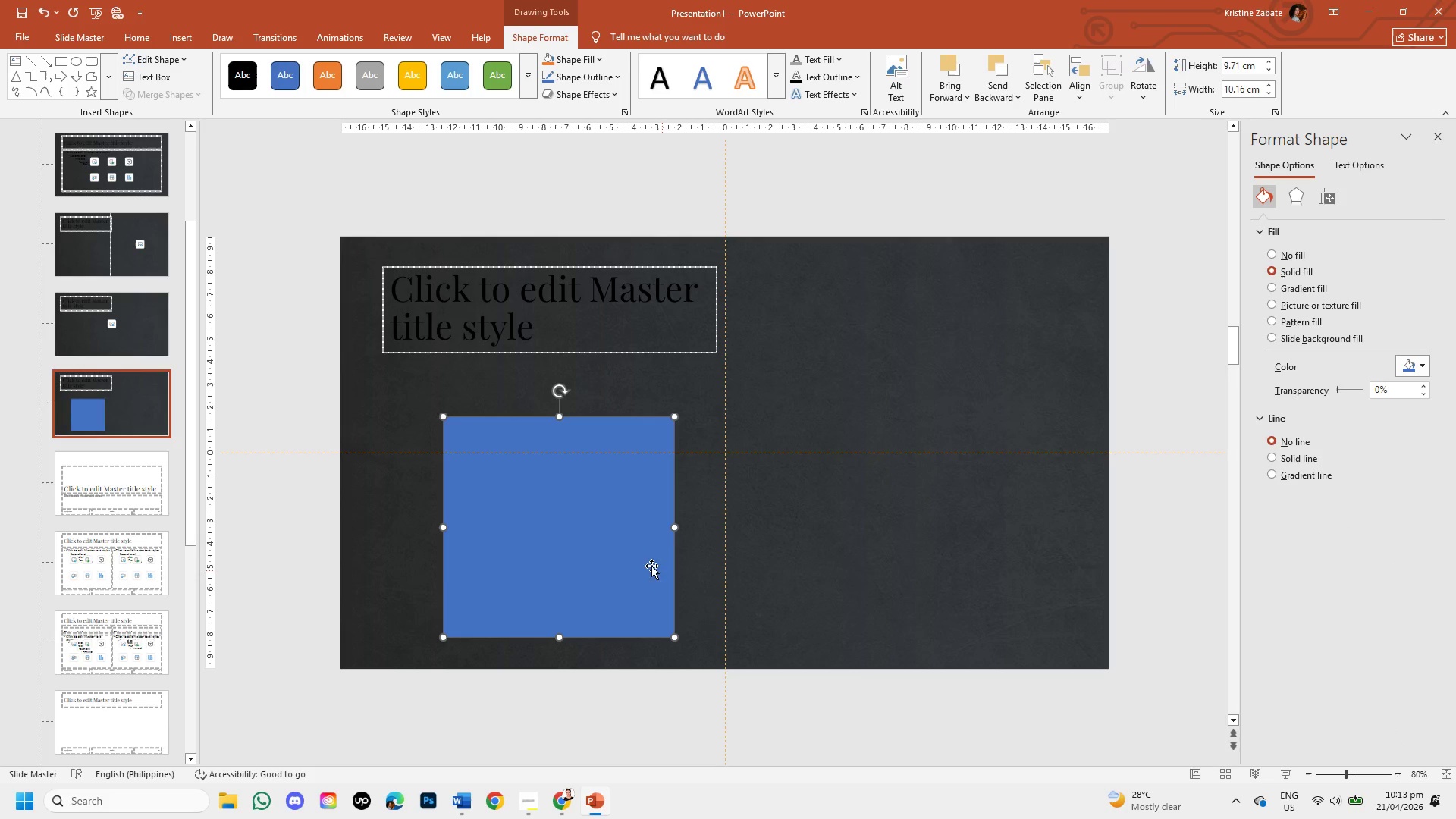 
left_click([632, 556])
 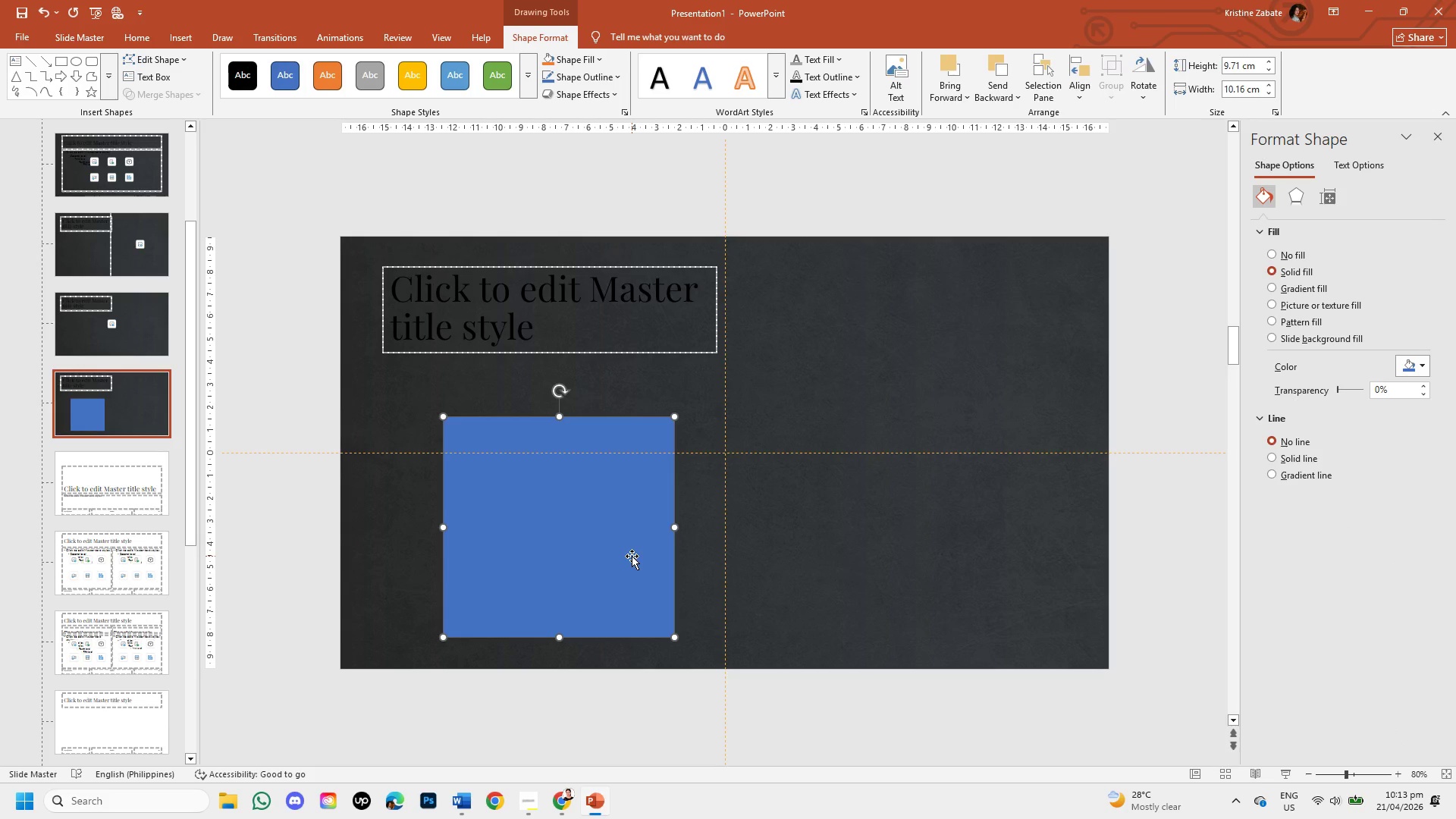 
key(Control+C)
 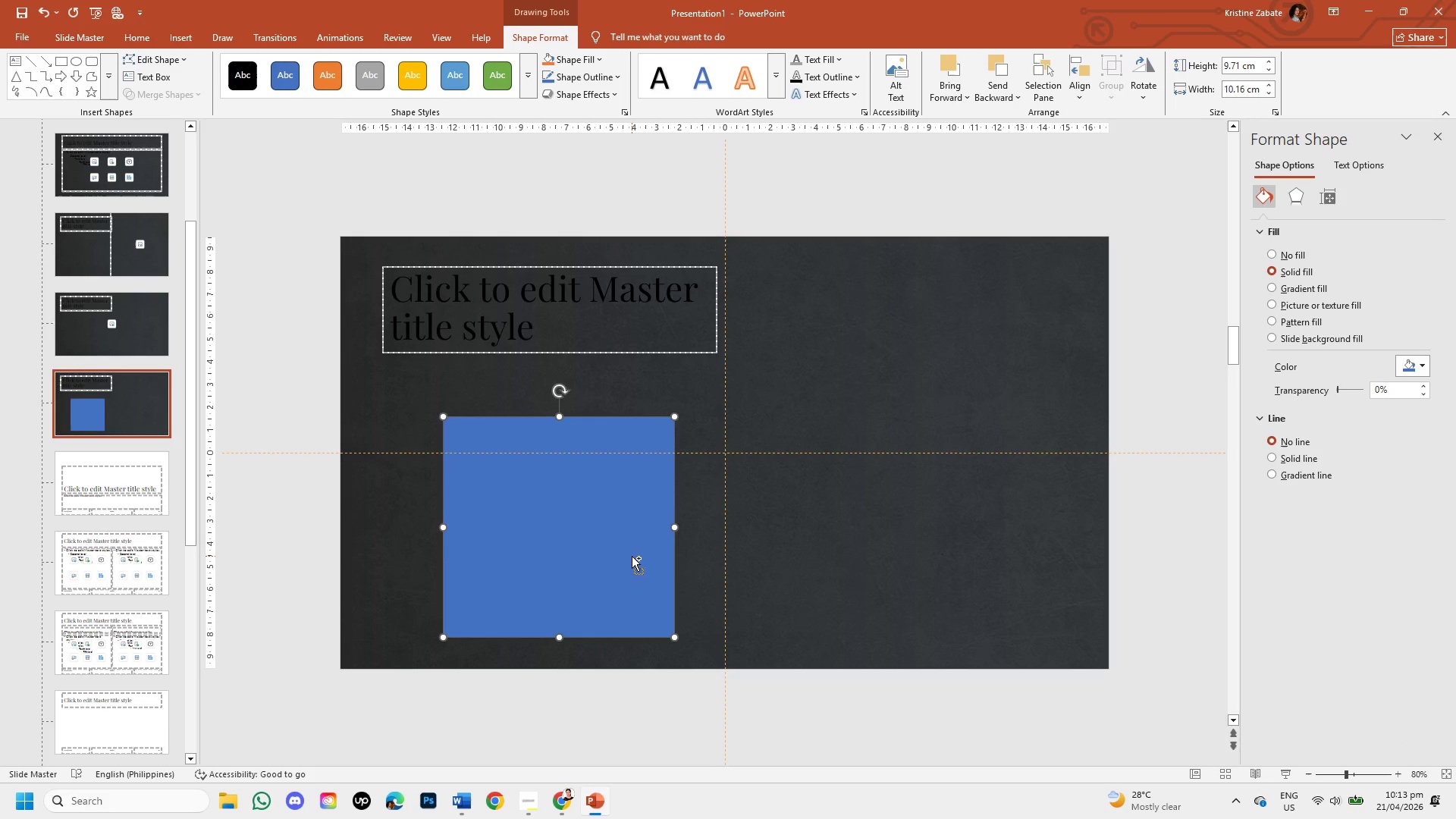 
key(Control+V)
 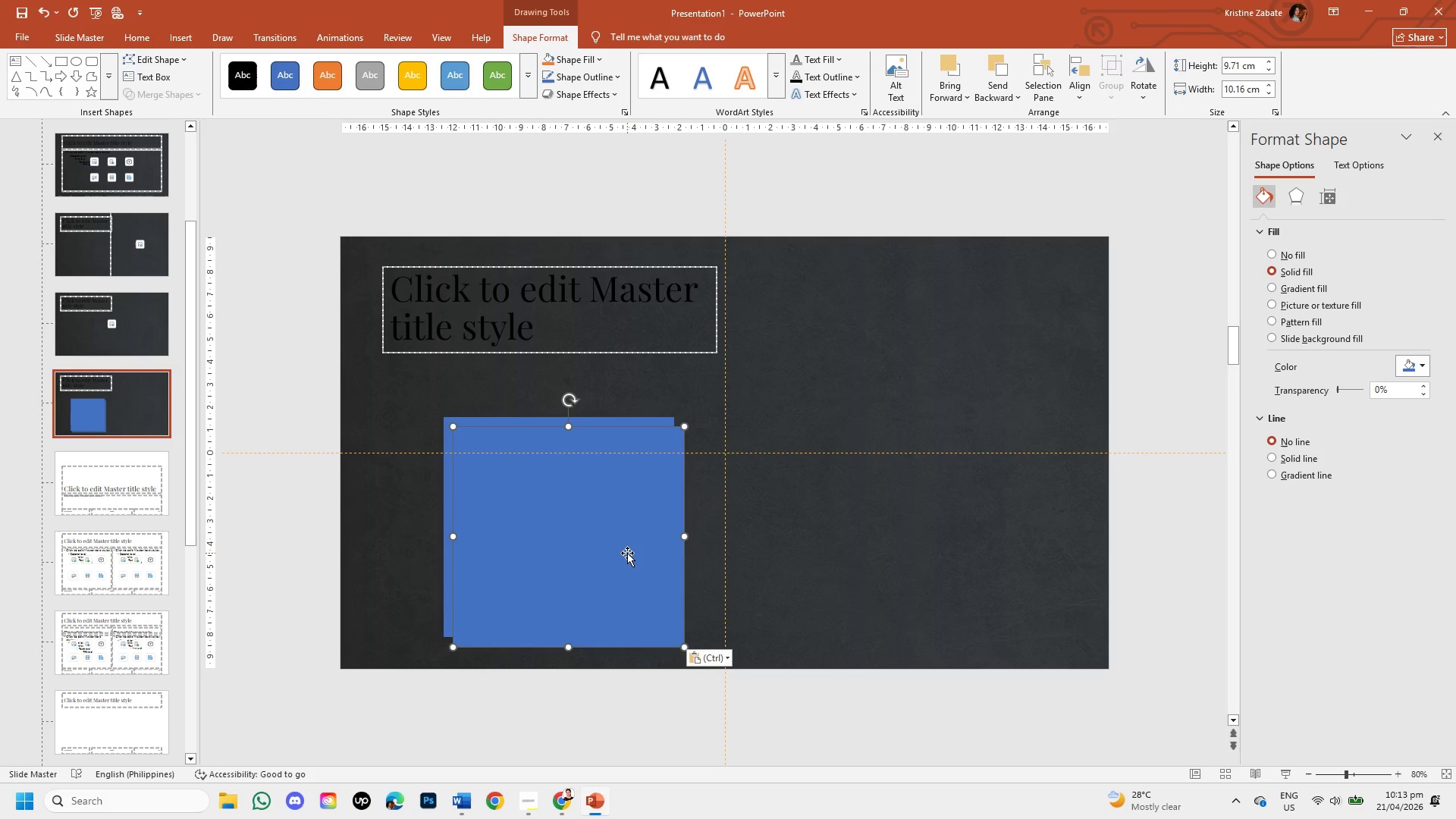 
left_click_drag(start_coordinate=[627, 553], to_coordinate=[884, 546])
 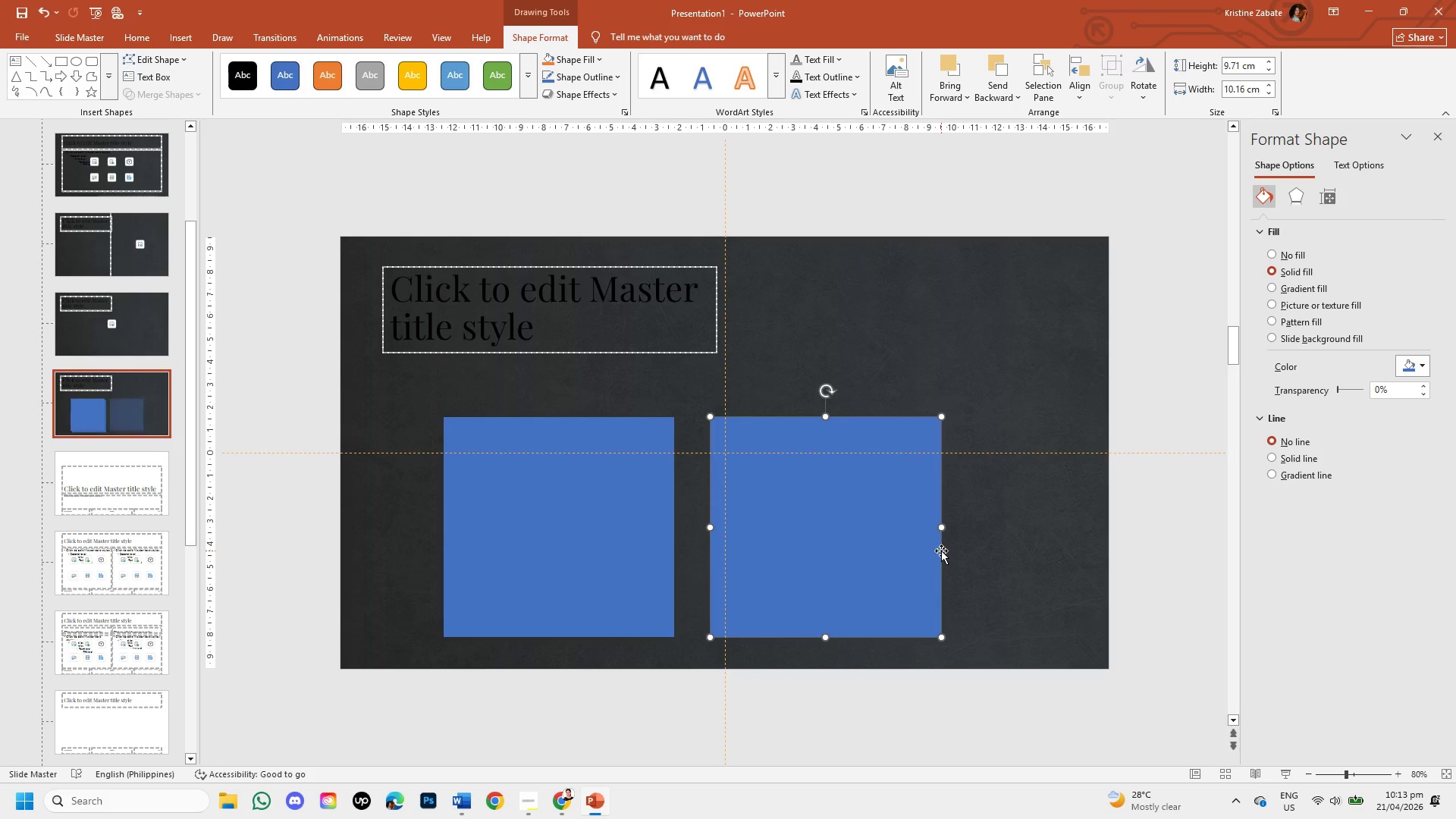 
key(Control+V)
 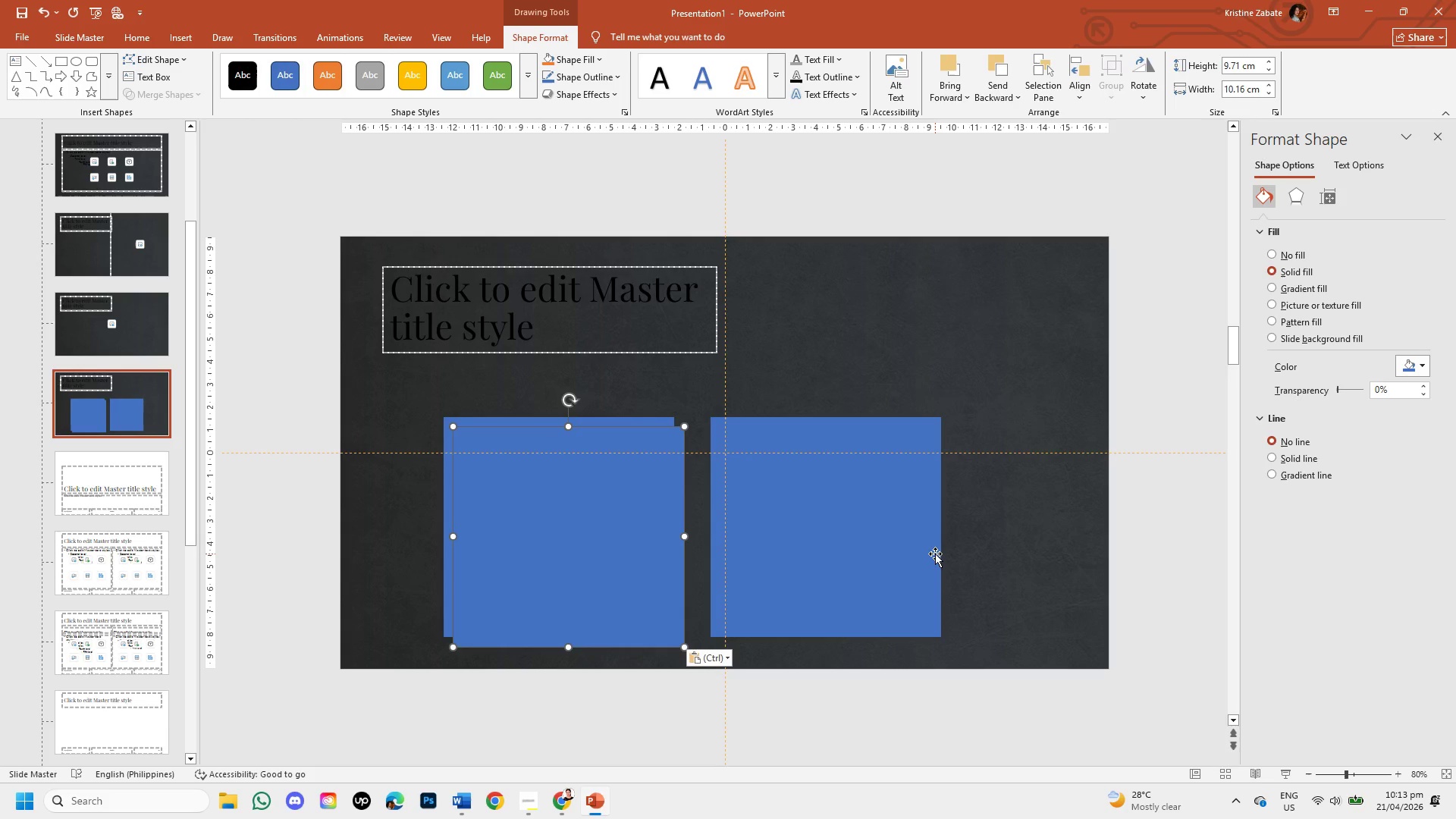 
wait(11.91)
 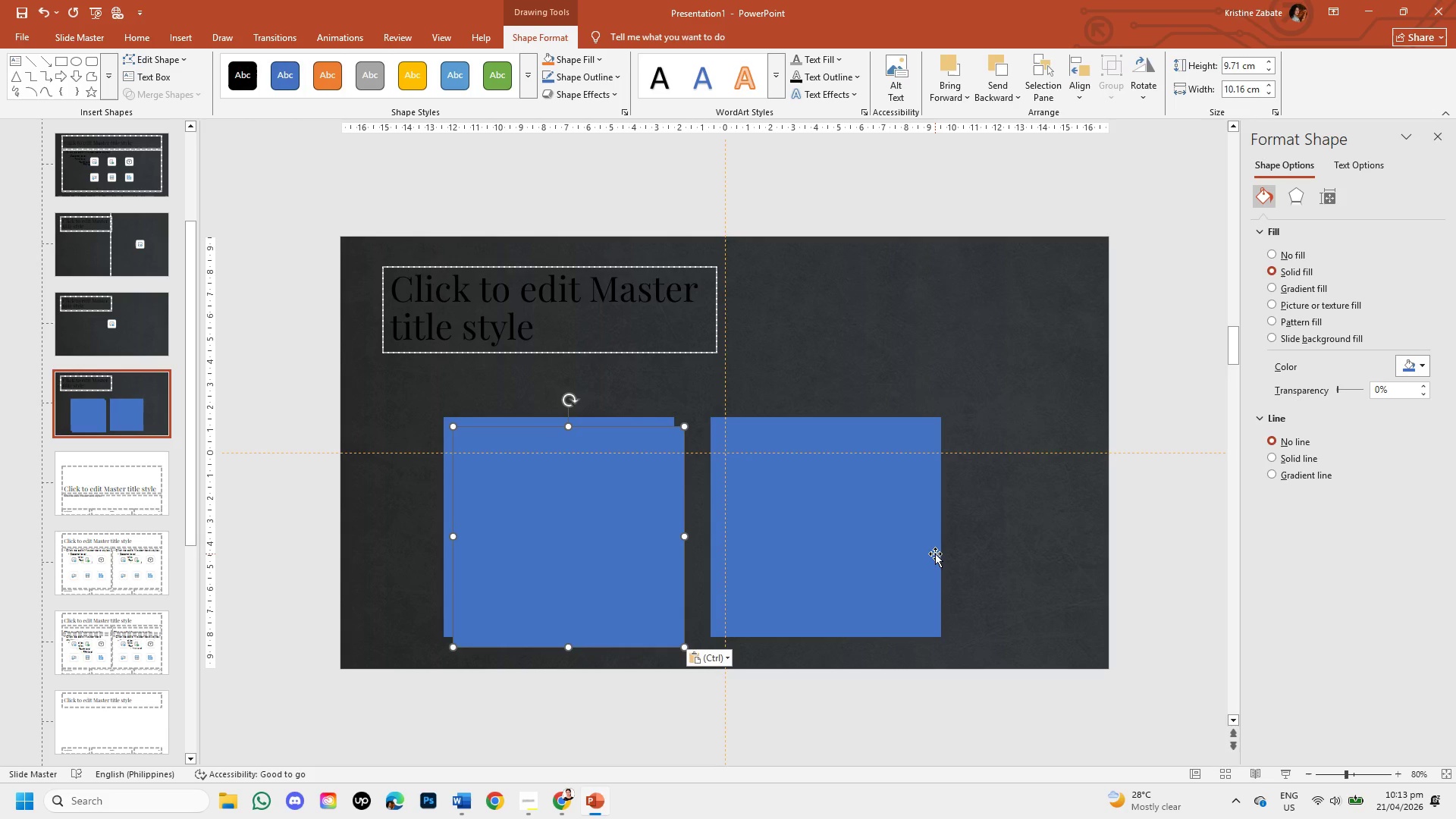 
left_click([602, 513])
 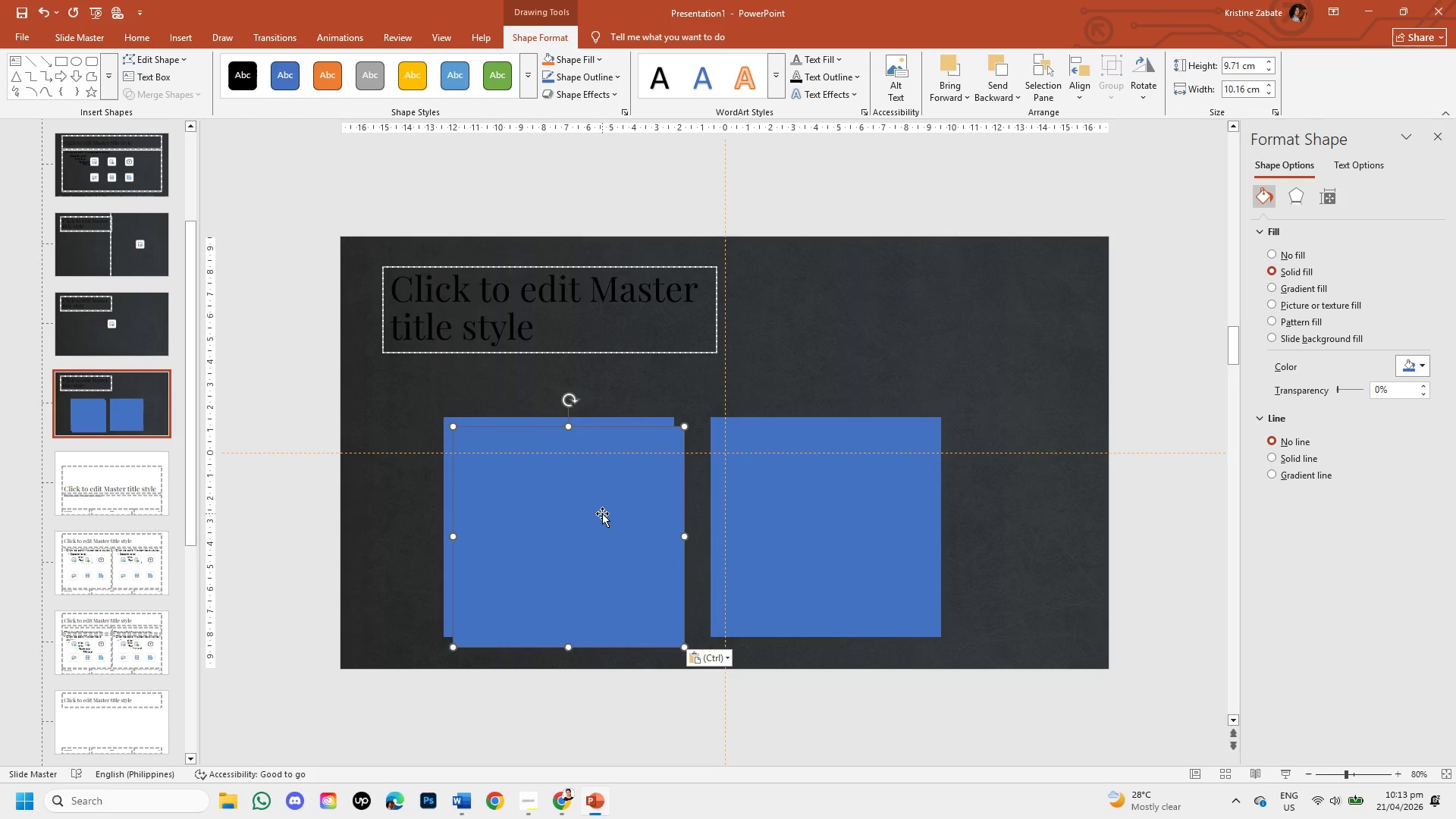 
left_click_drag(start_coordinate=[602, 513], to_coordinate=[1106, 506])
 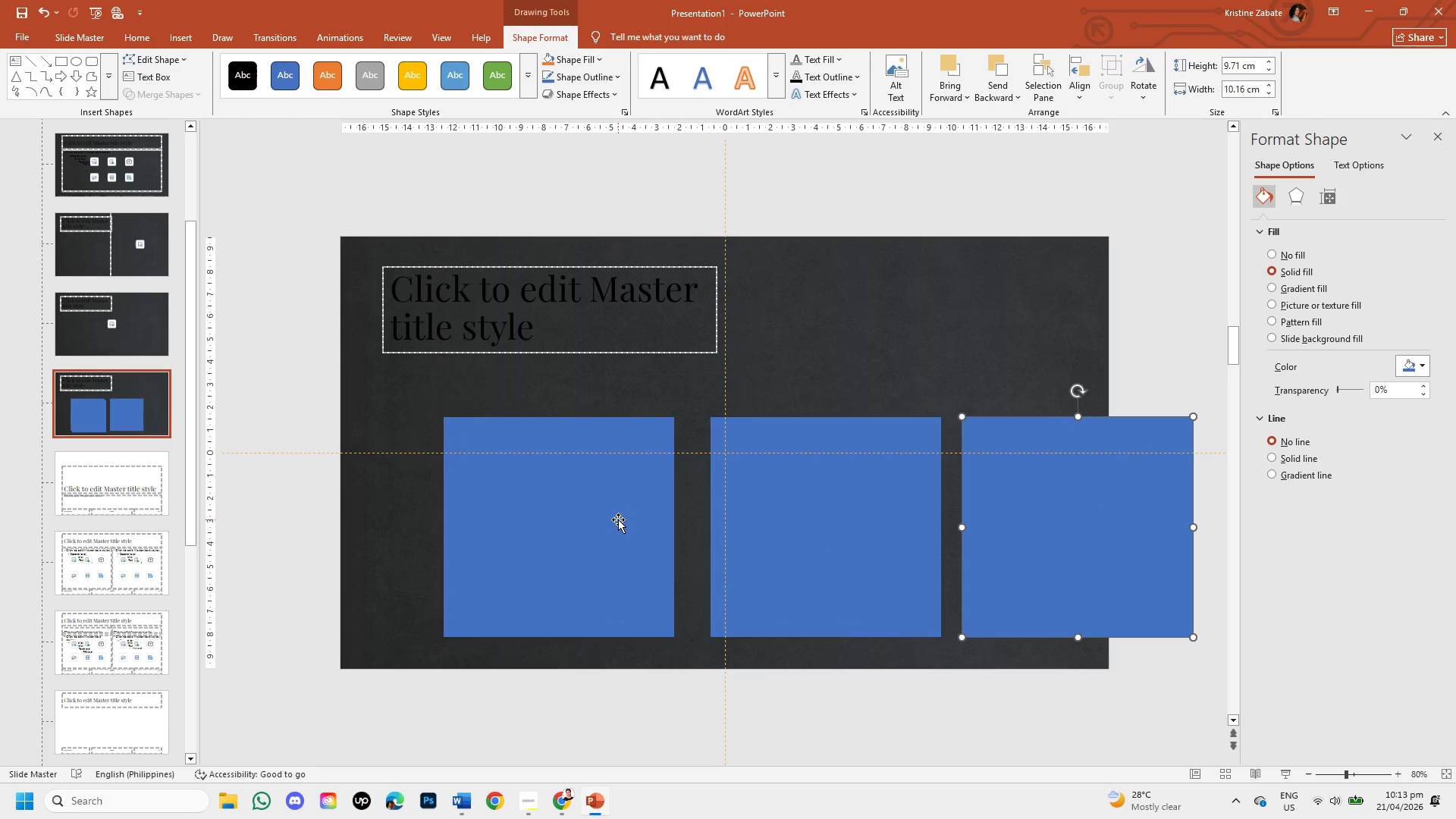 
left_click_drag(start_coordinate=[618, 519], to_coordinate=[613, 519])
 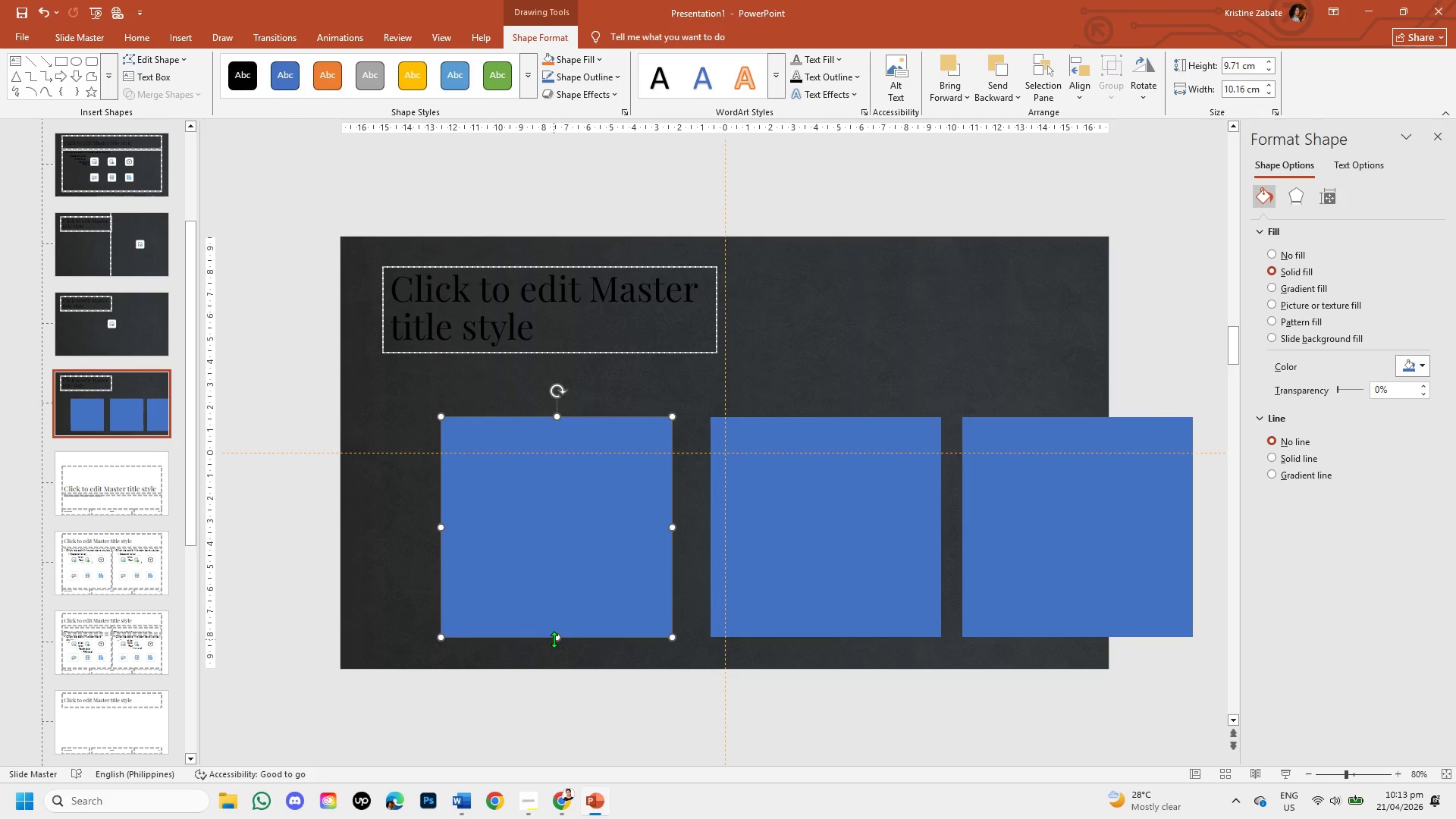 
left_click_drag(start_coordinate=[556, 642], to_coordinate=[558, 529])
 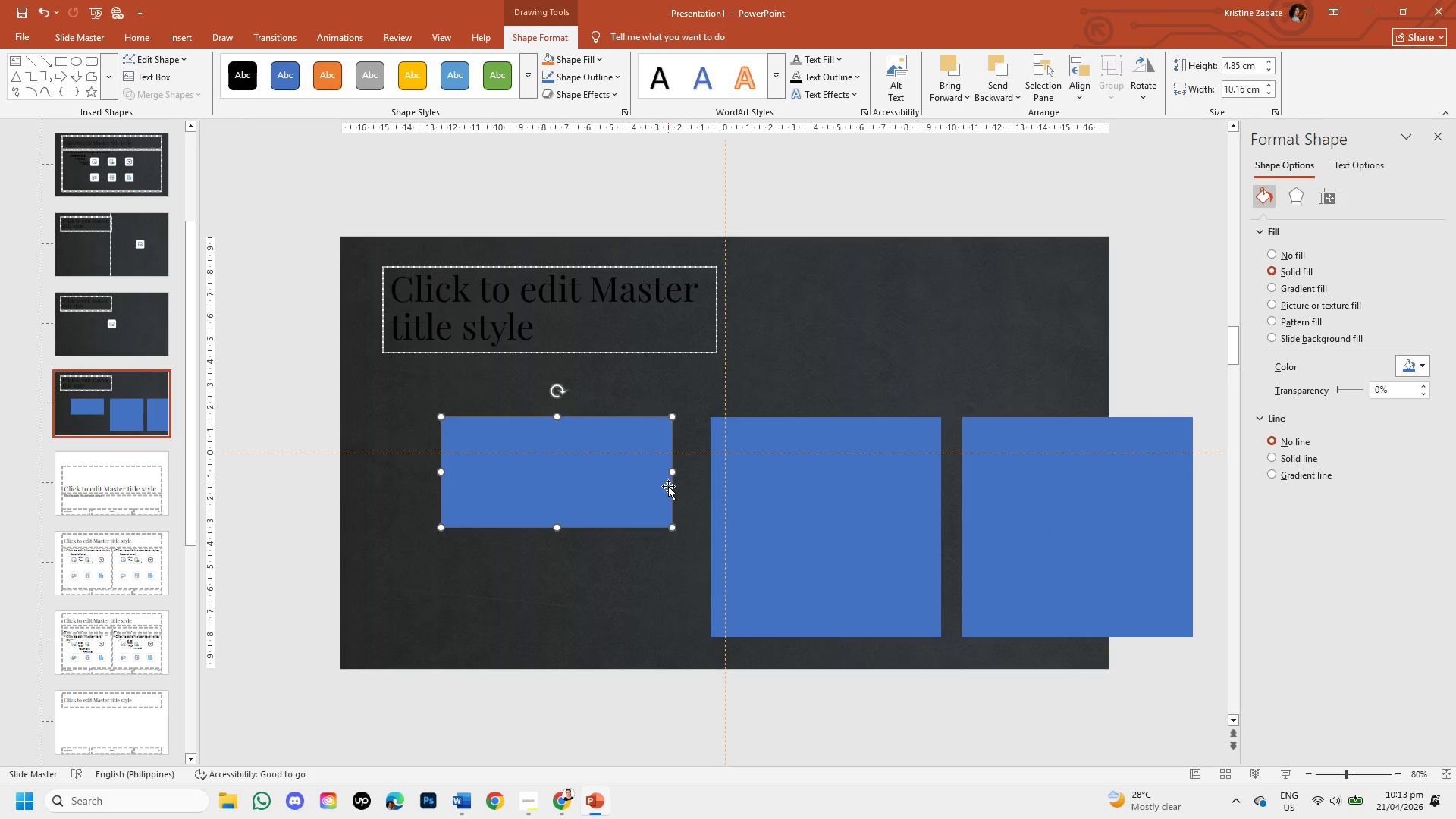 
wait(10.78)
 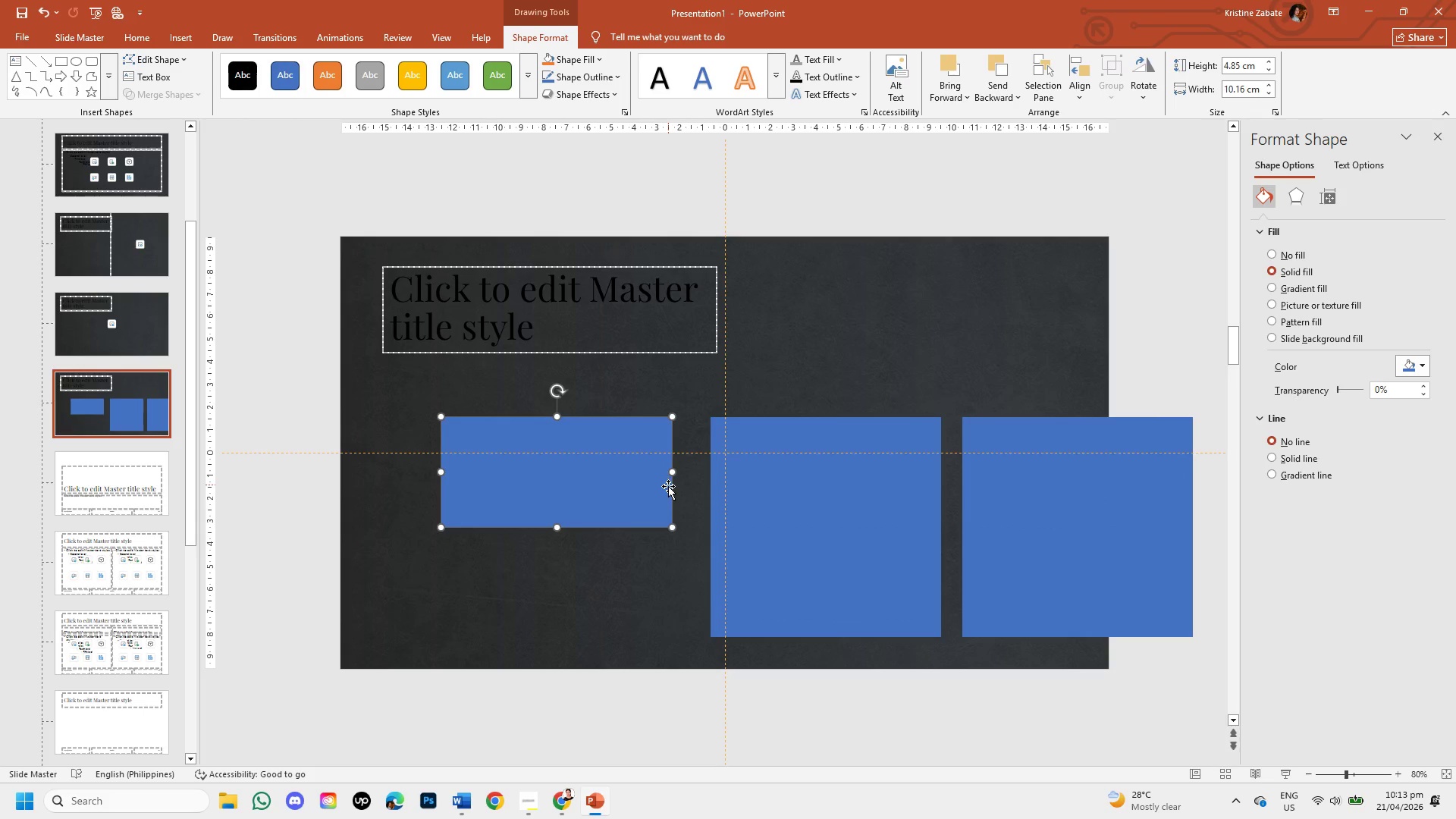 
left_click([630, 527])
 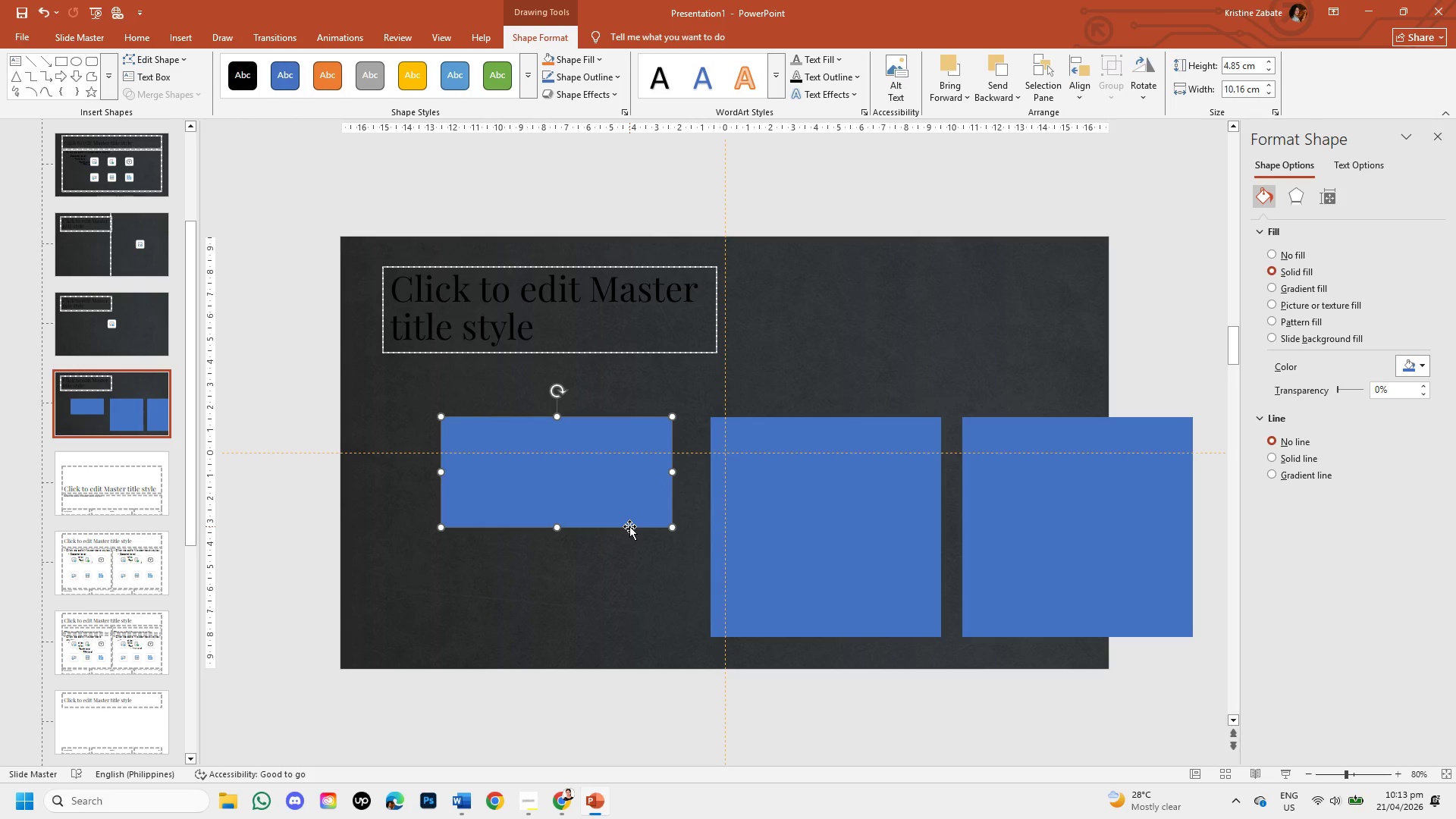 
key(Backspace)
 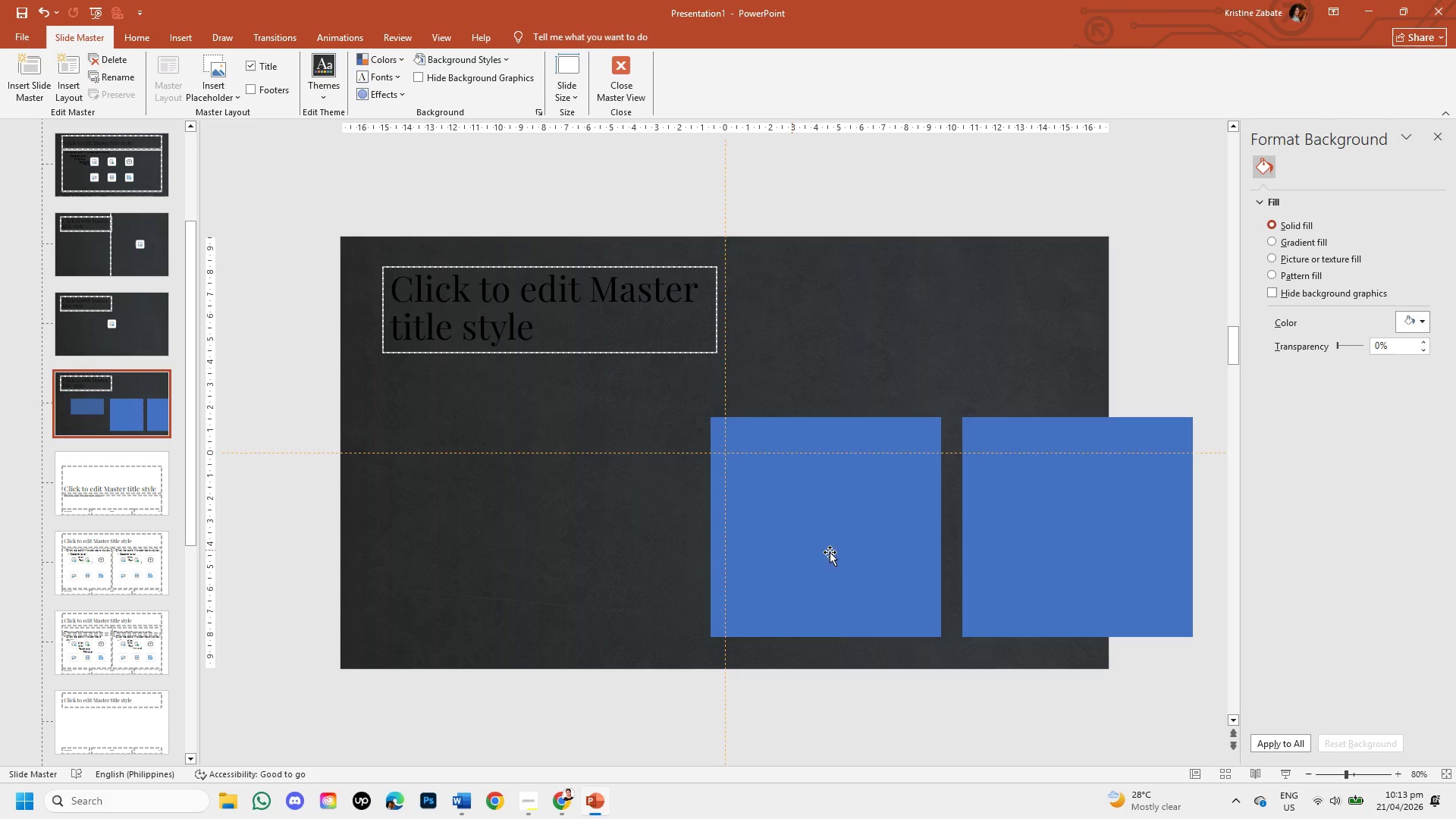 
left_click([841, 548])
 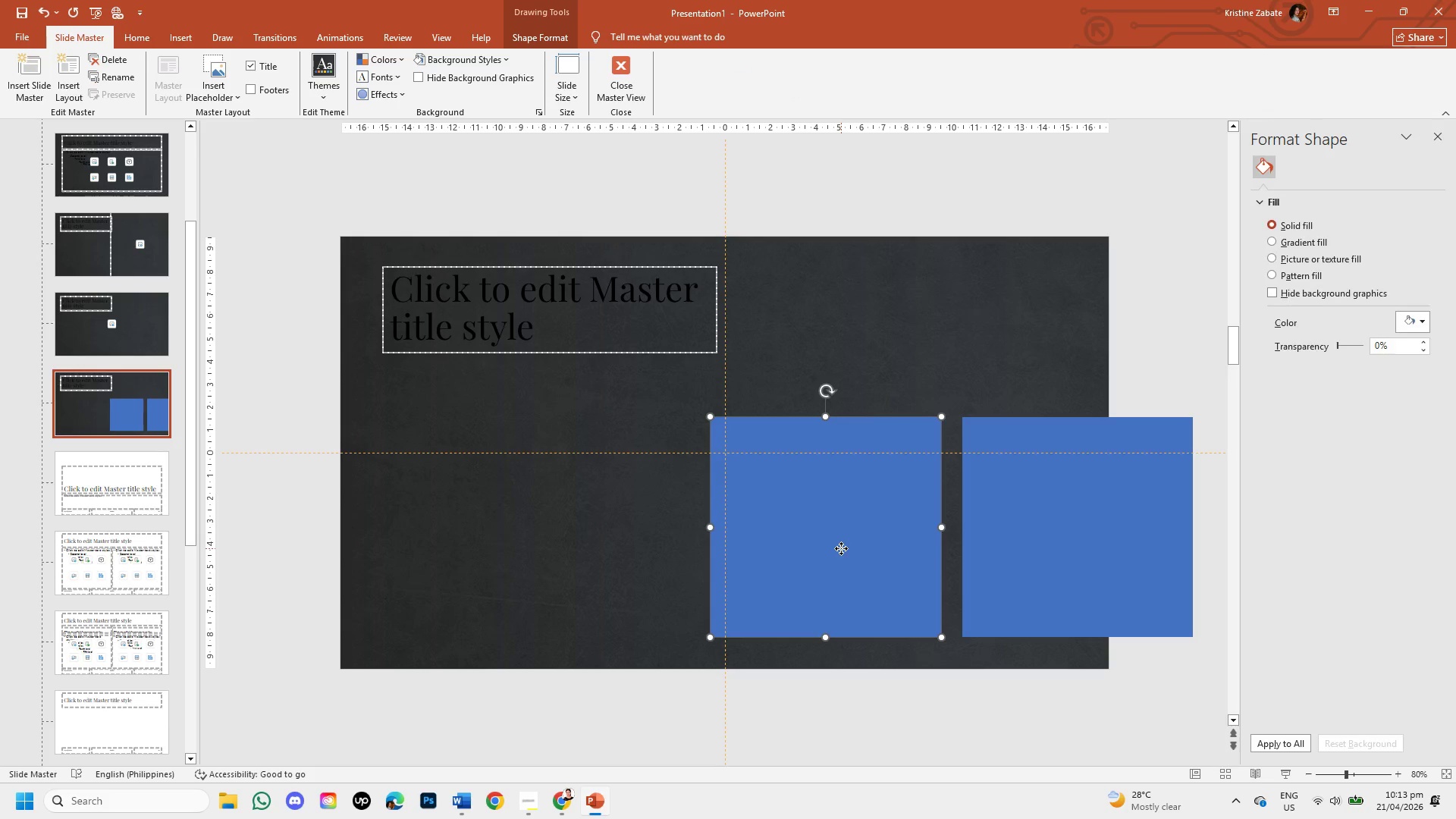 
key(Backspace)
 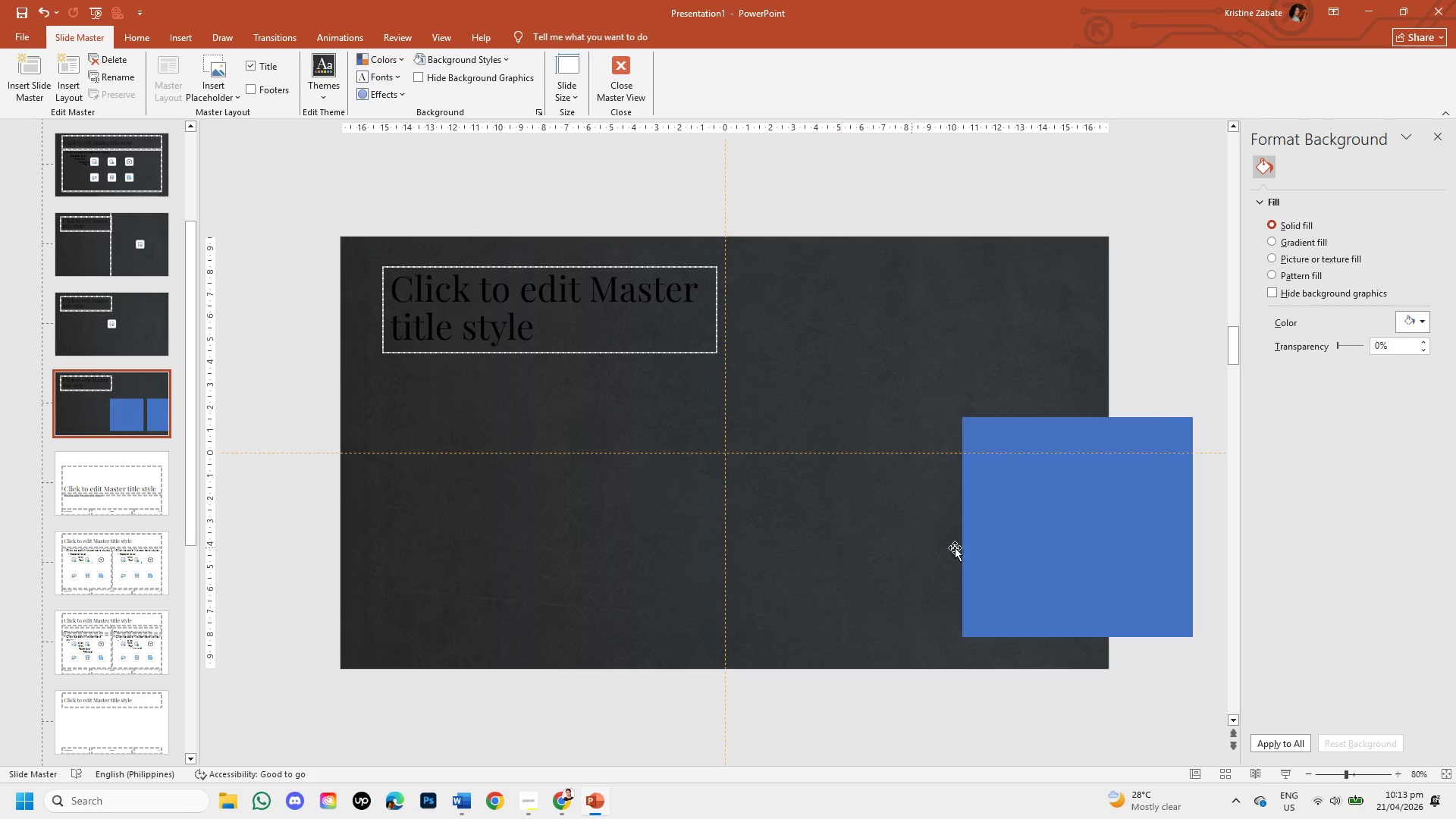 
left_click([1014, 548])
 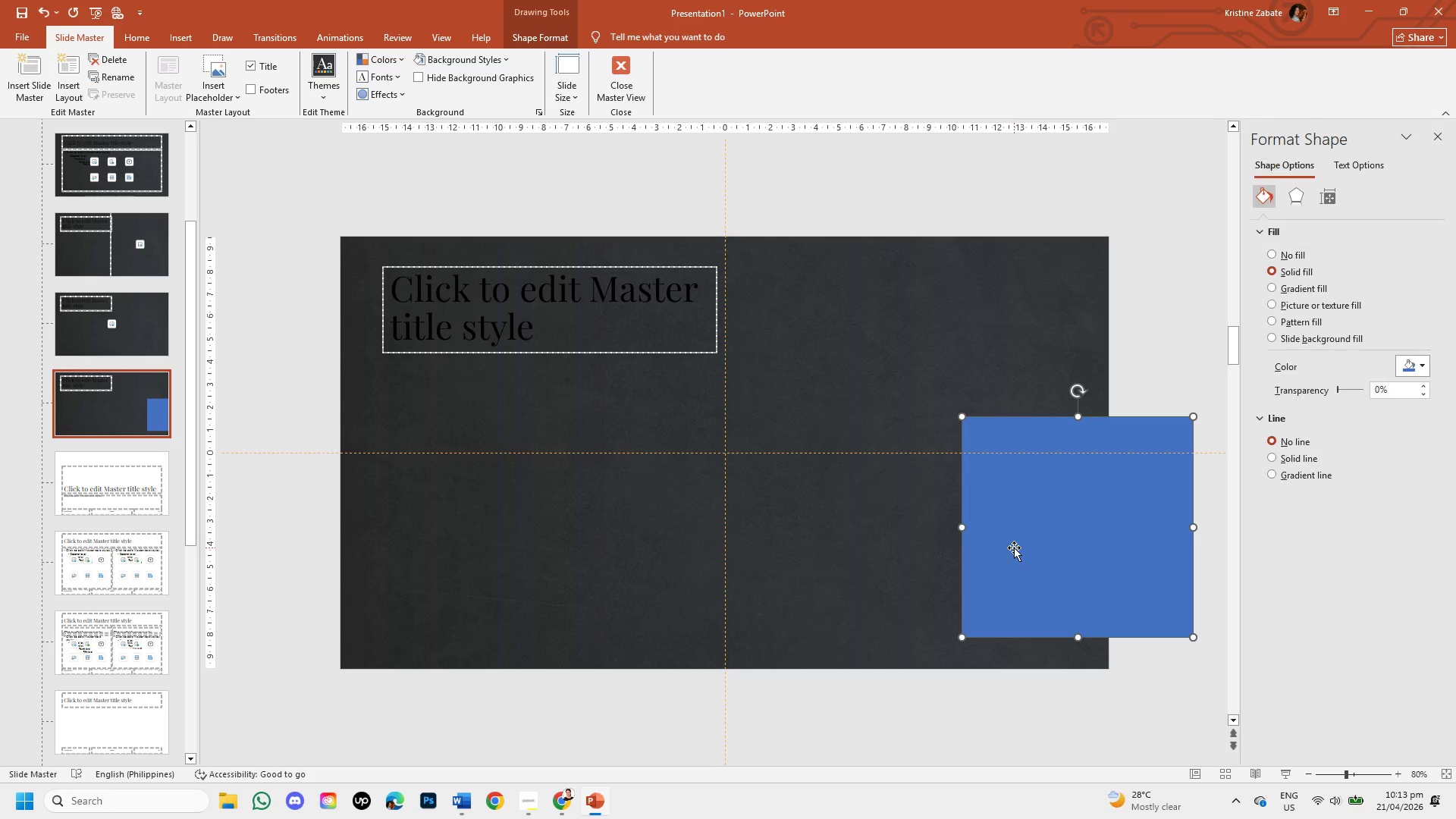 
key(Backspace)
 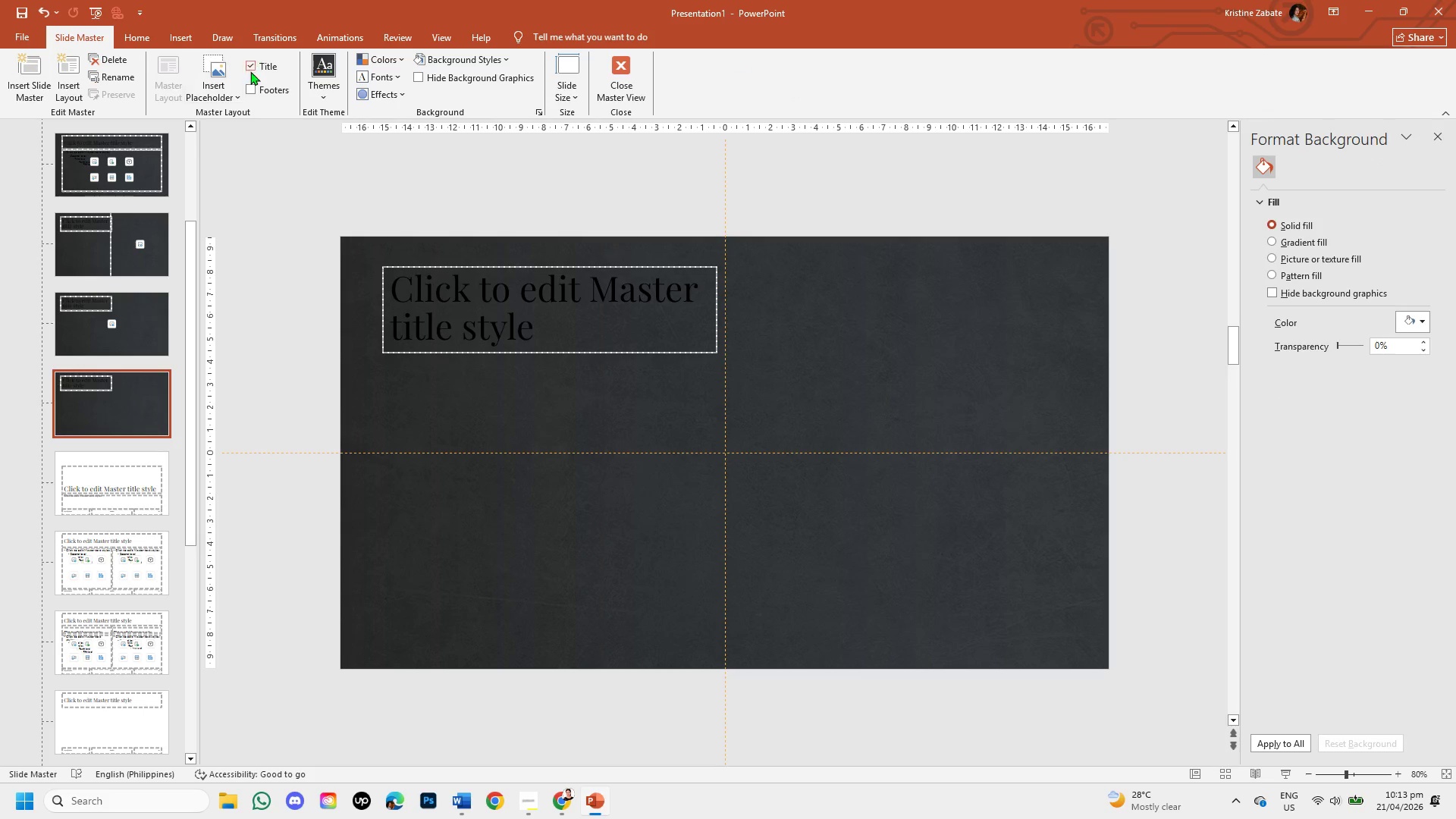 
left_click([236, 90])
 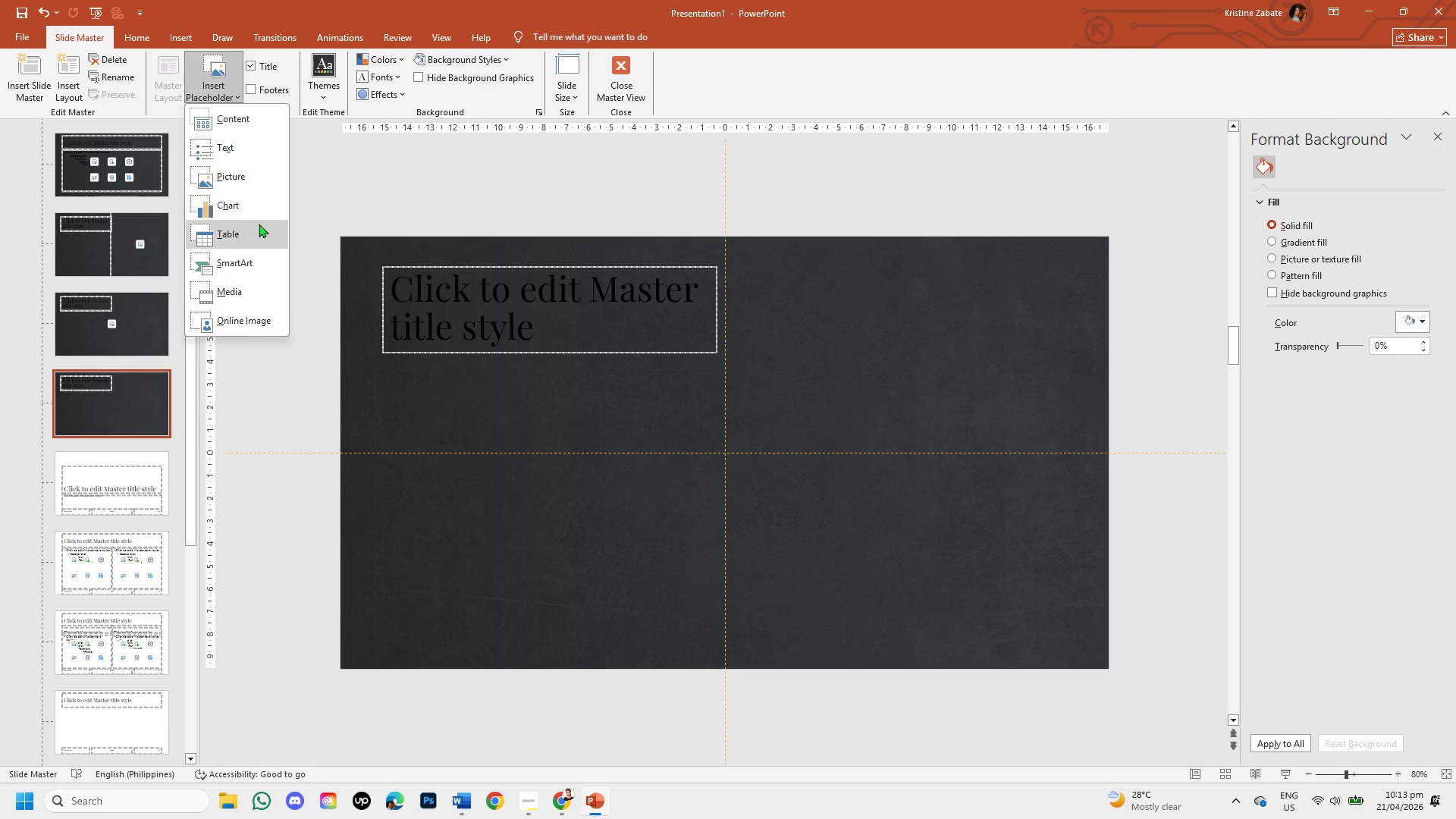 
scroll: coordinate [253, 321], scroll_direction: down, amount: 2.0
 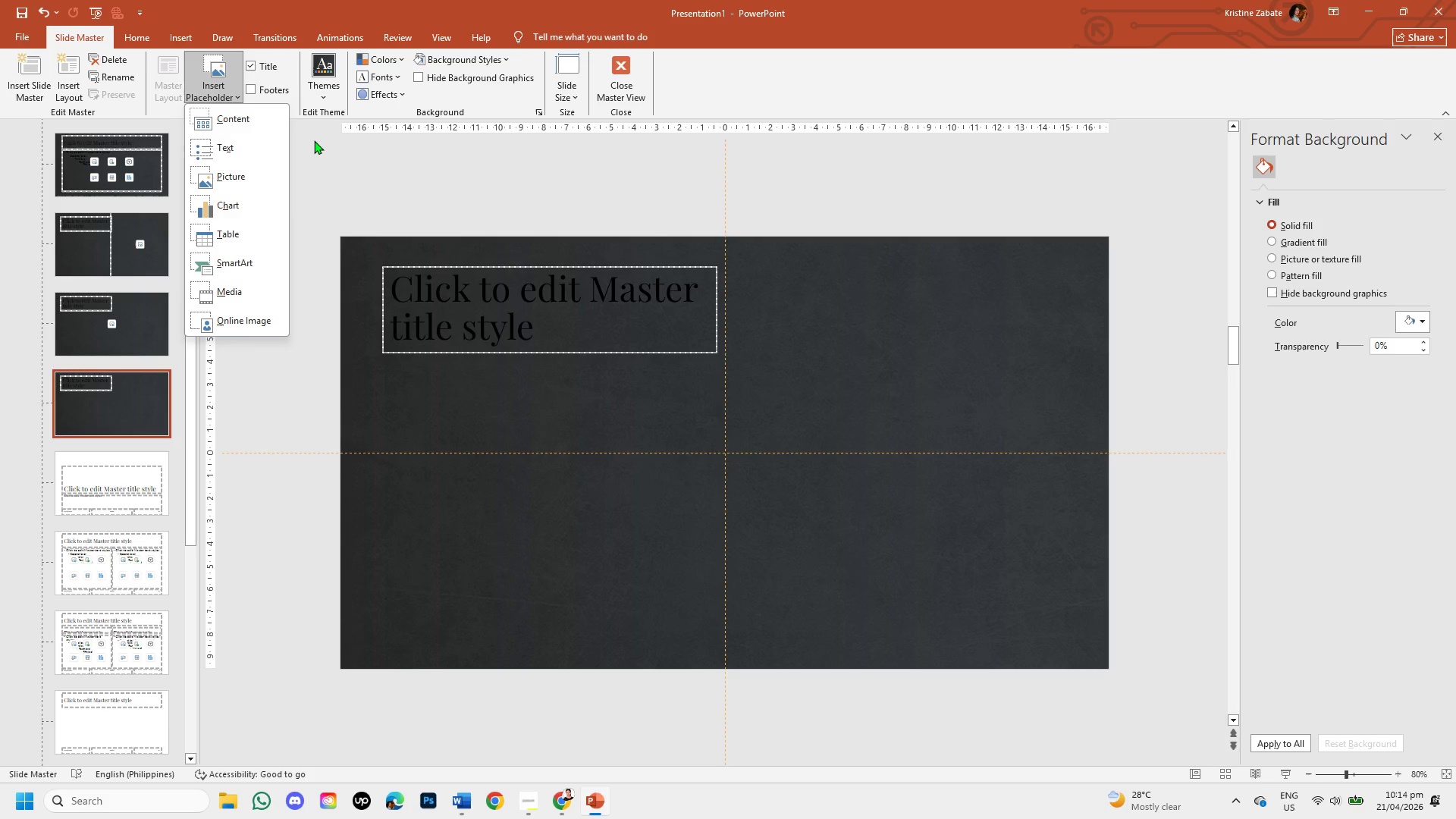 
wait(18.77)
 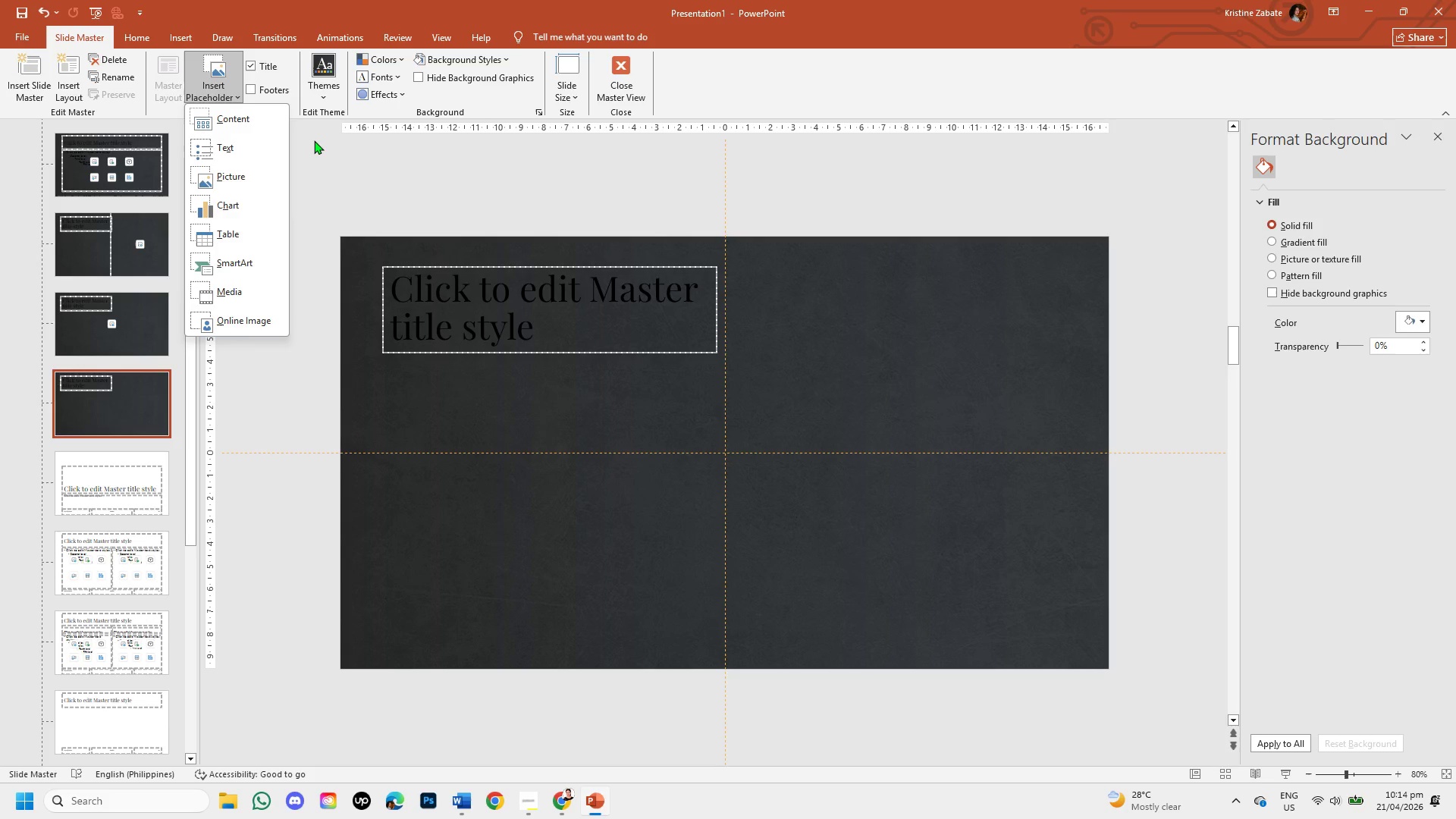 
left_click([313, 180])
 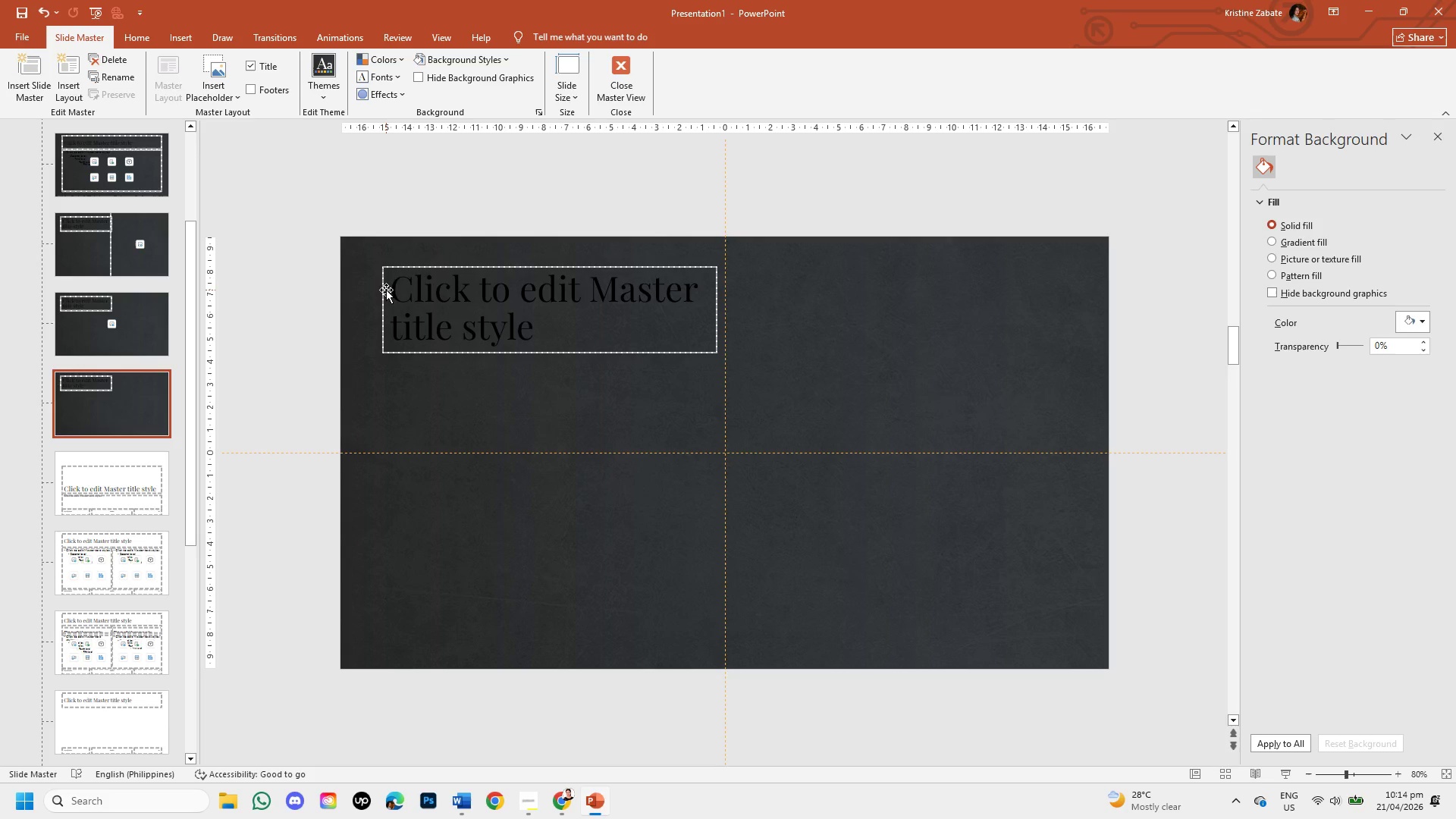 
key(Control+C)
 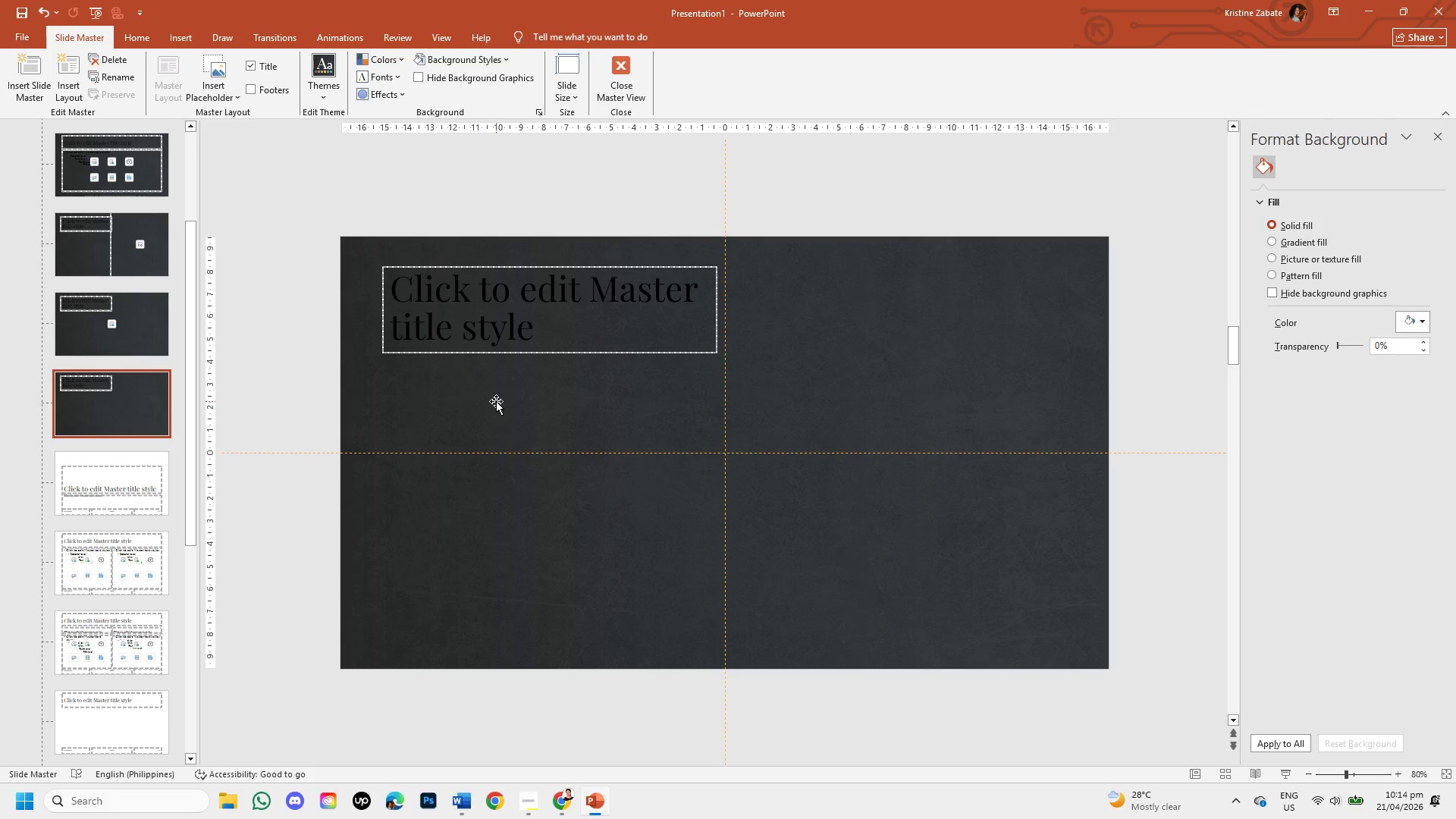 
key(Control+Z)
 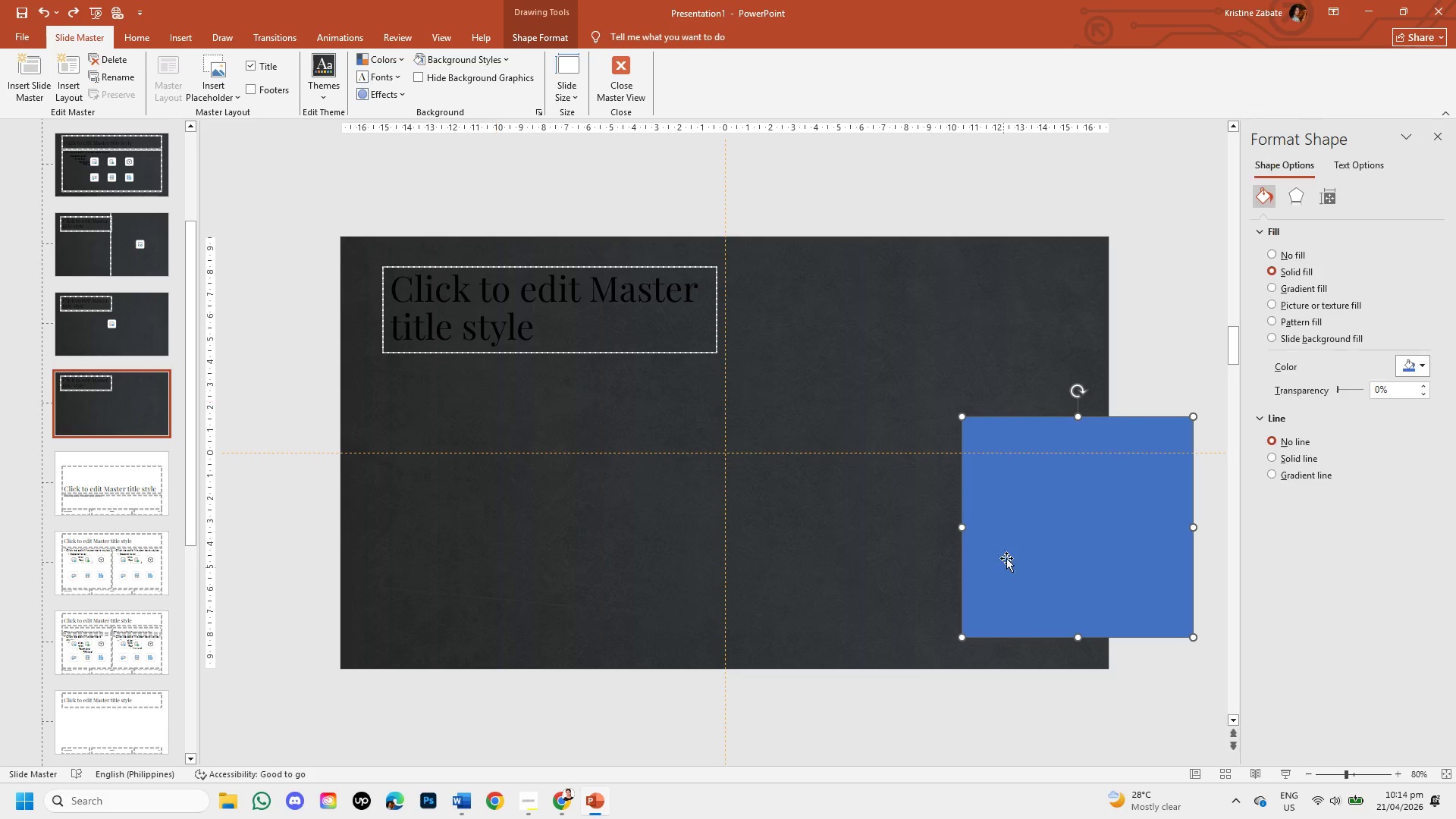 
left_click_drag(start_coordinate=[1018, 537], to_coordinate=[438, 492])
 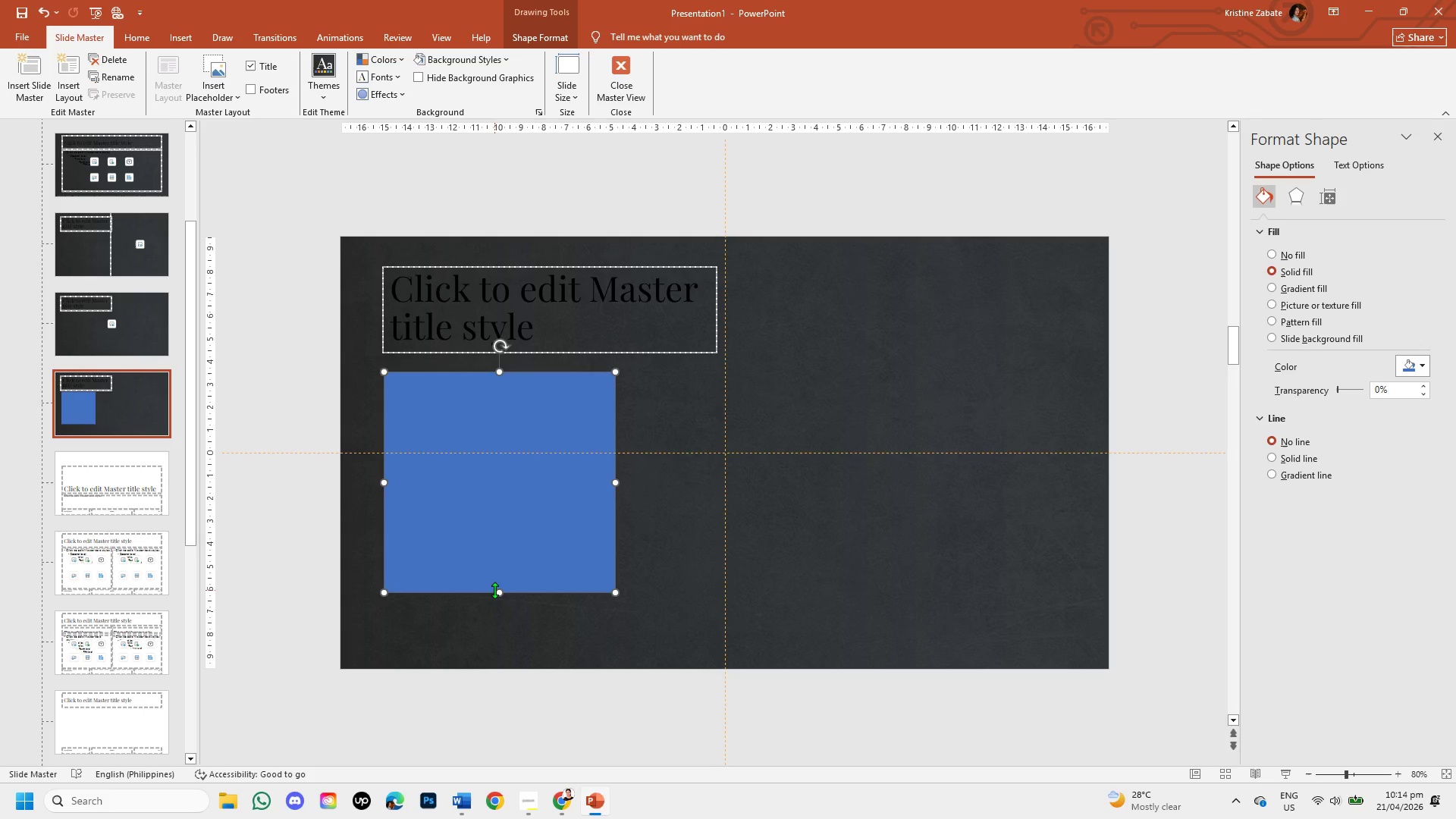 
left_click_drag(start_coordinate=[494, 590], to_coordinate=[518, 473])
 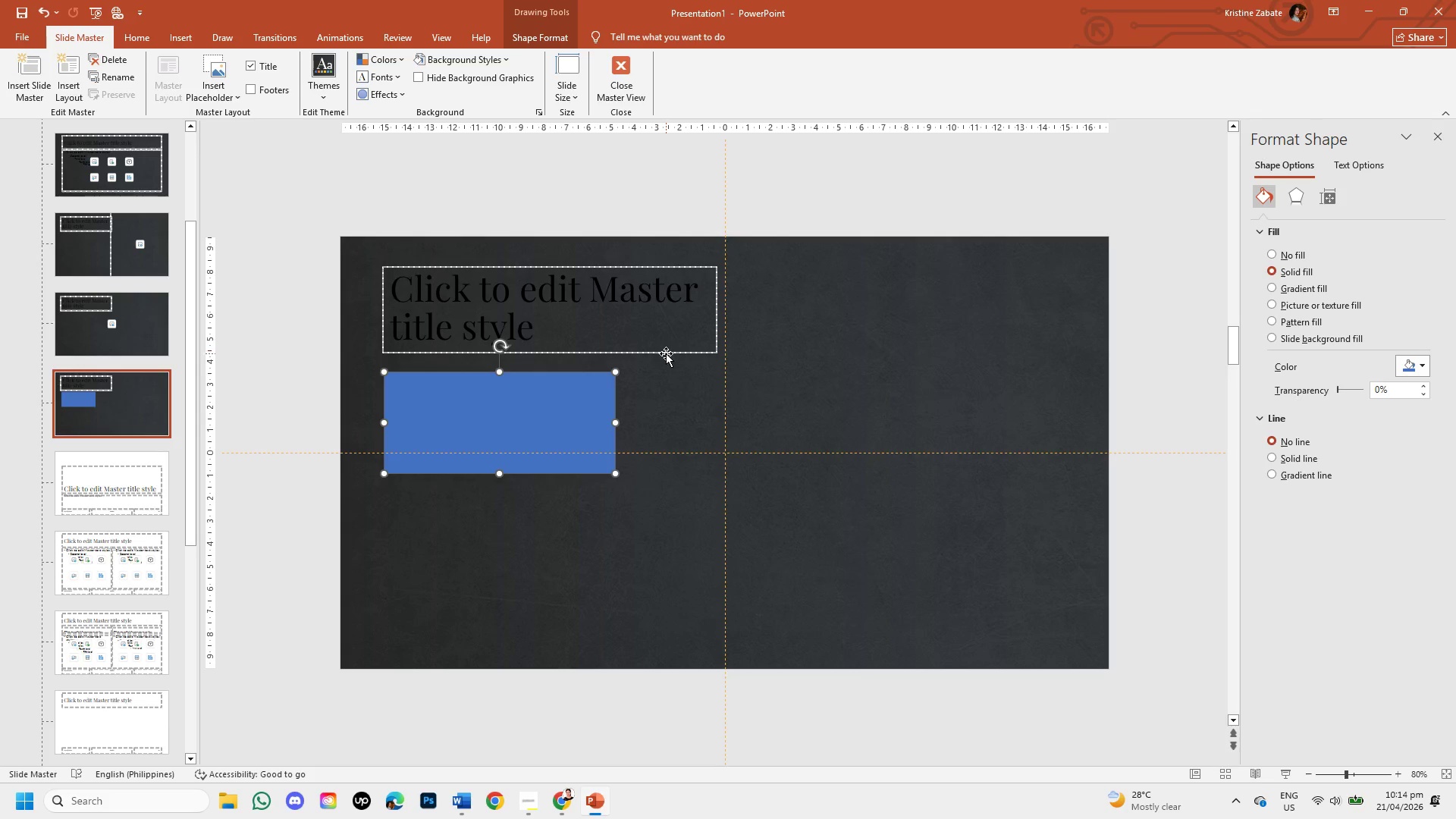 
left_click([664, 353])
 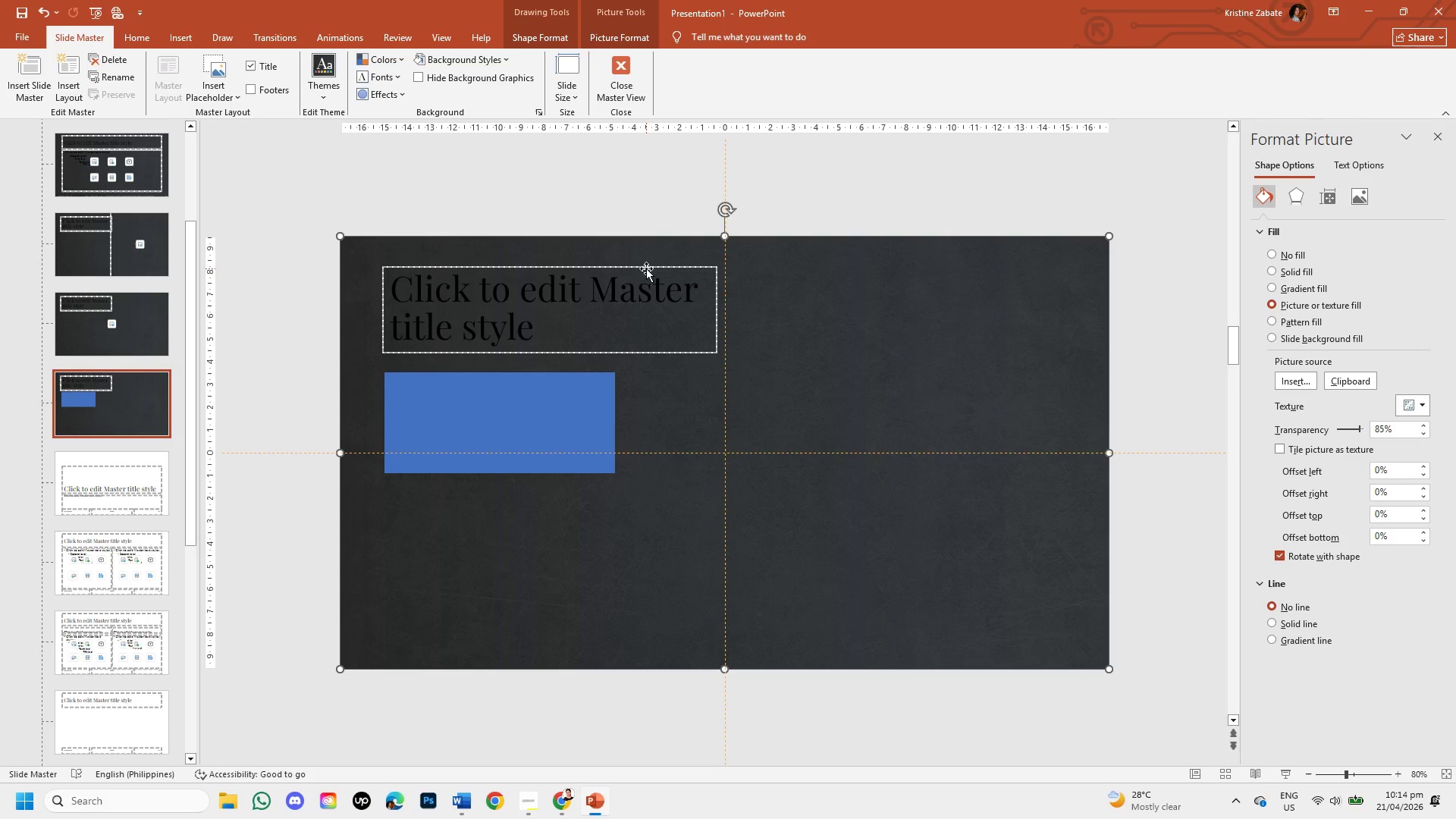 
left_click([646, 264])
 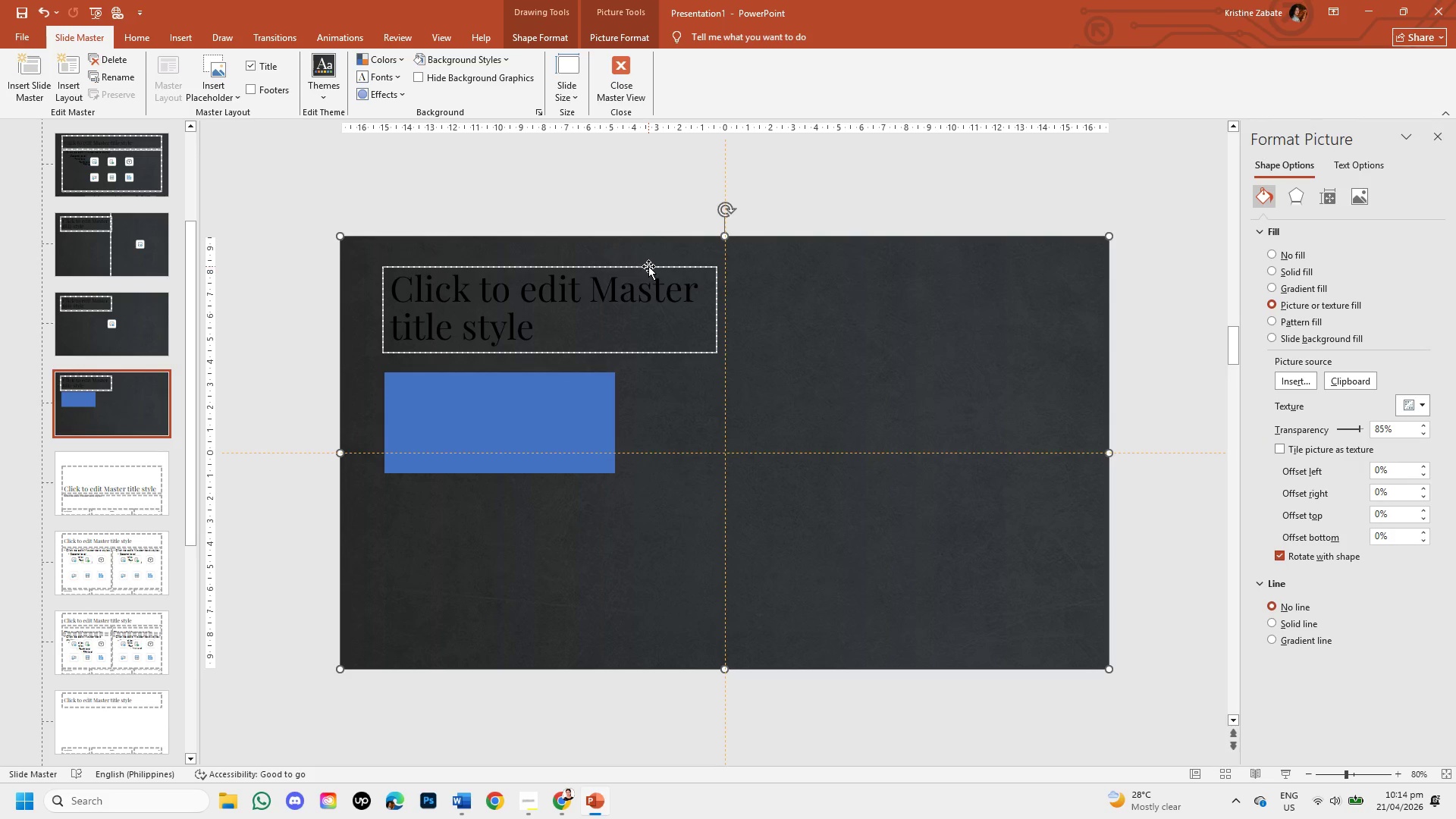 
left_click([648, 265])
 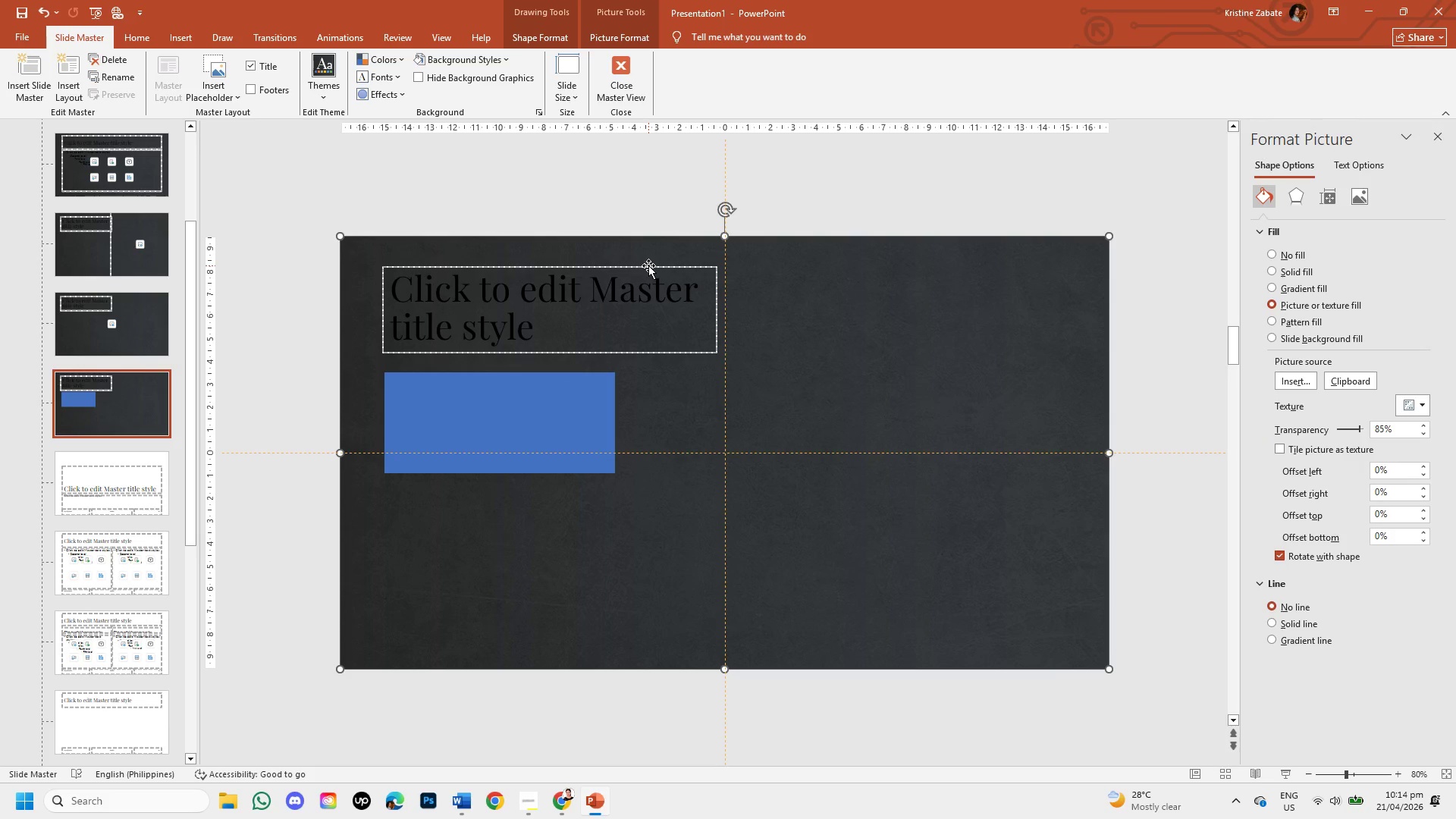 
key(Backspace)
 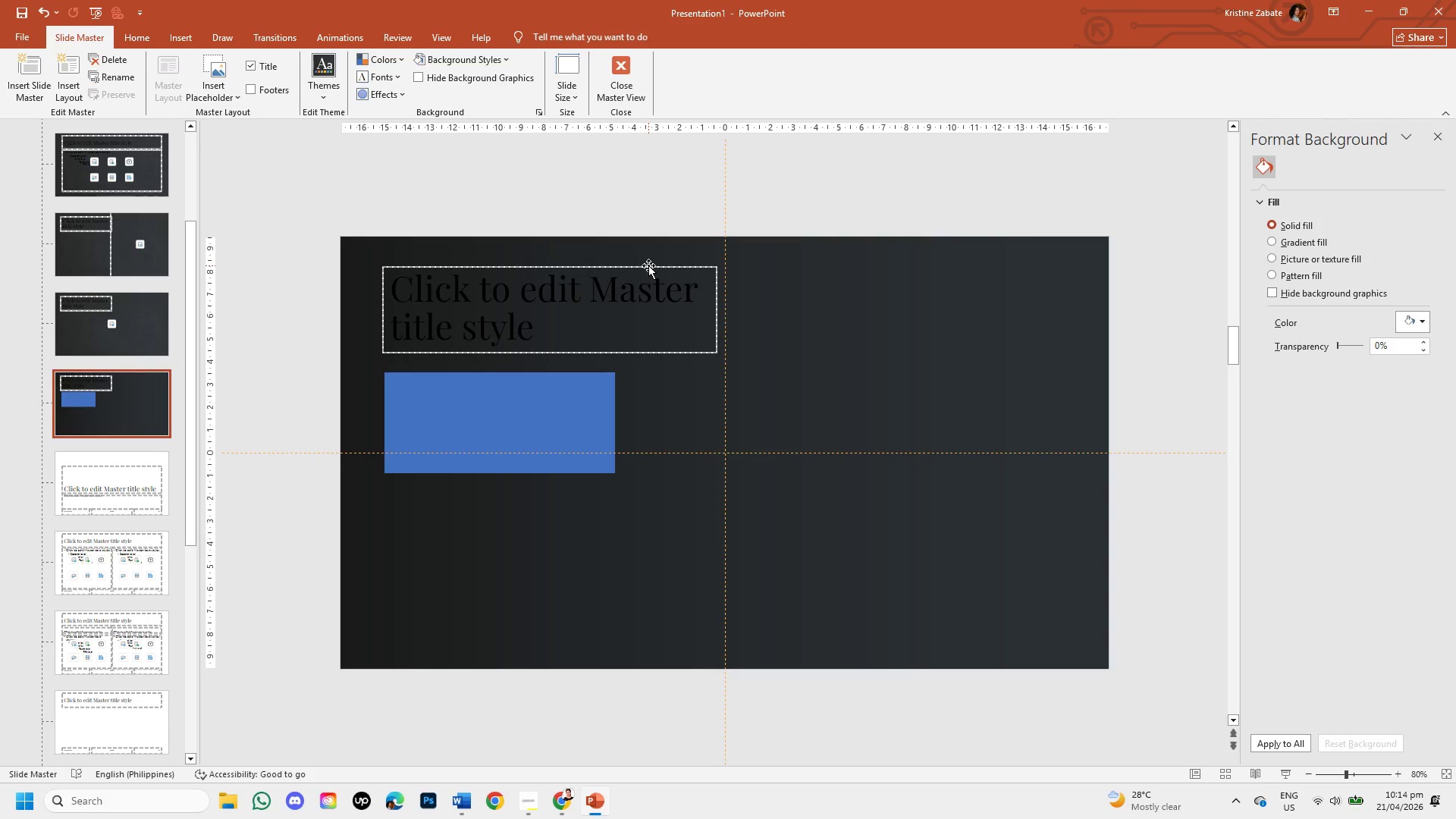 
key(Control+Z)
 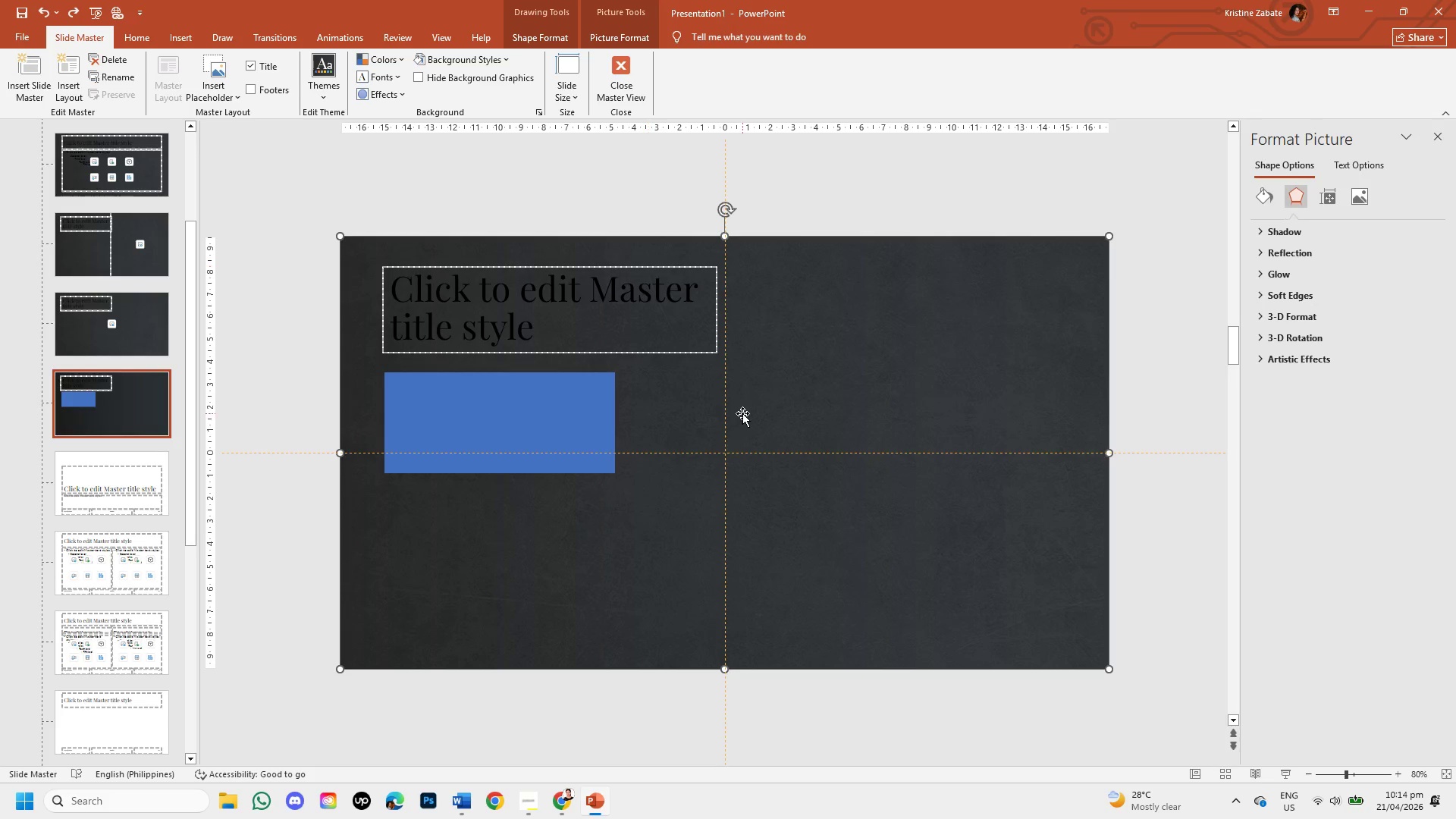 
left_click([742, 413])
 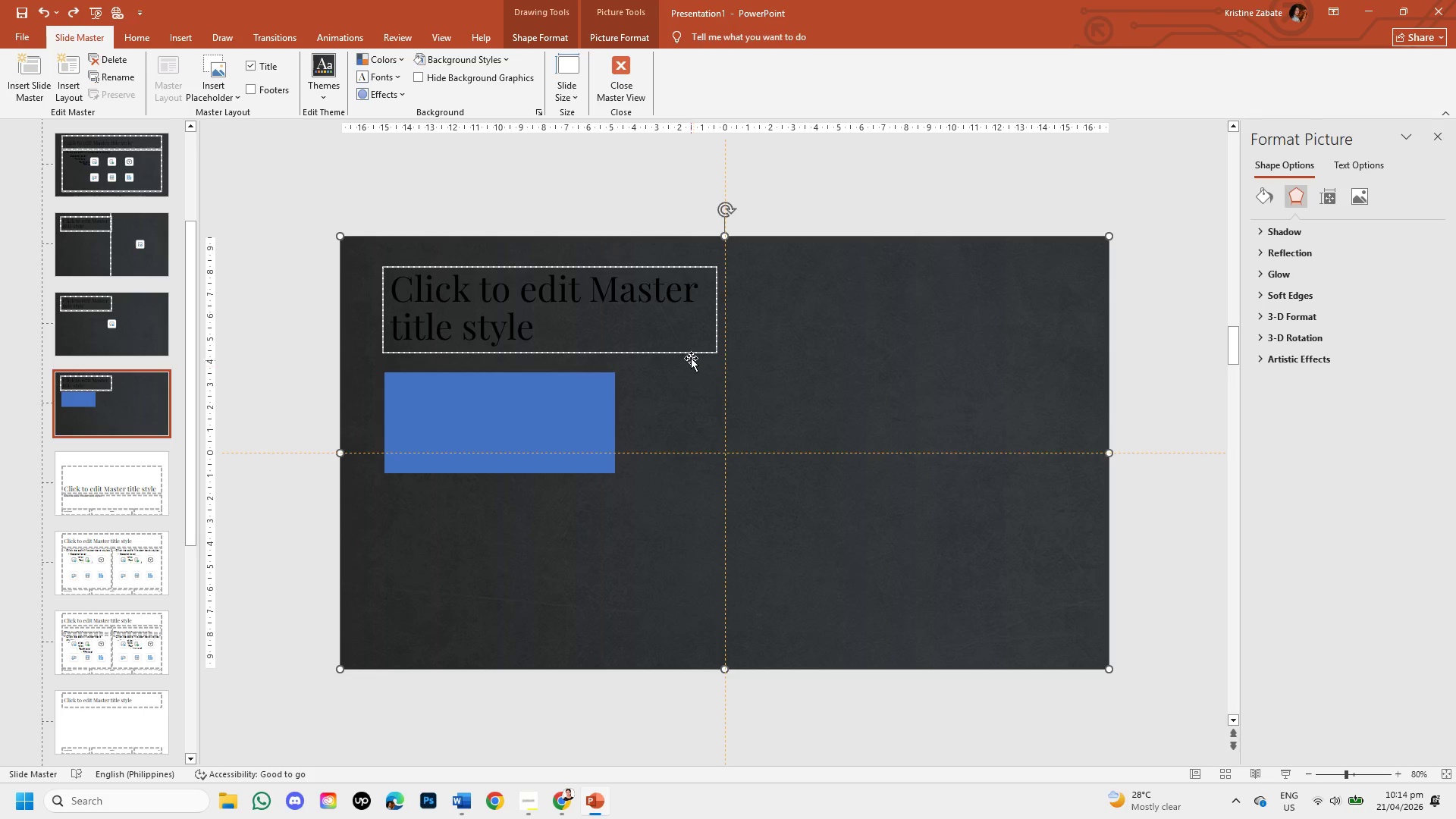 
left_click([689, 347])
 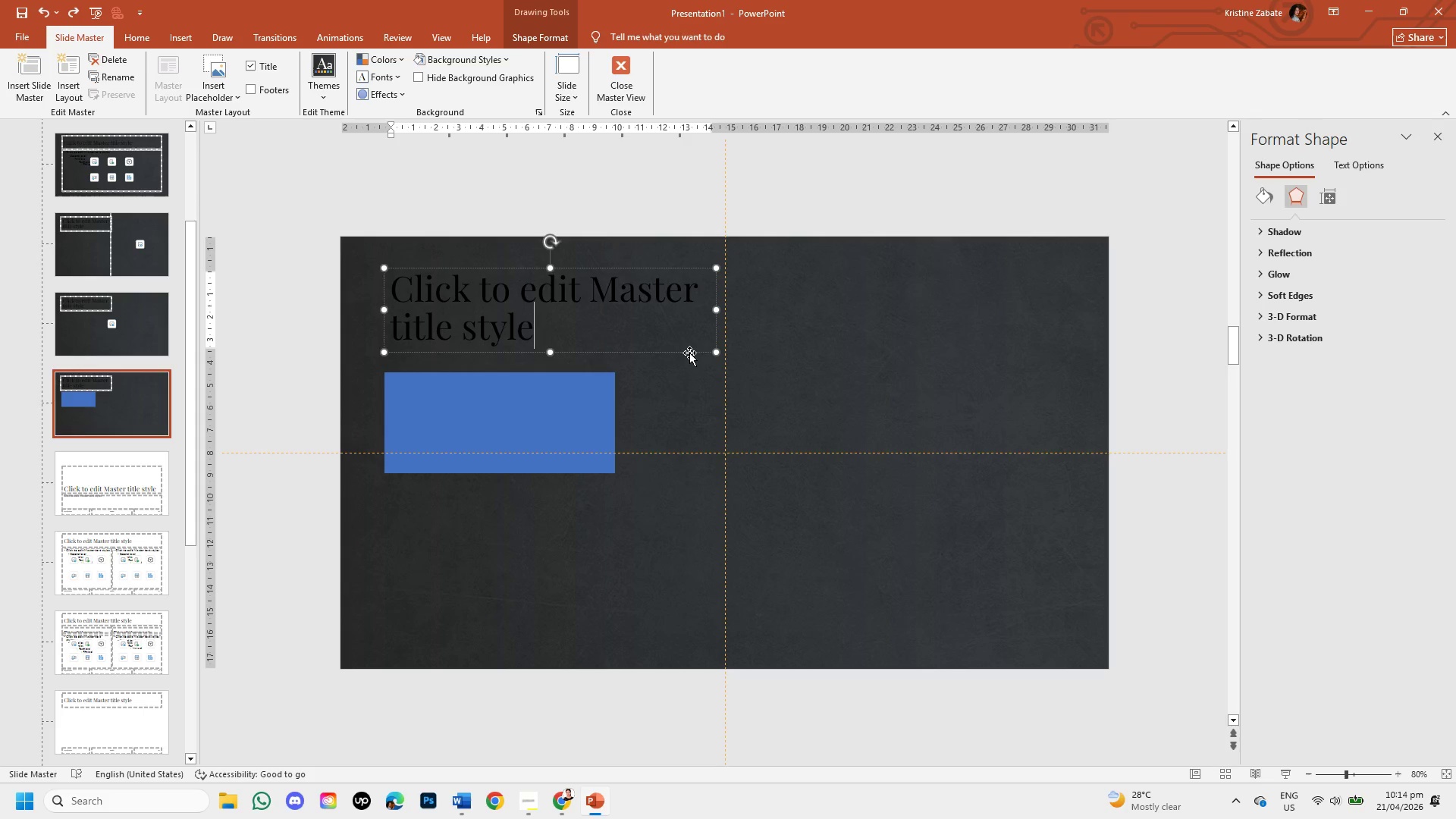 
left_click([689, 353])
 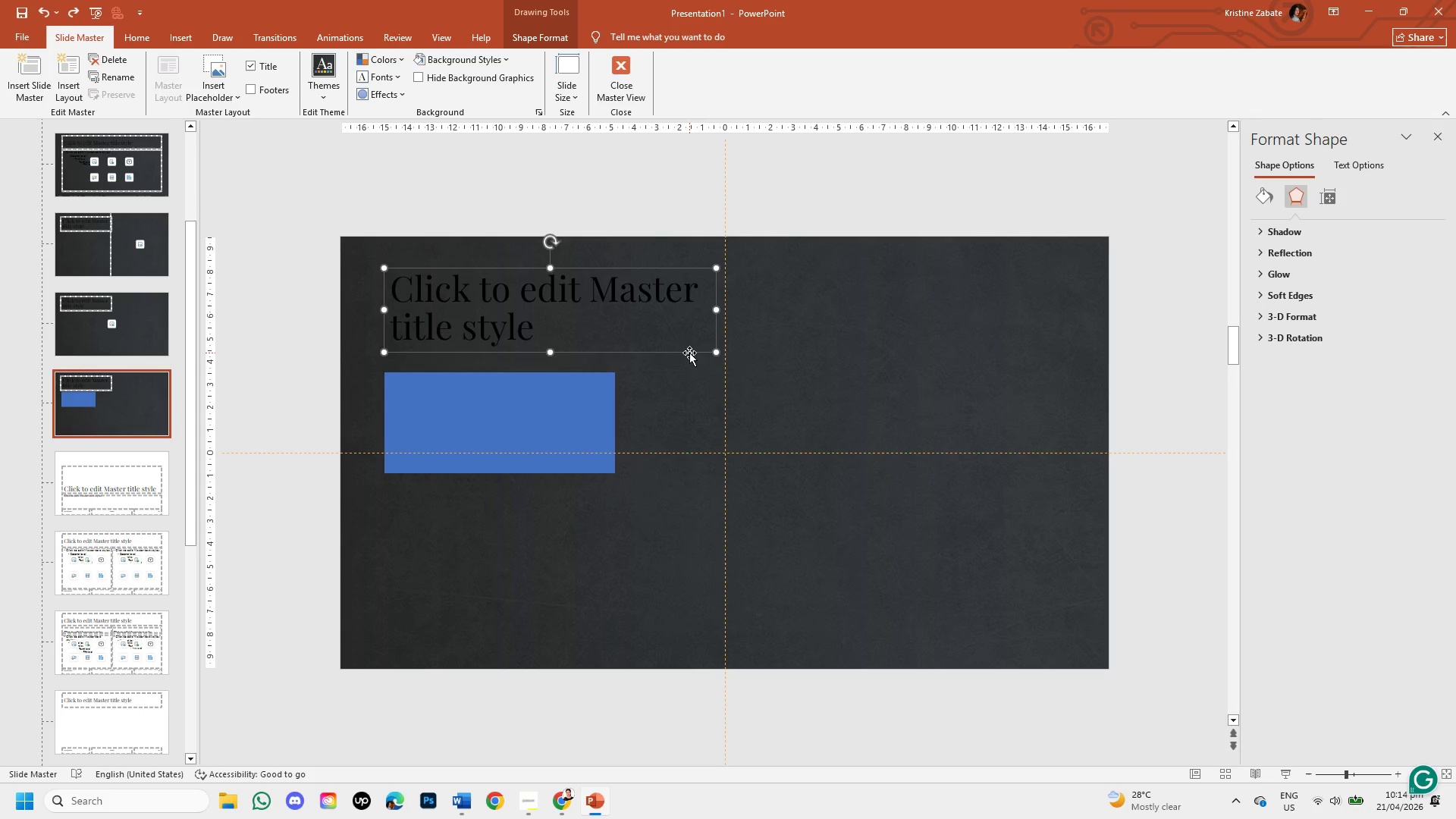 
key(Backspace)
 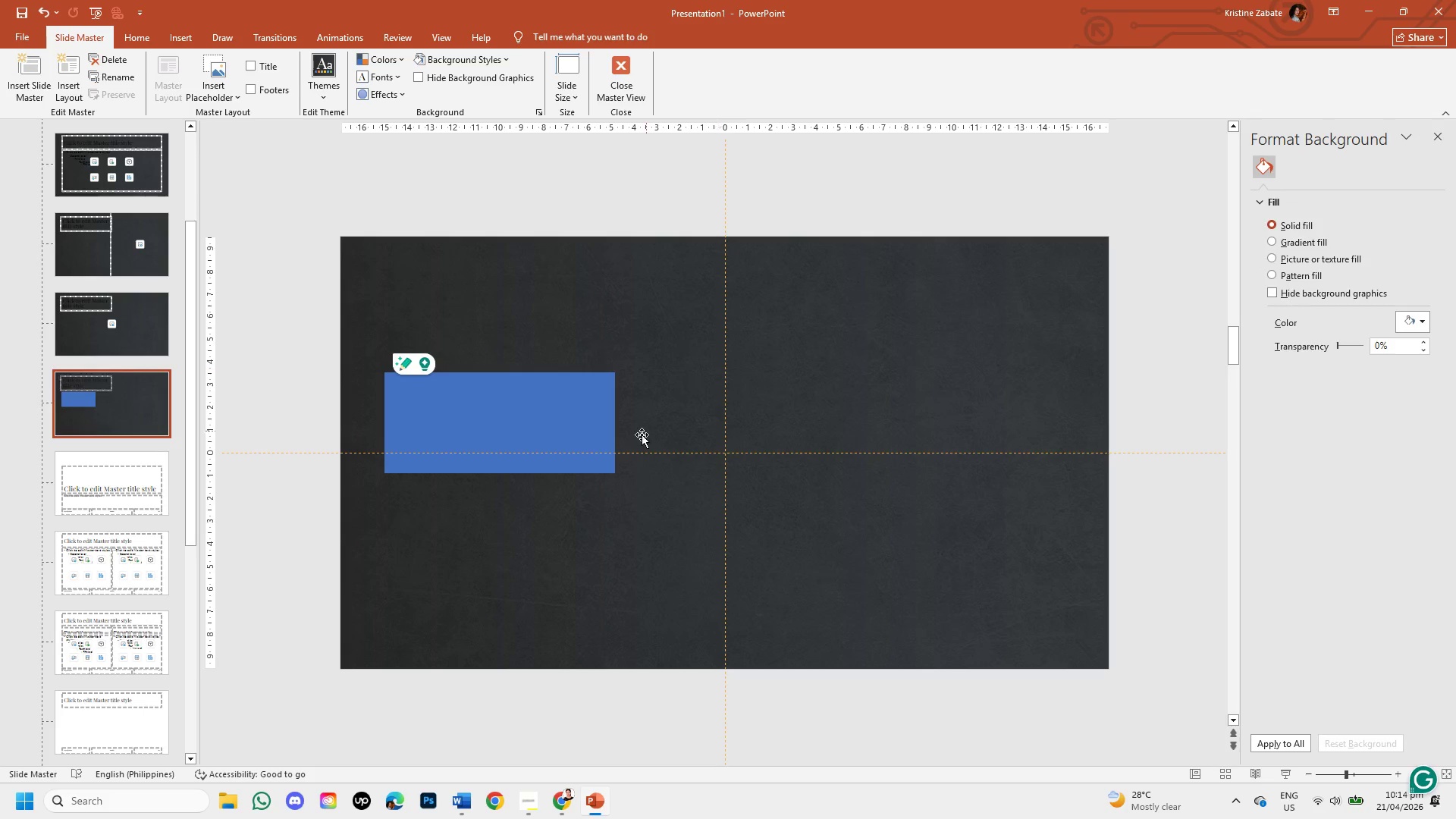 
left_click([528, 408])
 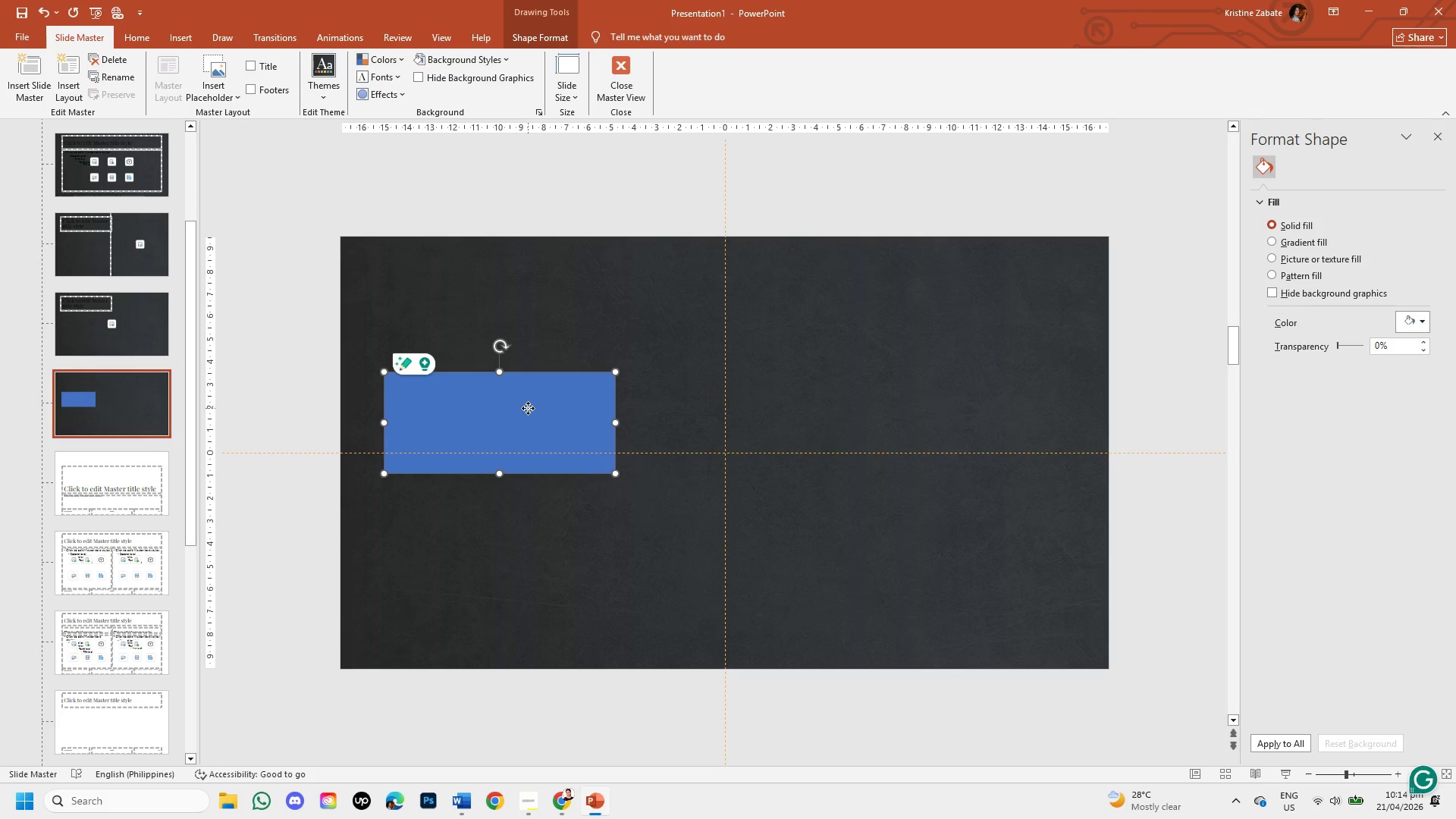 
left_click_drag(start_coordinate=[528, 408], to_coordinate=[541, 317])
 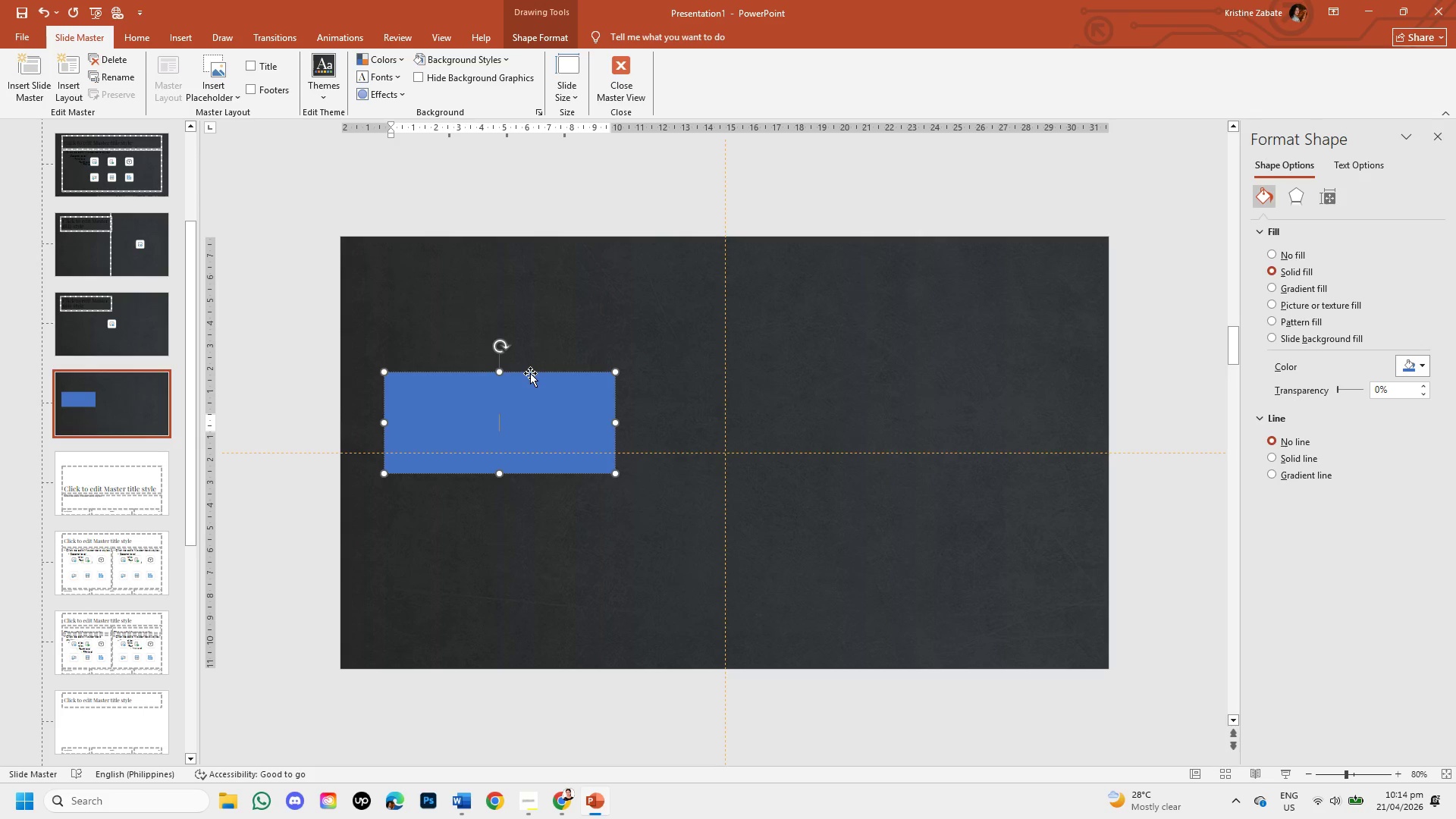 
left_click_drag(start_coordinate=[530, 373], to_coordinate=[531, 288])
 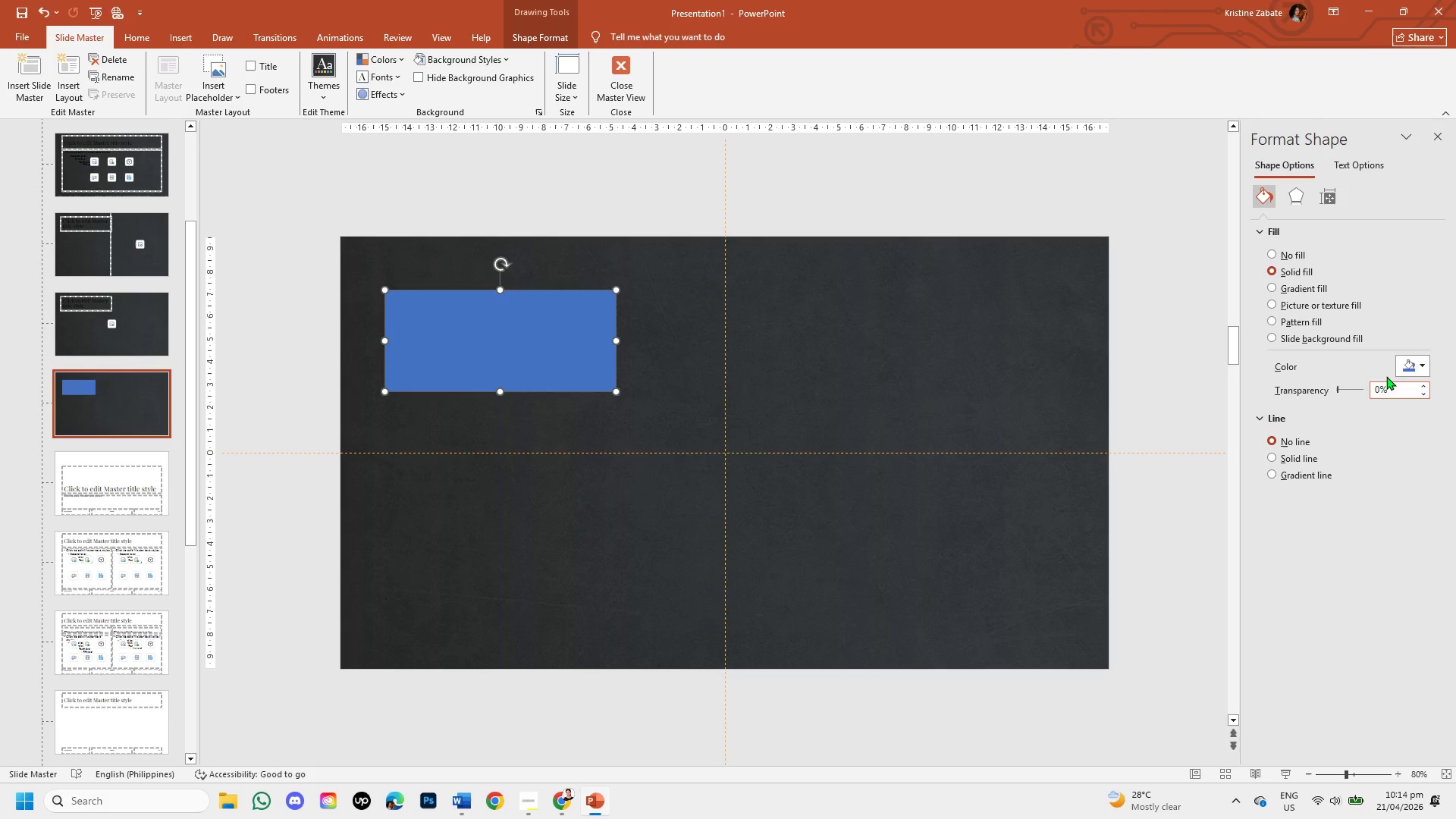 
left_click([1424, 363])
 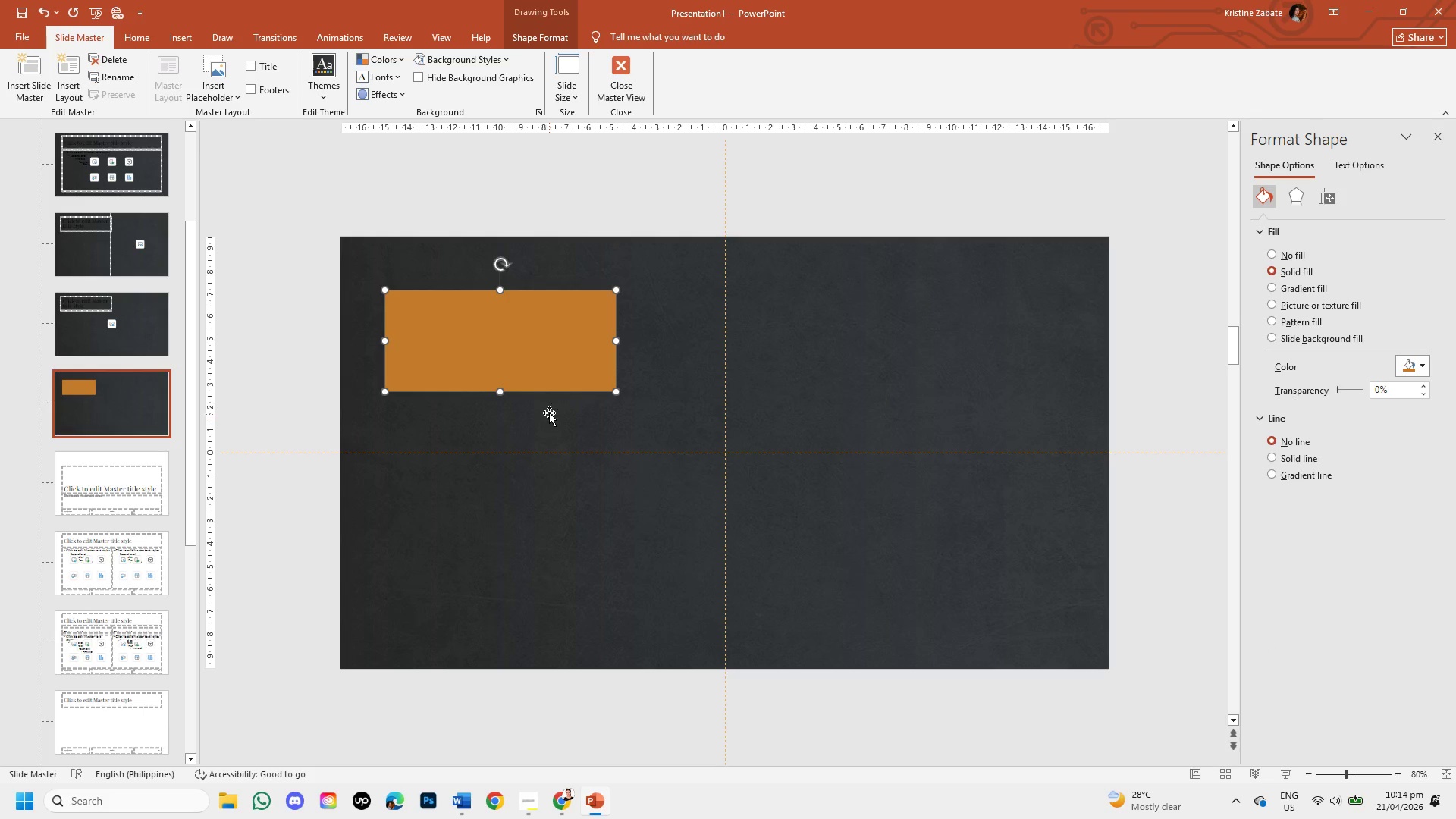 
left_click([549, 391])
 